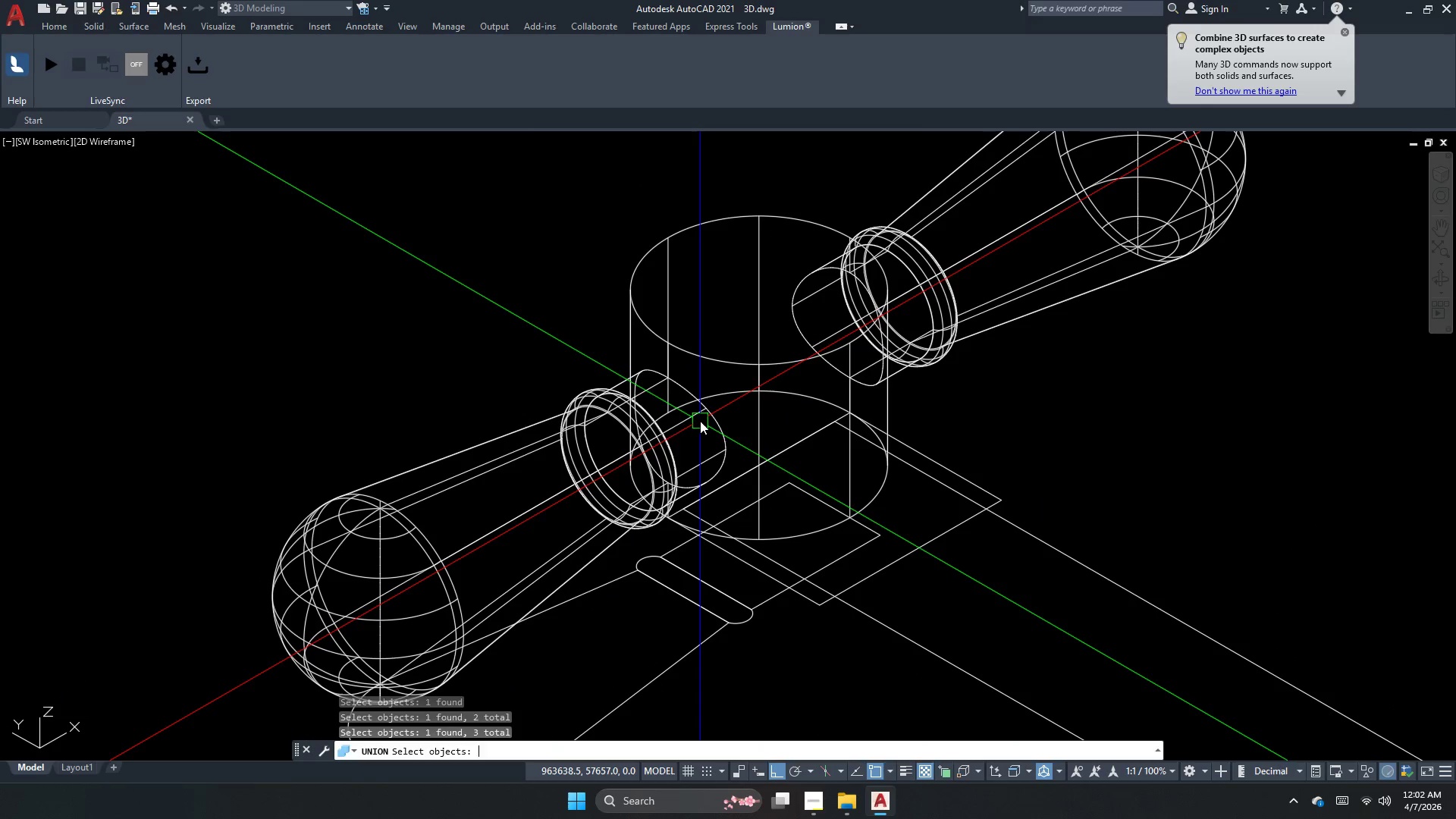 
key(Space)
 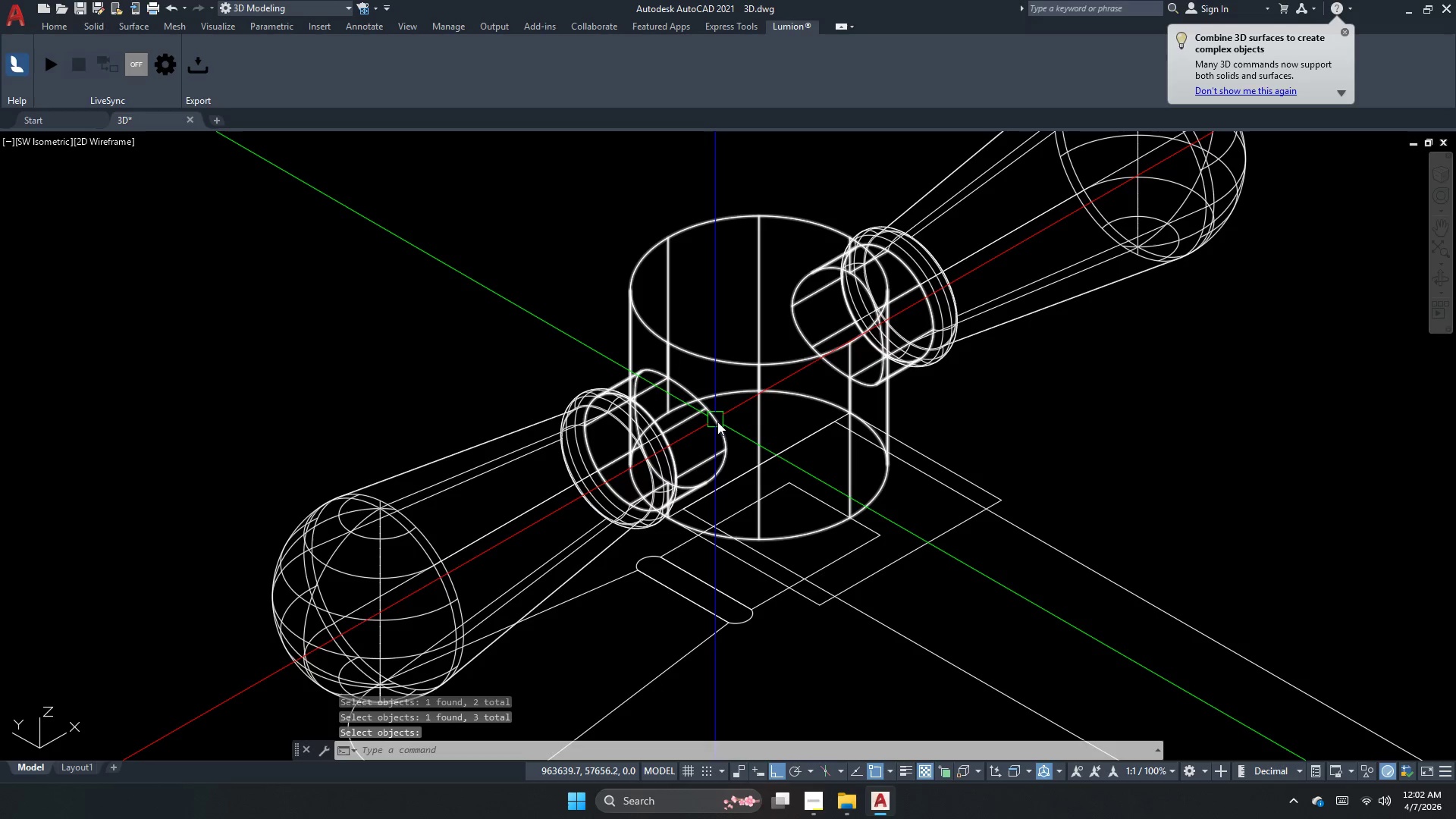 
left_click([718, 422])
 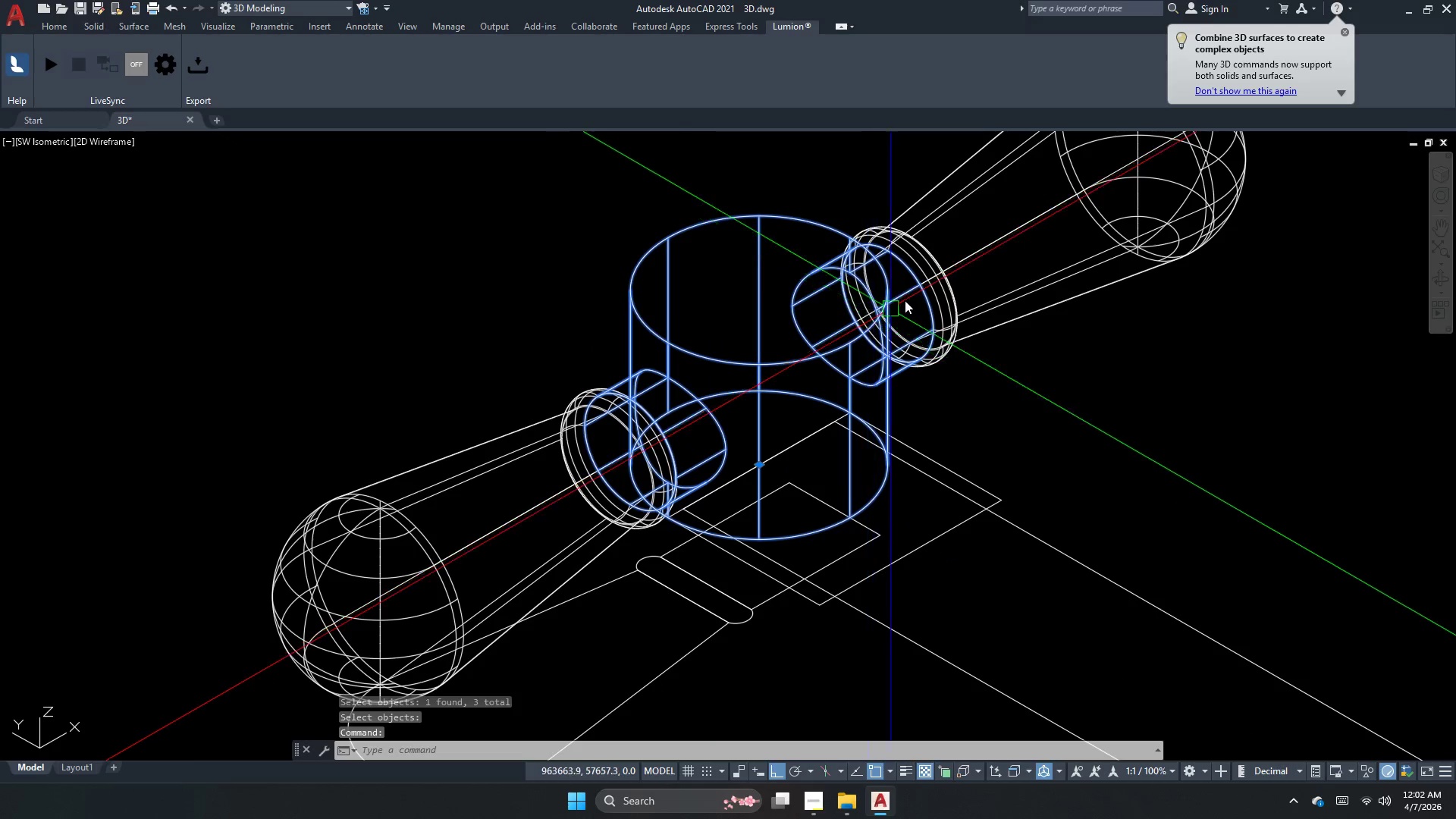 
left_click([956, 274])
 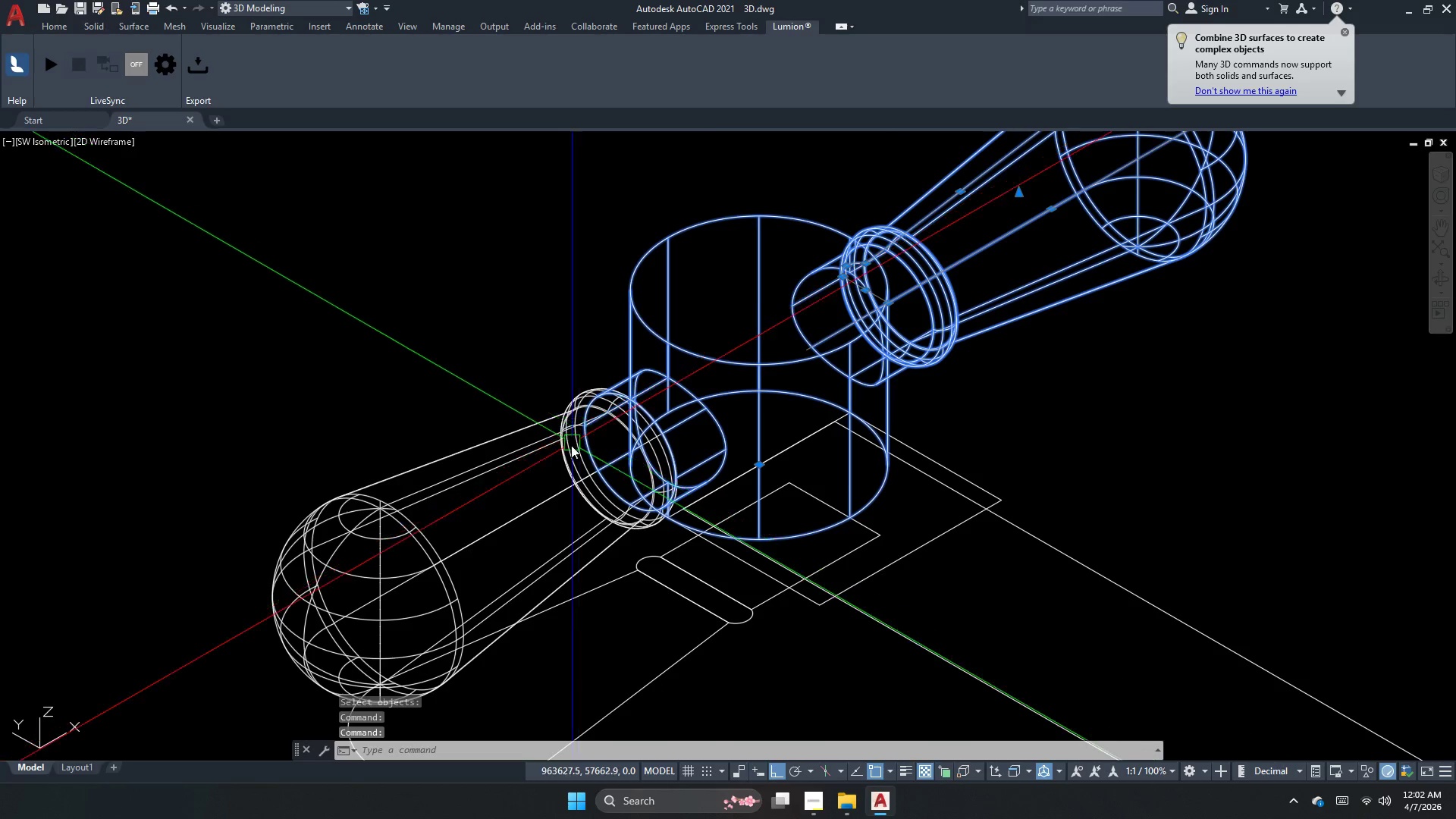 
left_click([516, 520])
 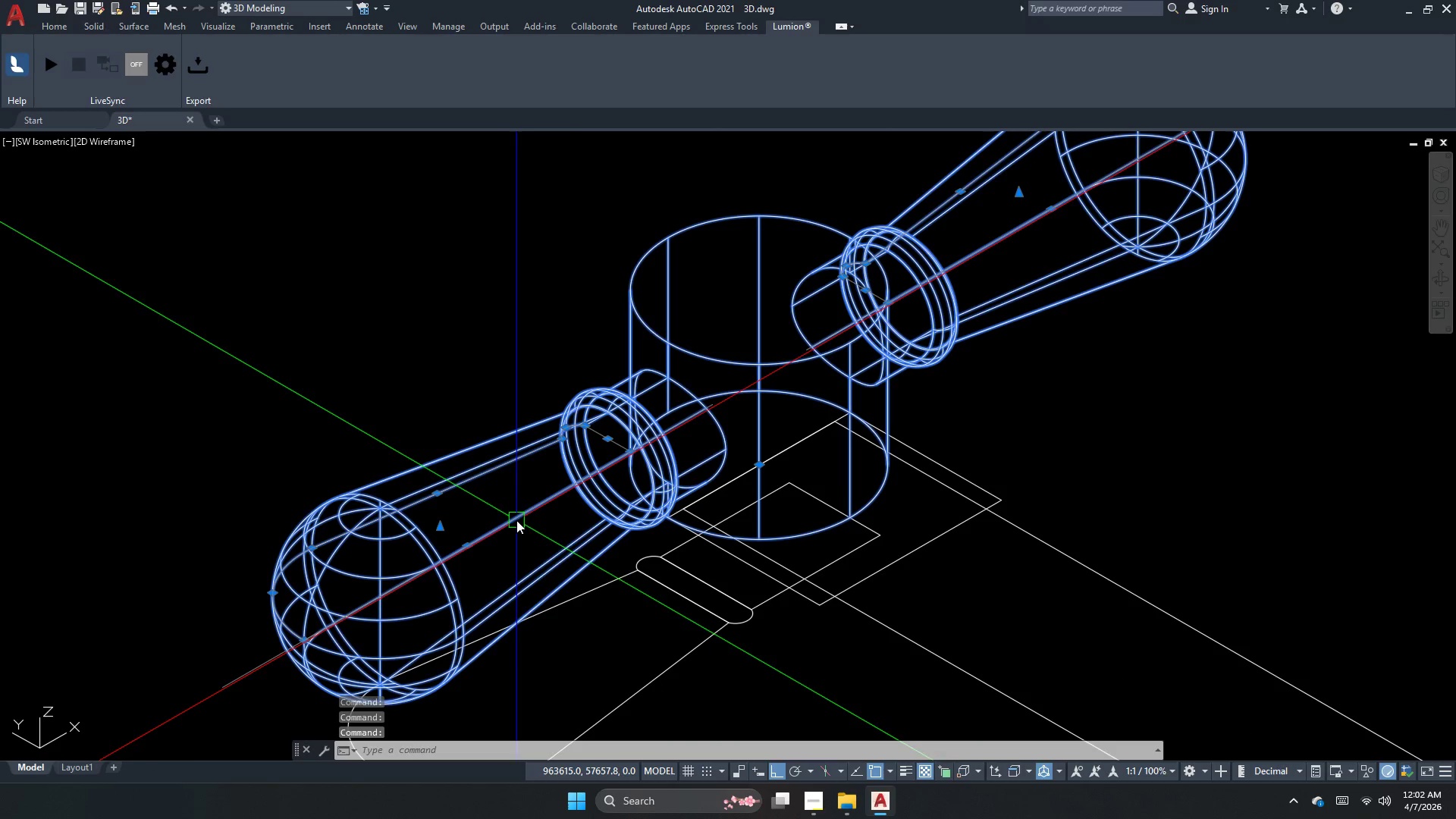 
key(G)
 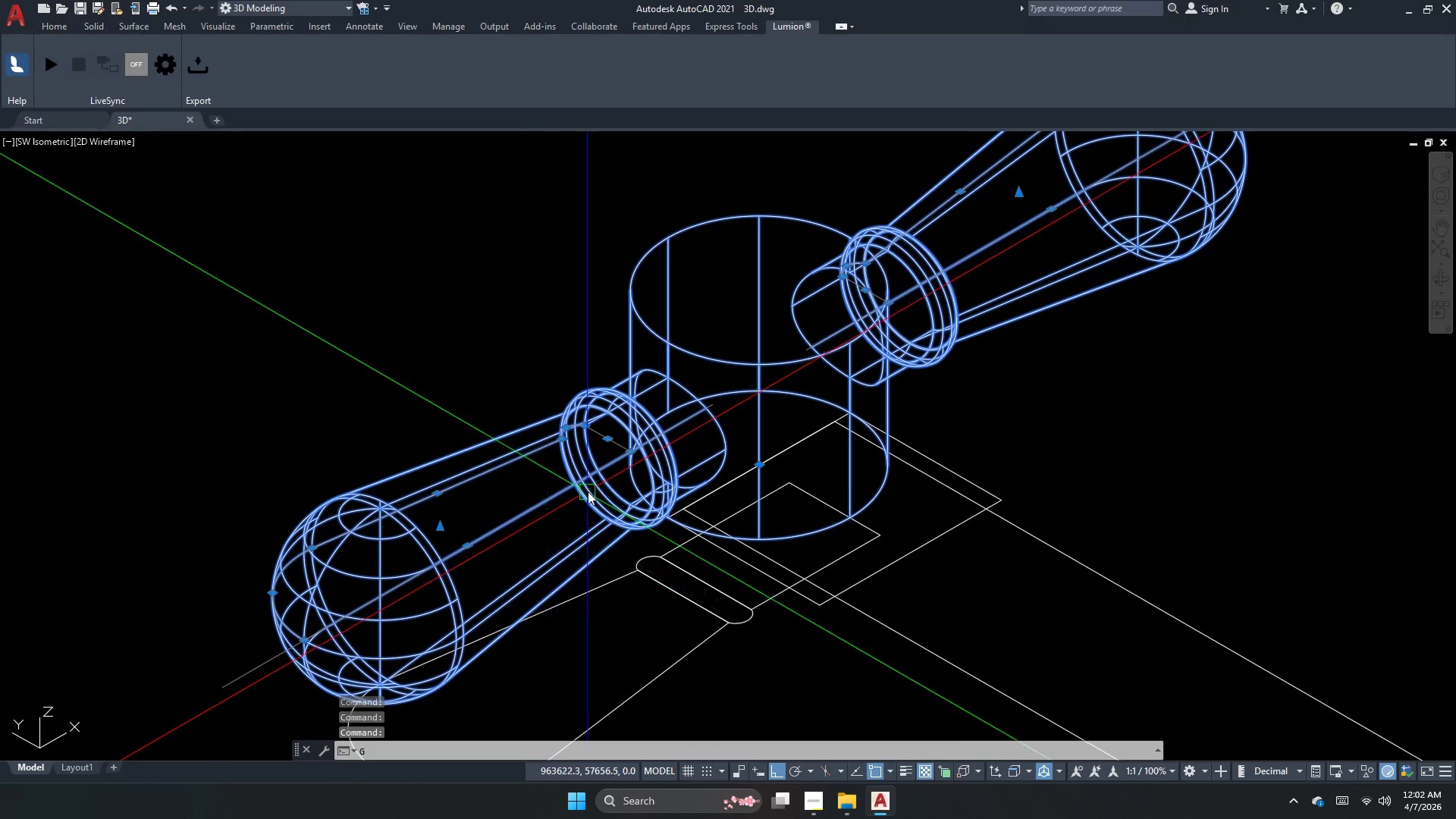 
key(Space)
 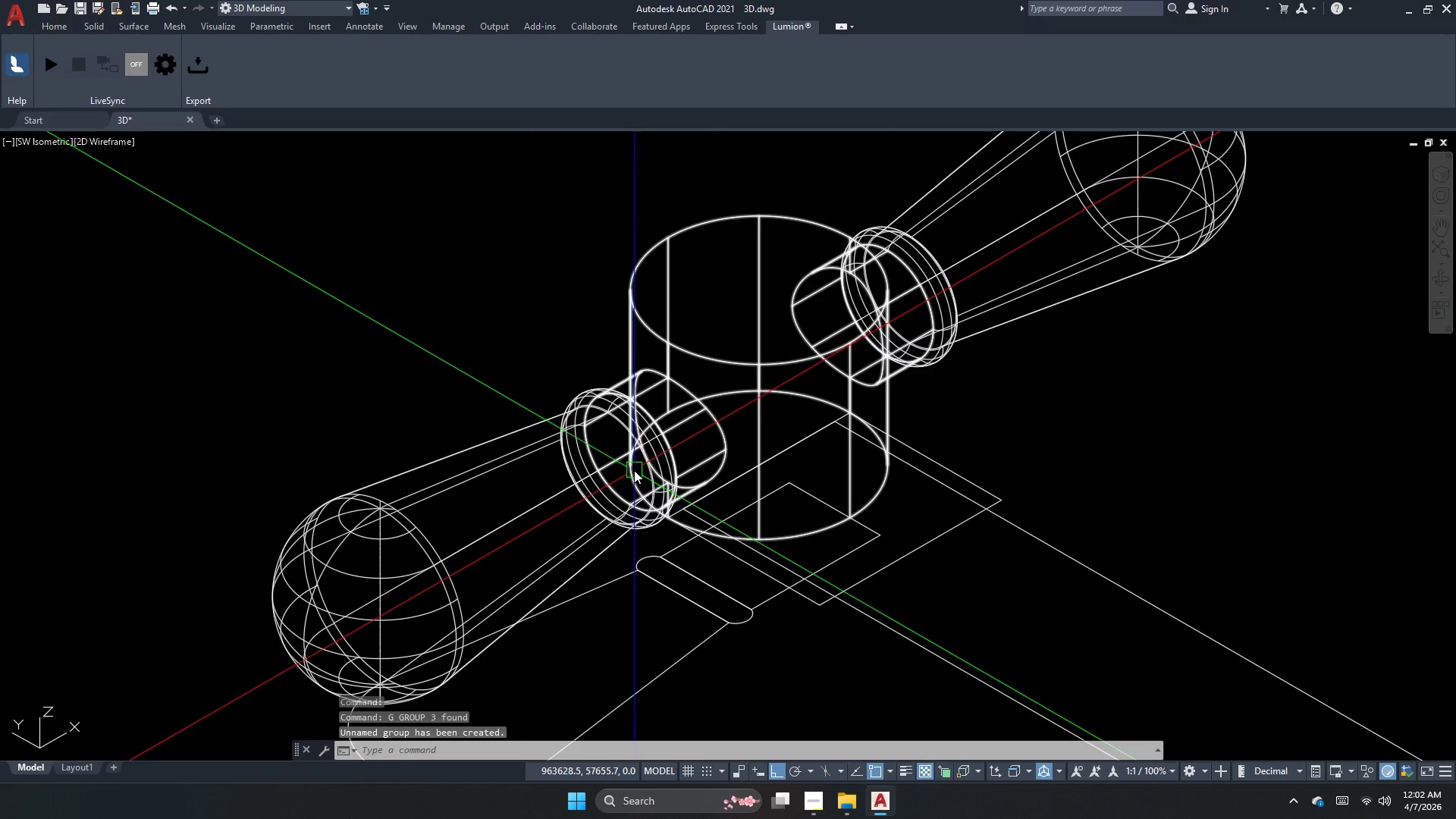 
left_click([634, 470])
 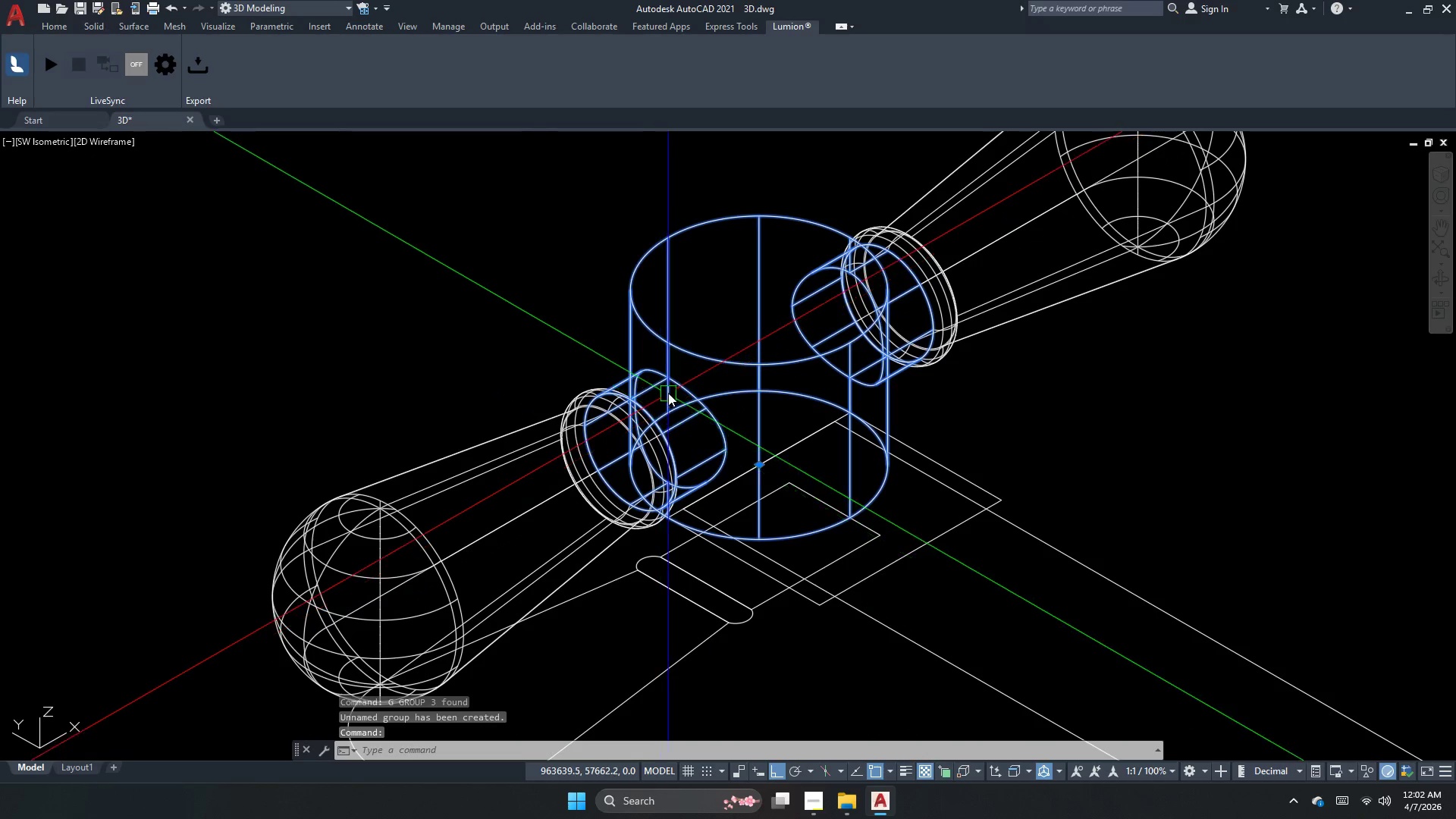 
key(Escape)
 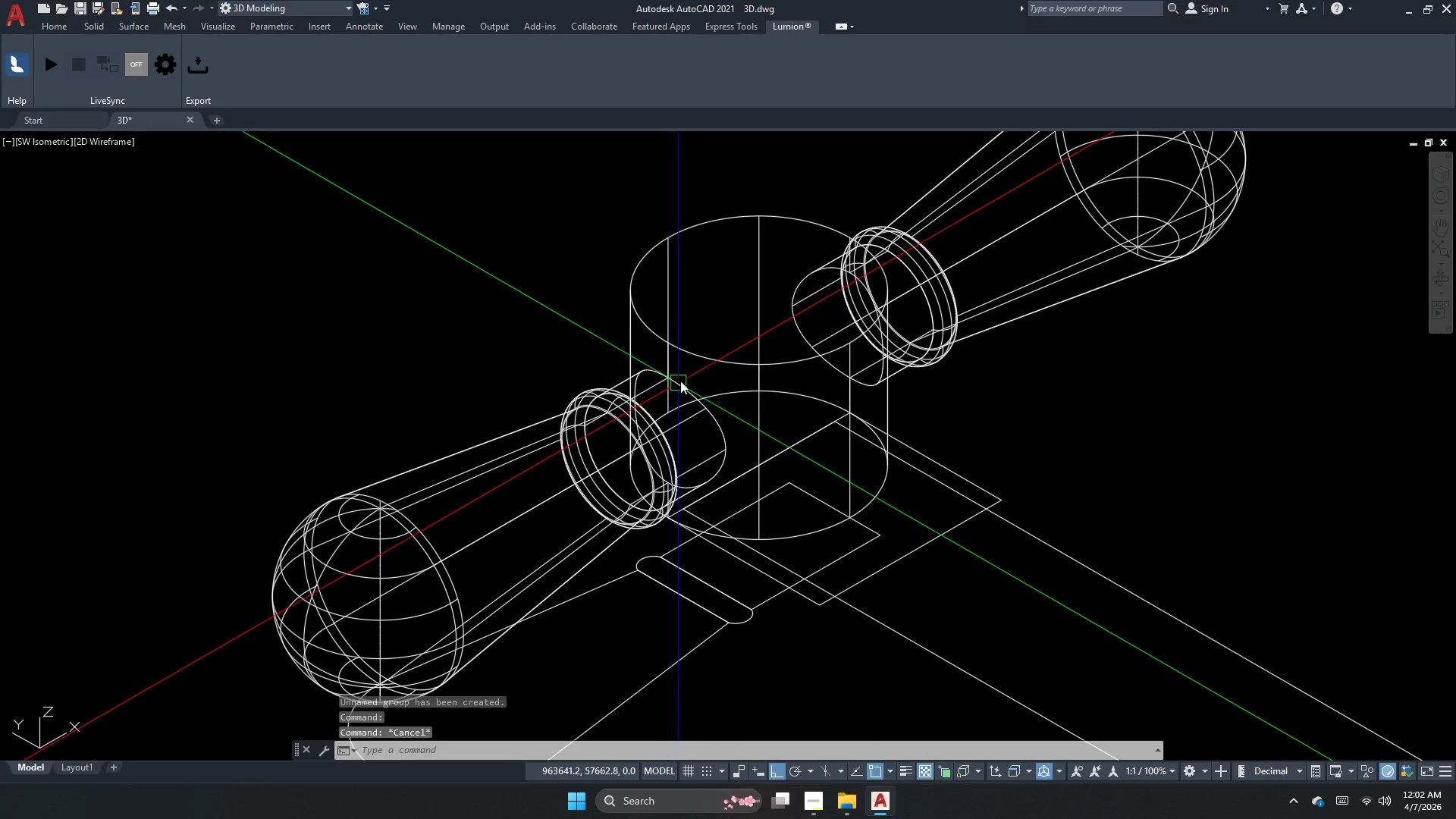 
key(Control+ControlLeft)
 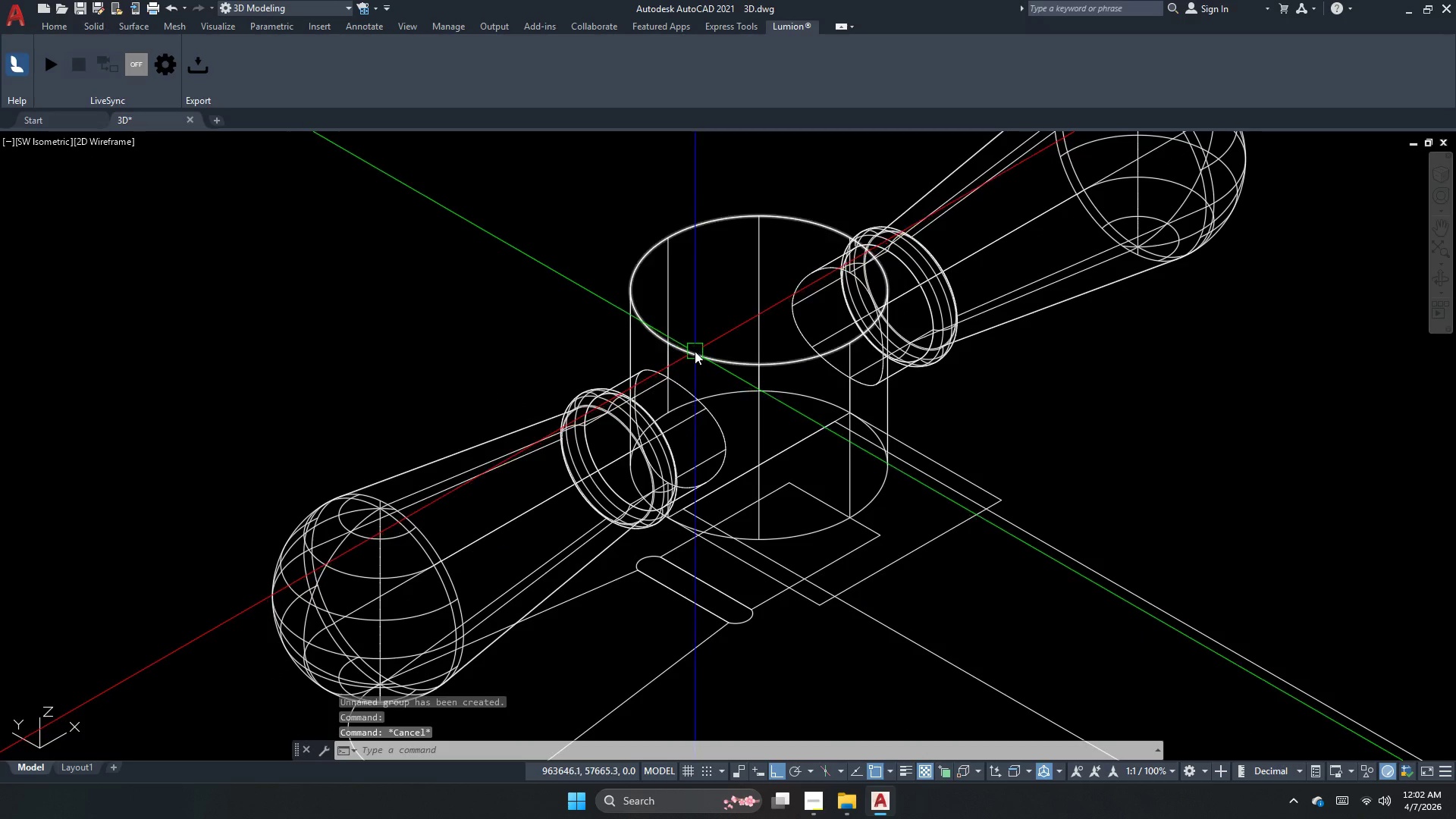 
key(Control+H)
 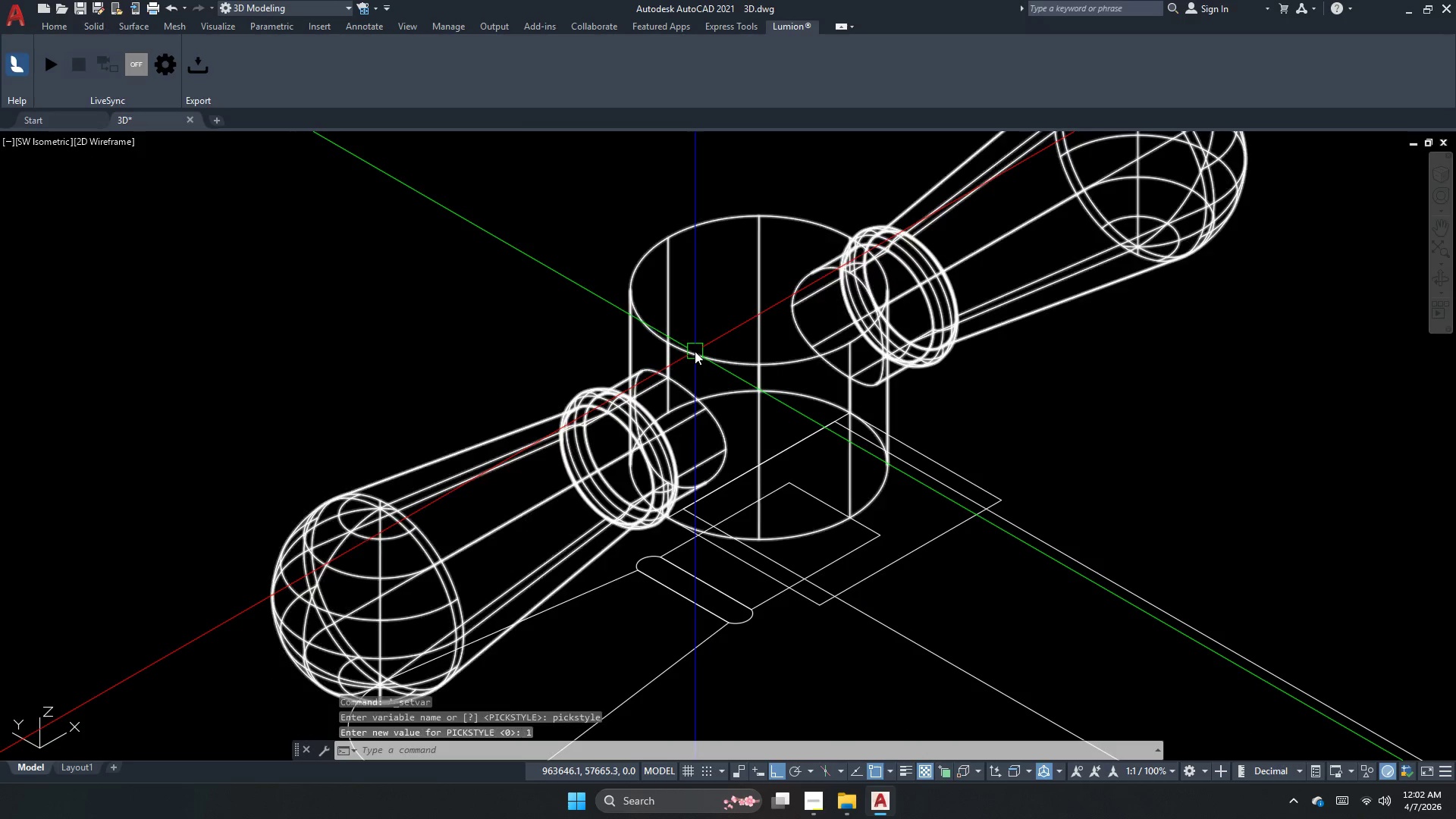 
left_click([695, 351])
 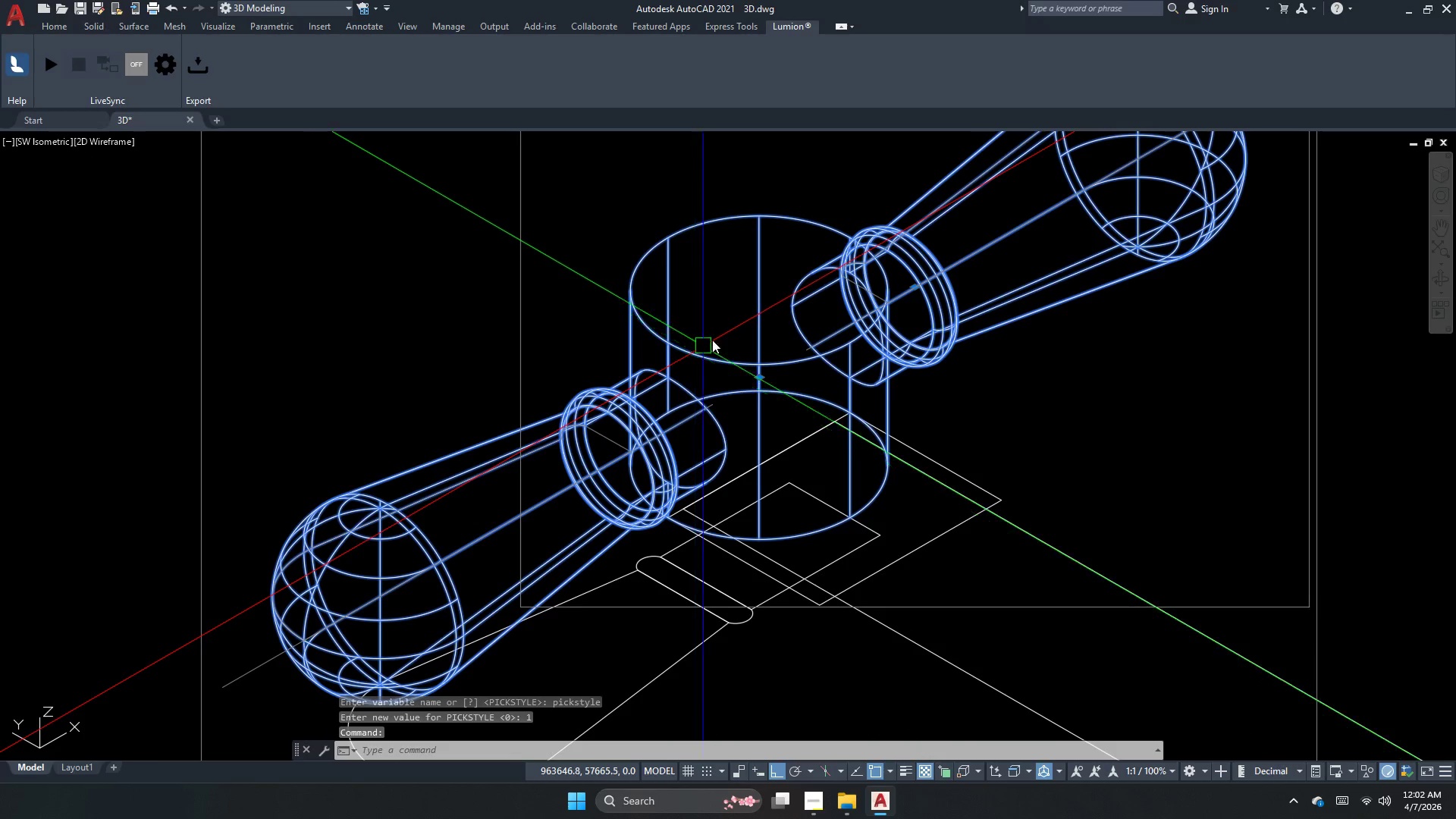 
key(M)
 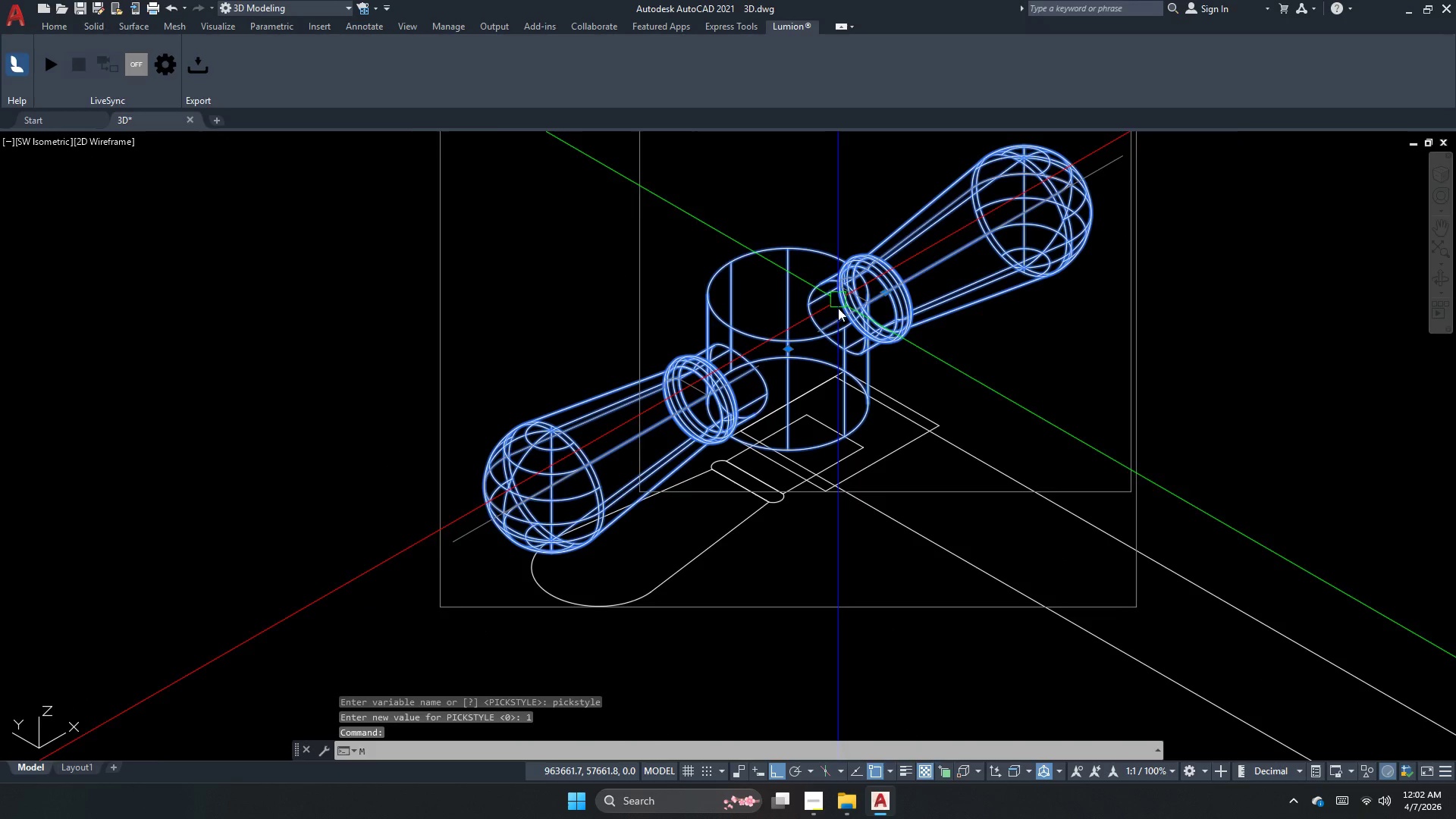 
key(Space)
 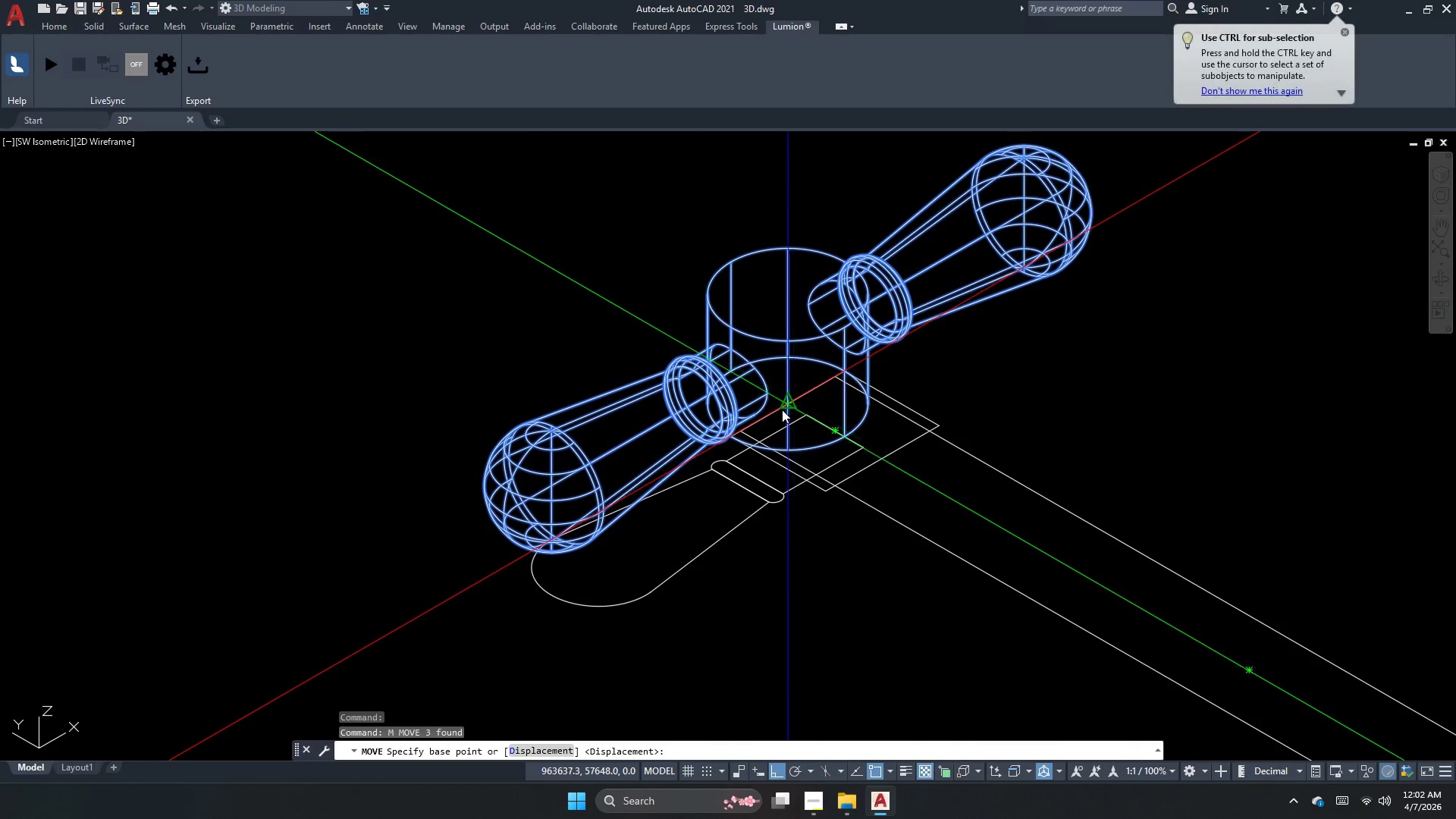 
scroll: coordinate [838, 300], scroll_direction: down, amount: 1.0
 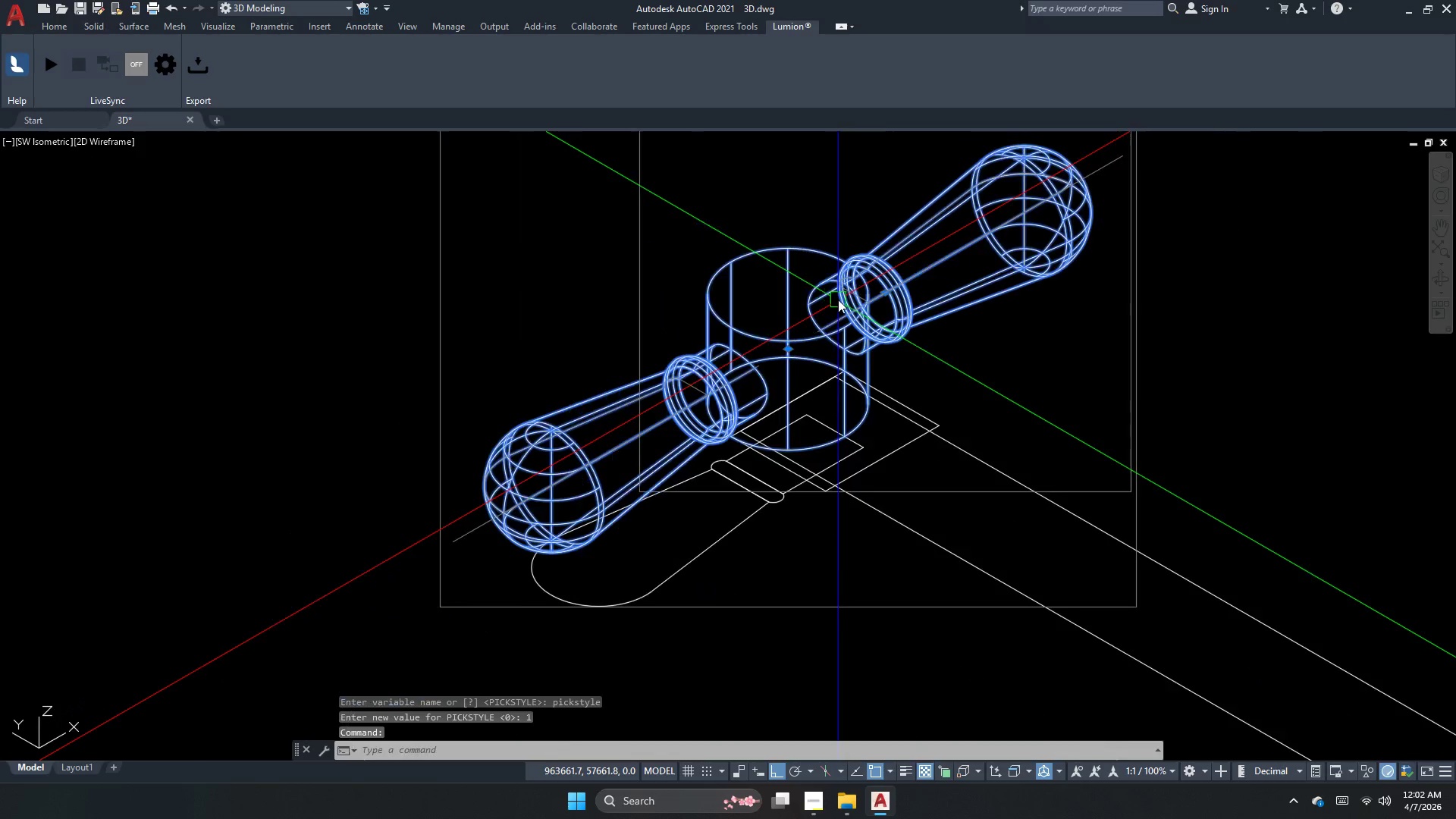 
left_click([787, 407])
 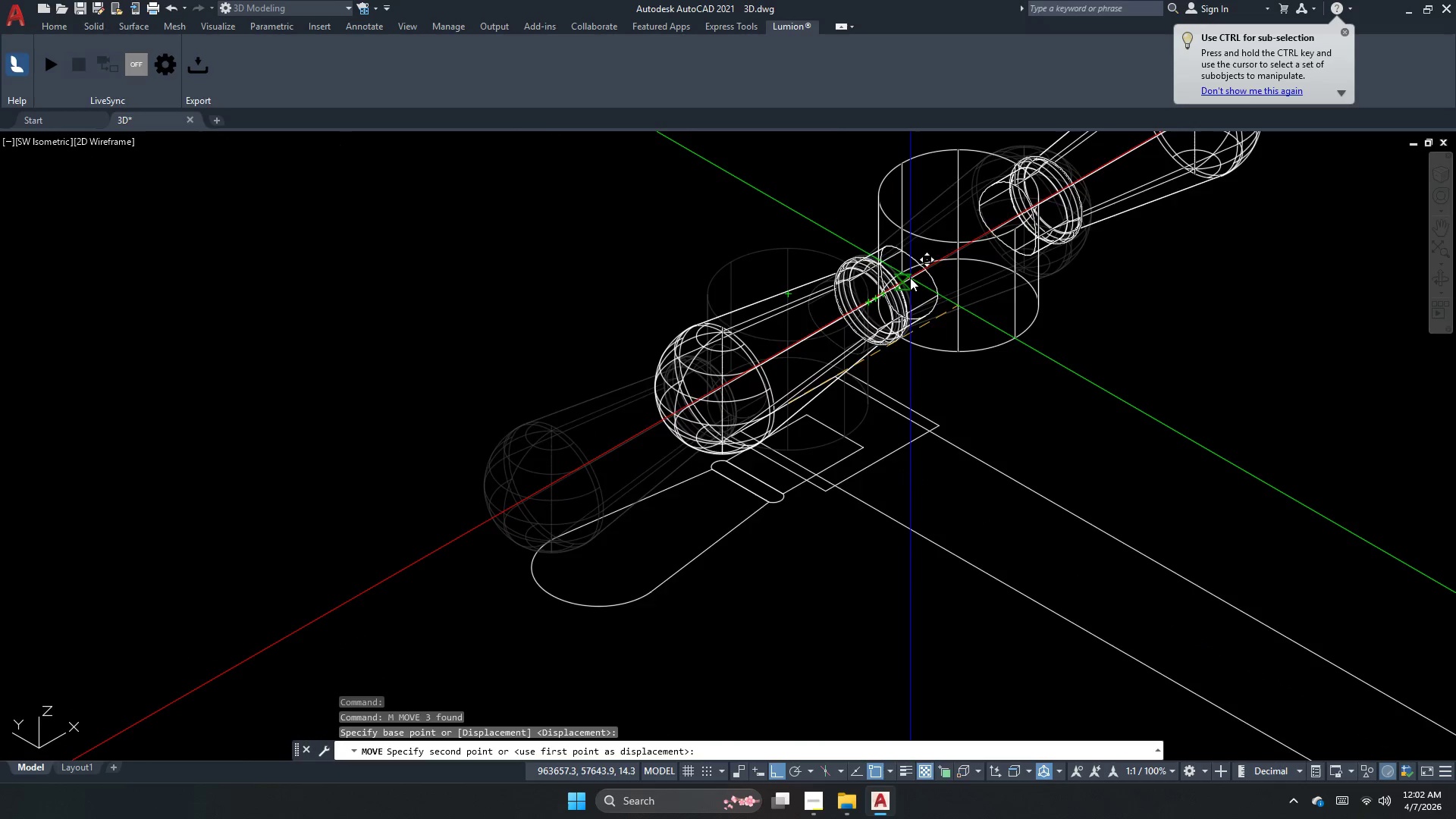 
scroll: coordinate [956, 253], scroll_direction: down, amount: 4.0
 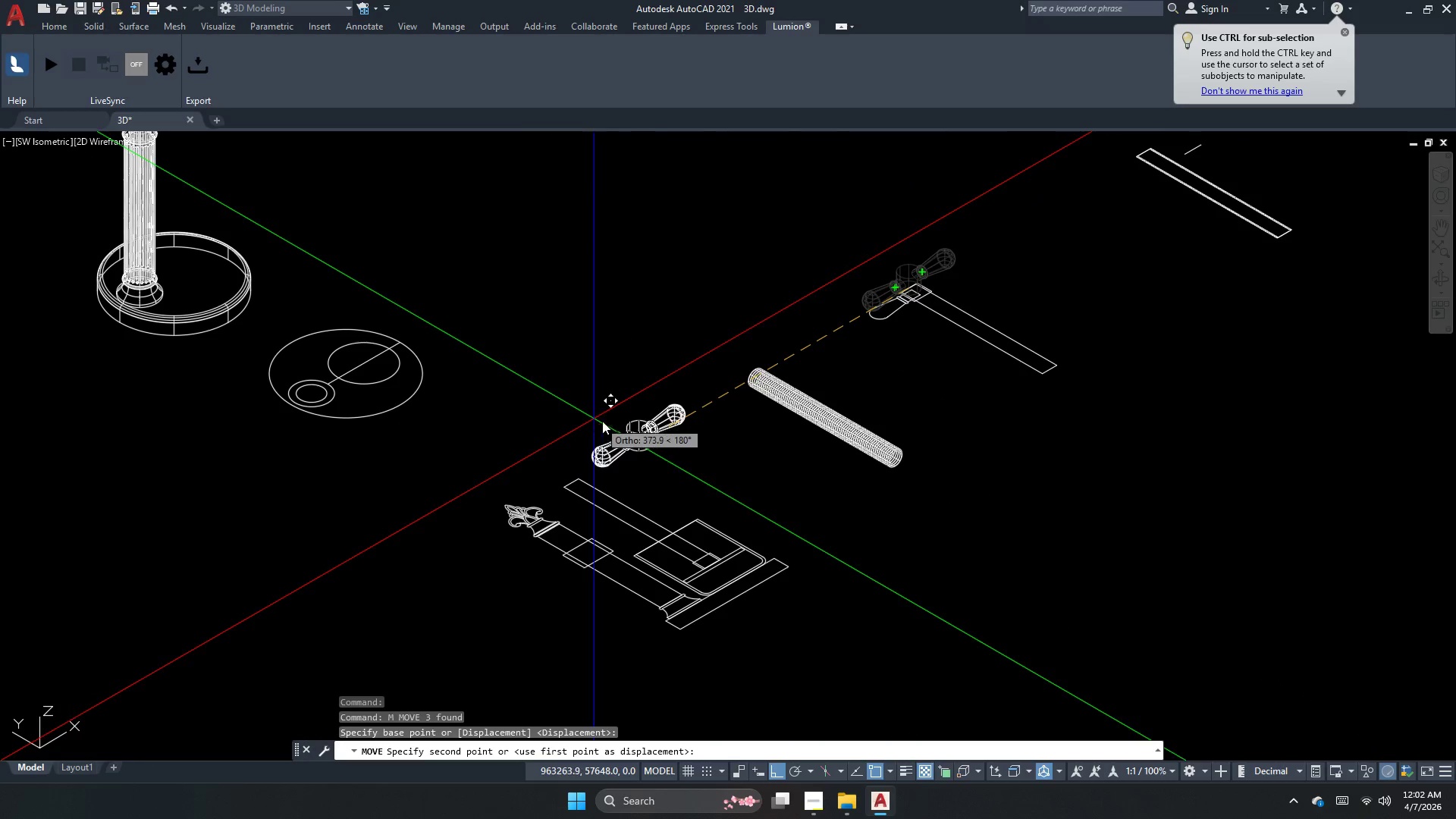 
left_click([620, 410])
 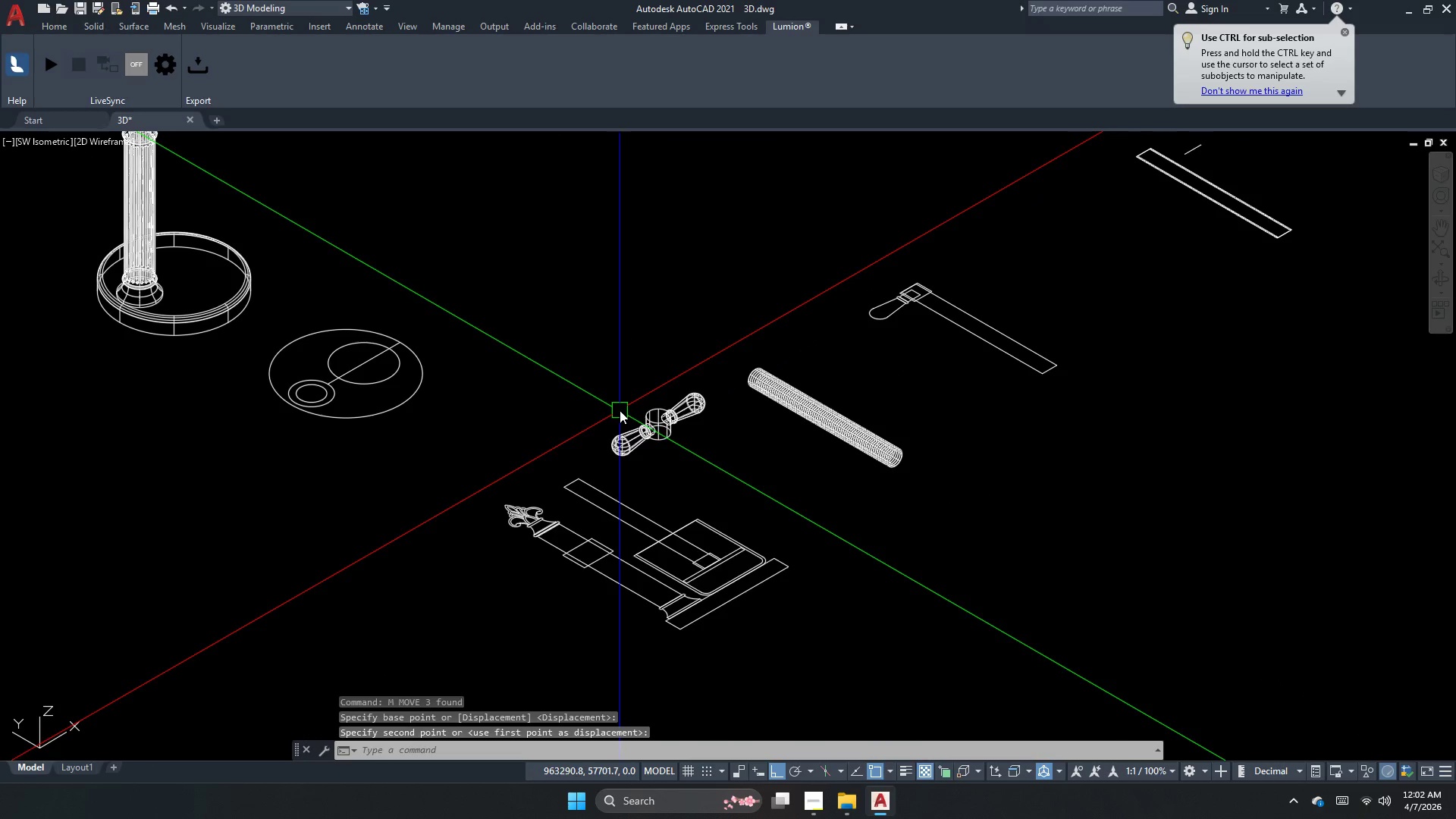 
key(Escape)
 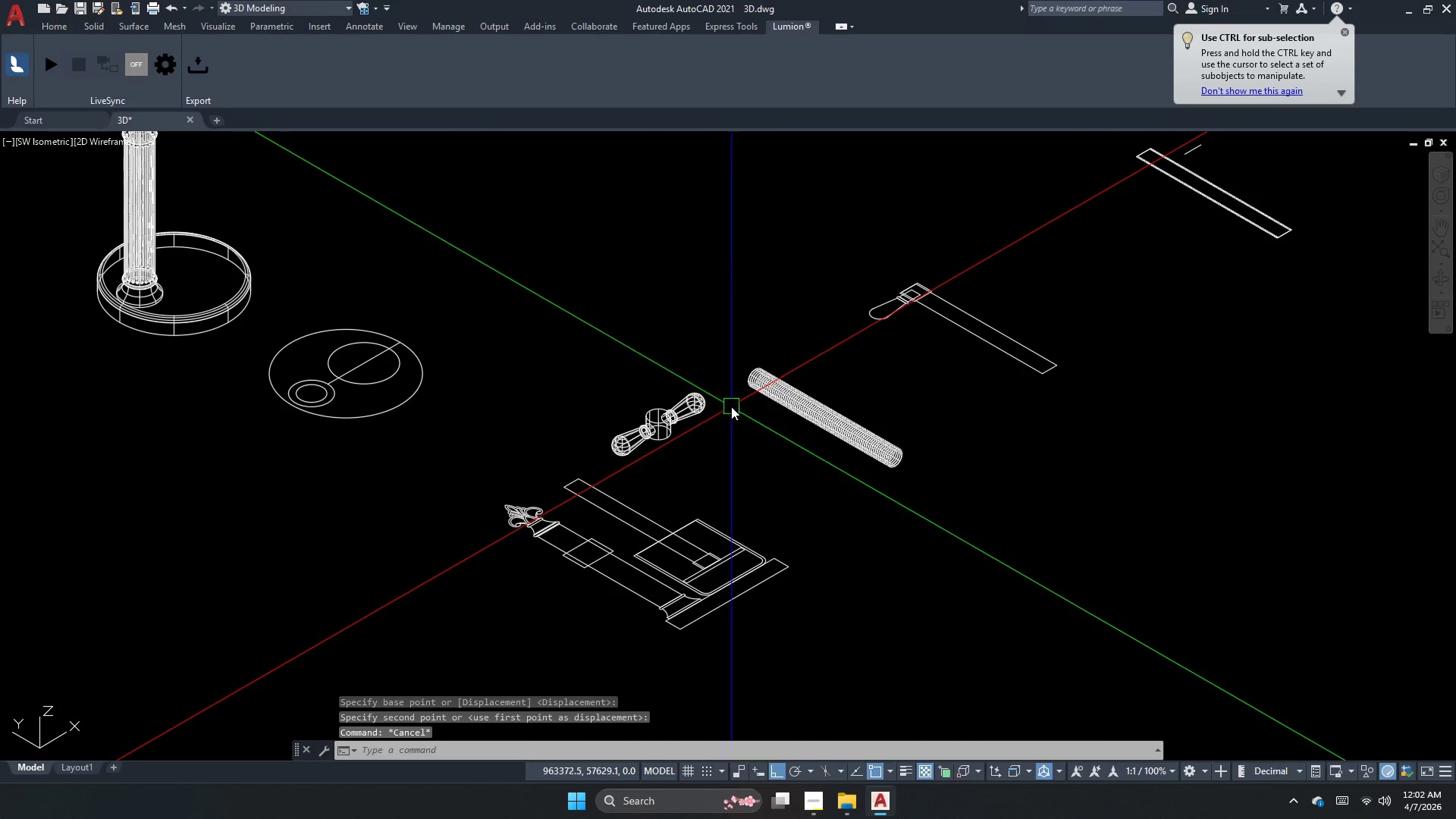 
left_click([770, 387])
 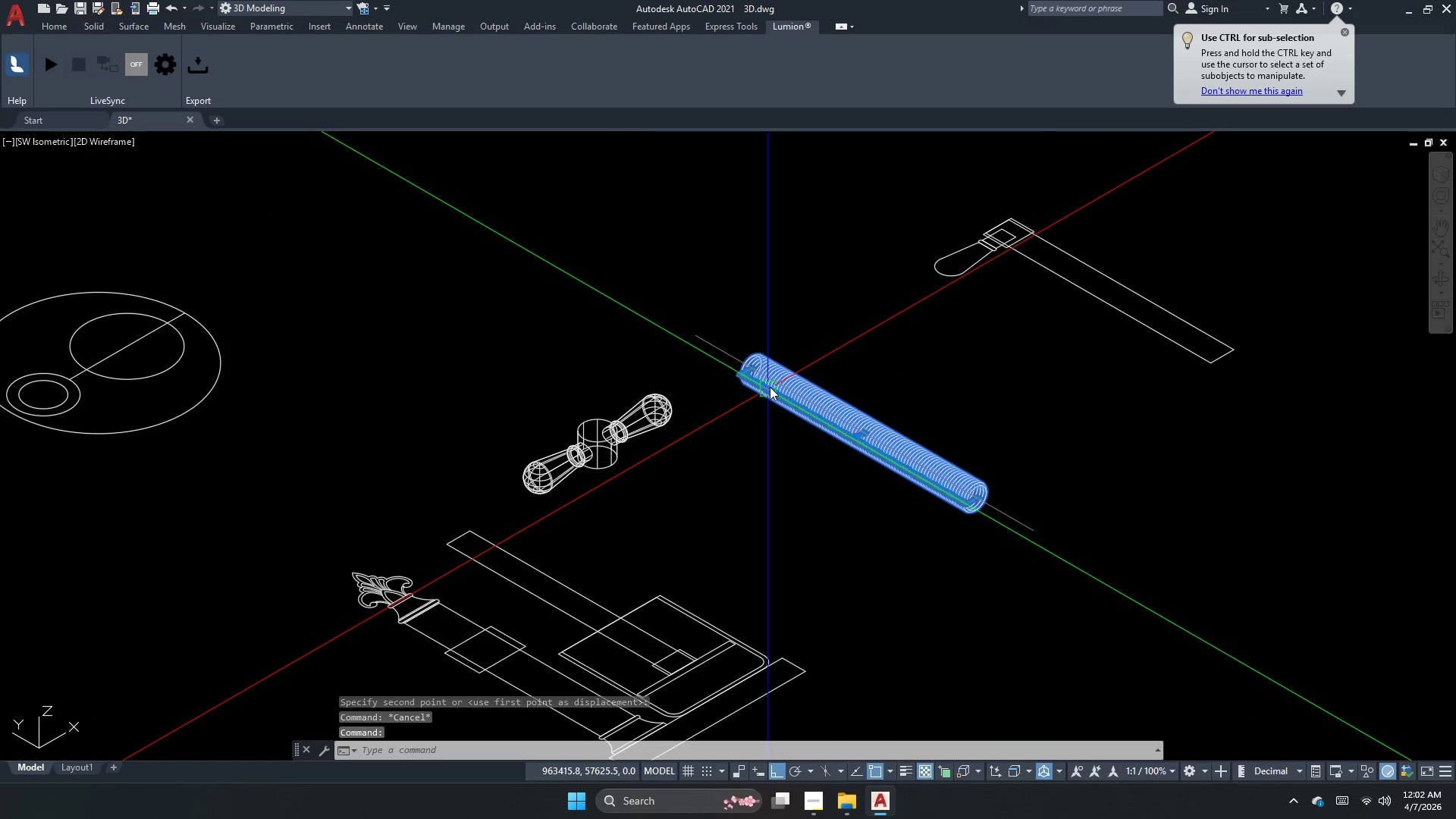 
scroll: coordinate [761, 391], scroll_direction: up, amount: 1.0
 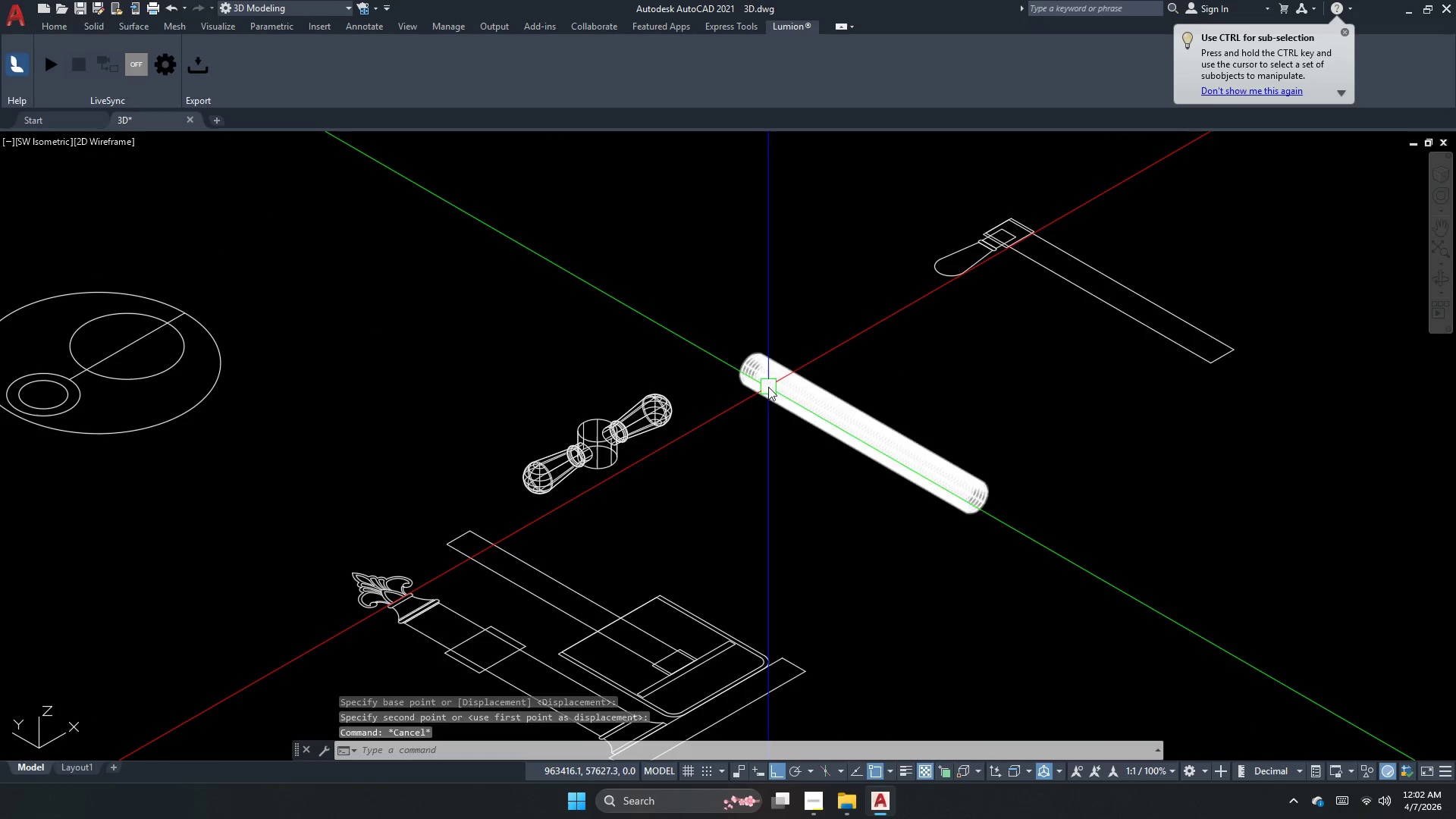 
type(3dr )
 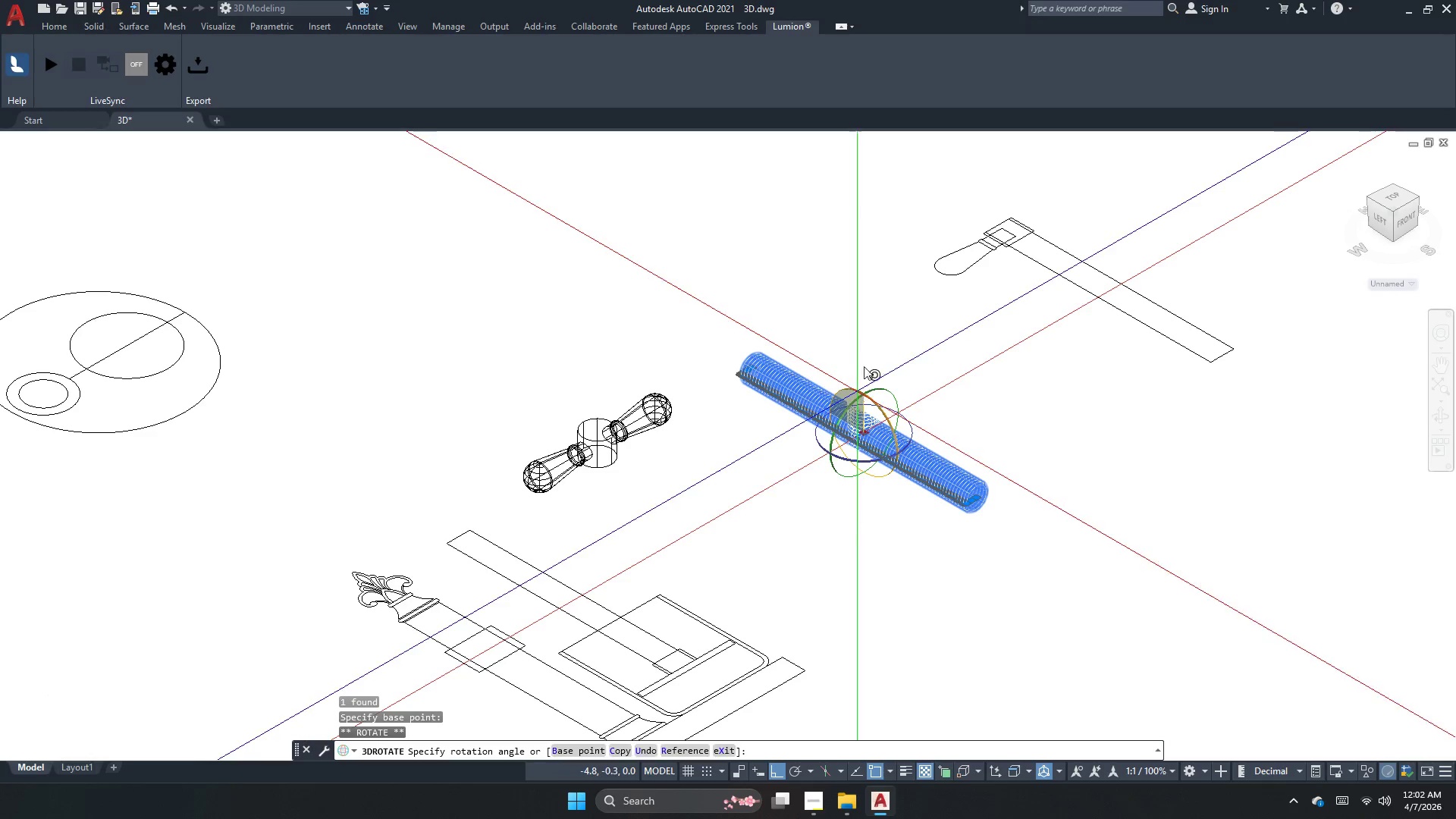 
left_click([879, 314])
 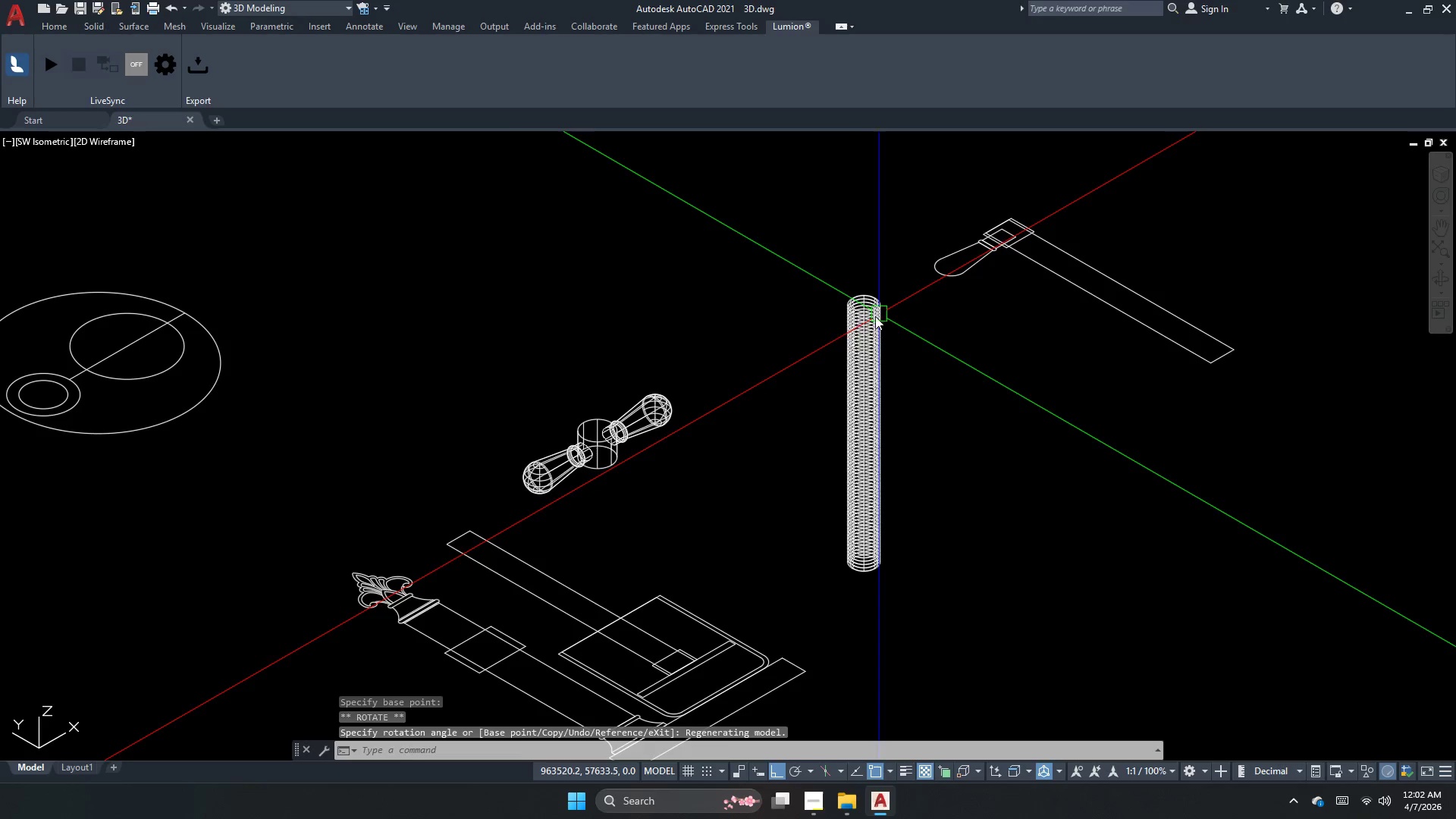 
key(Escape)
 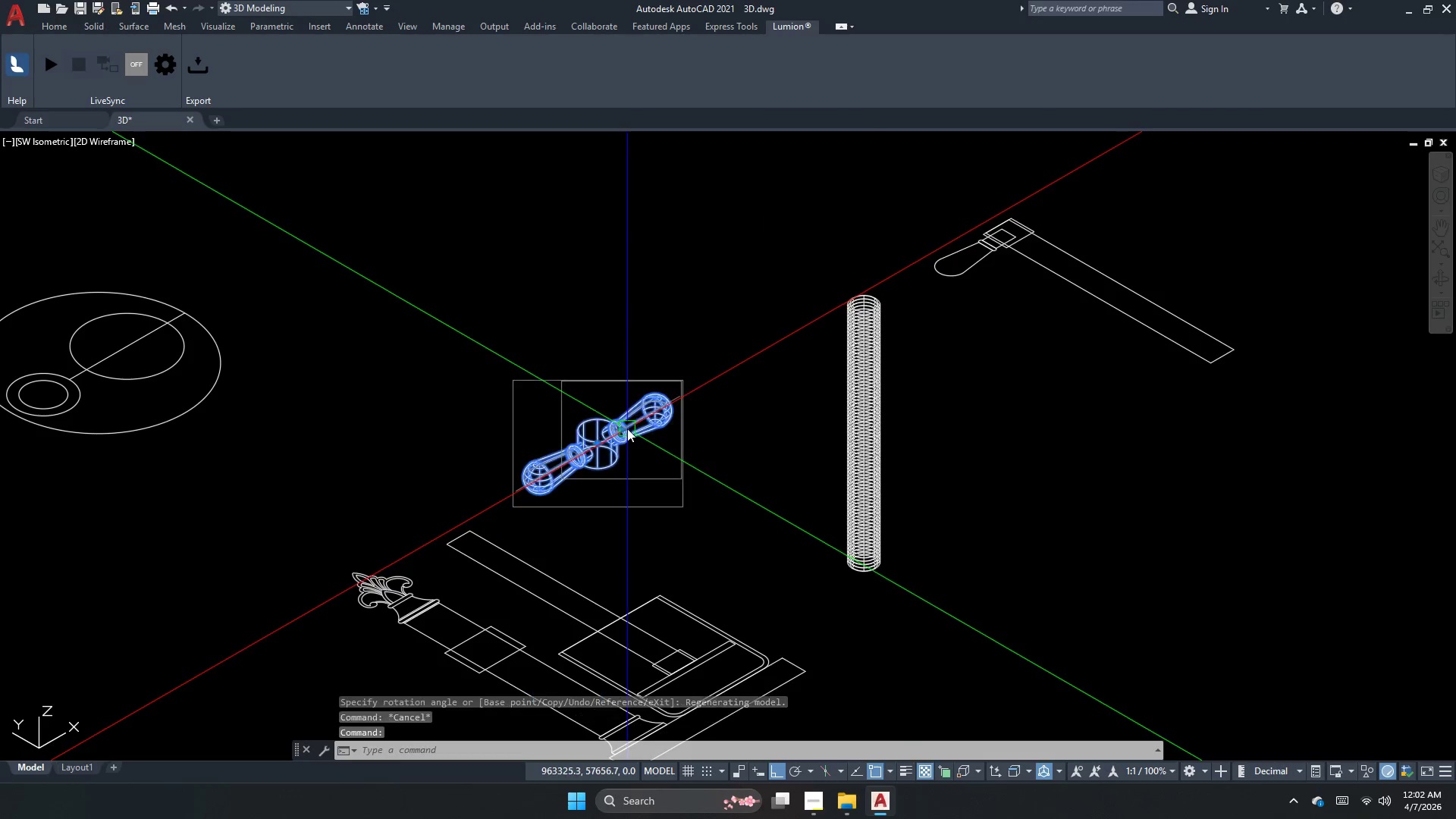 
key(M)
 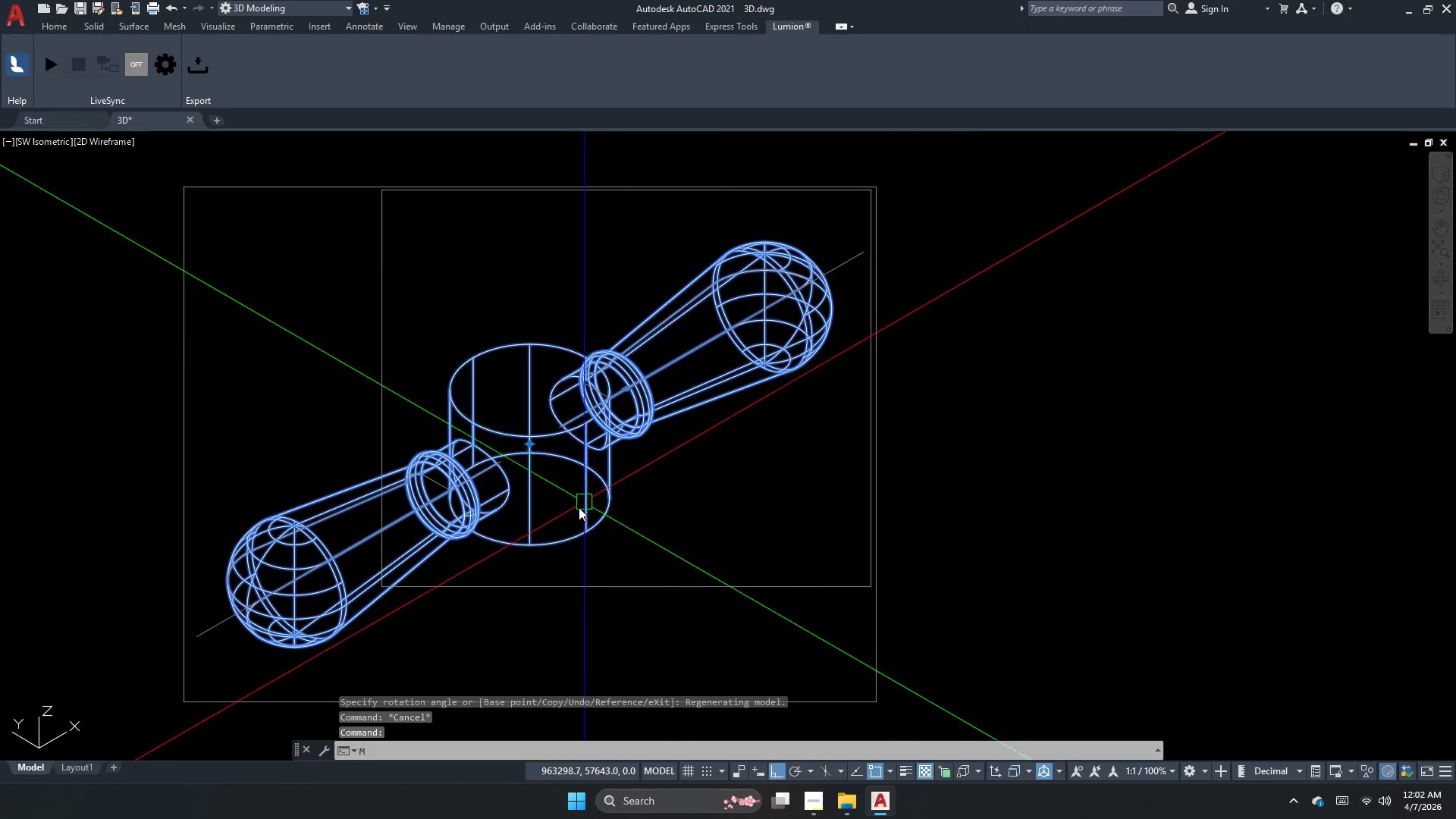 
key(Space)
 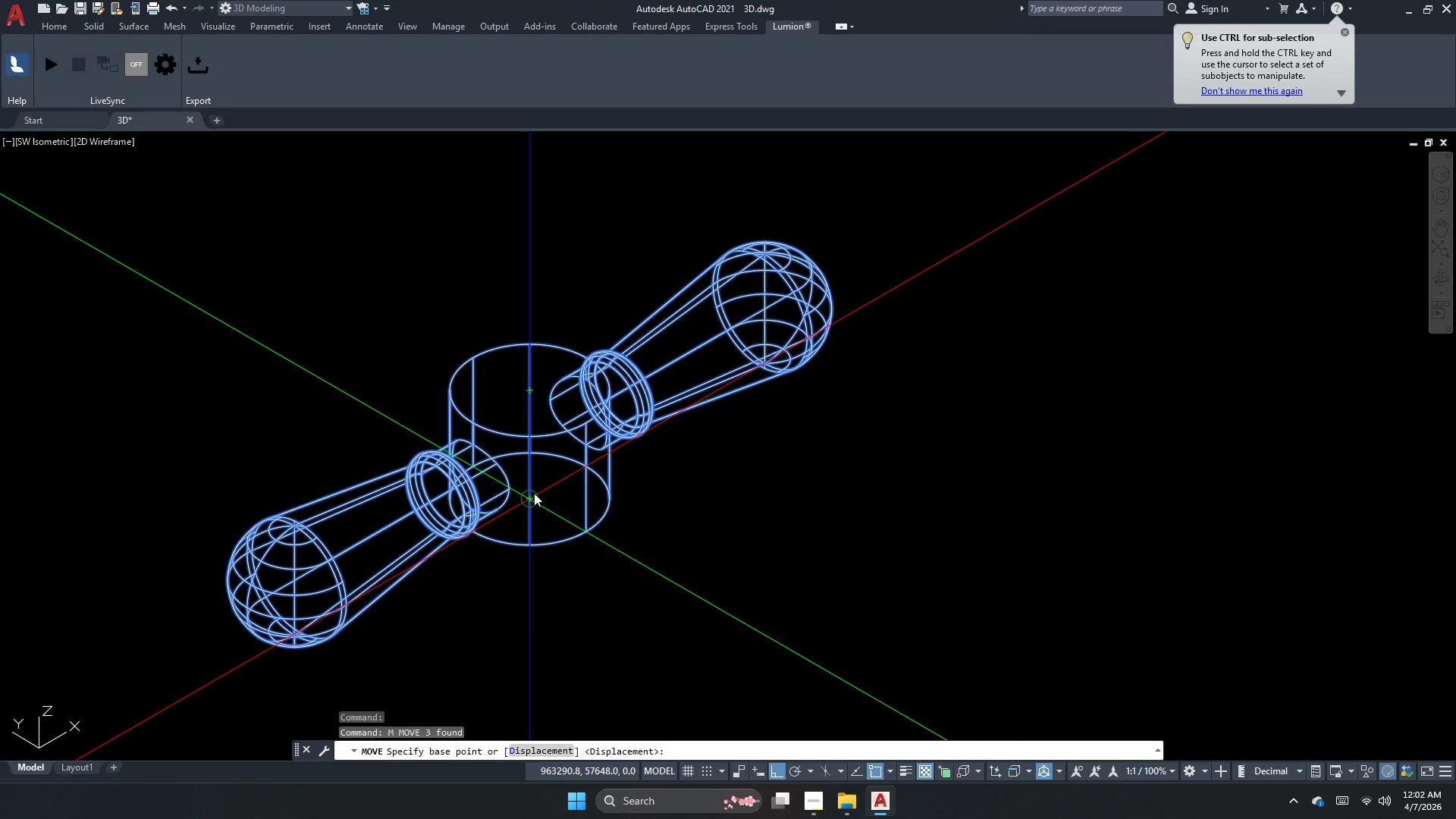 
scroll: coordinate [733, 391], scroll_direction: up, amount: 7.0
 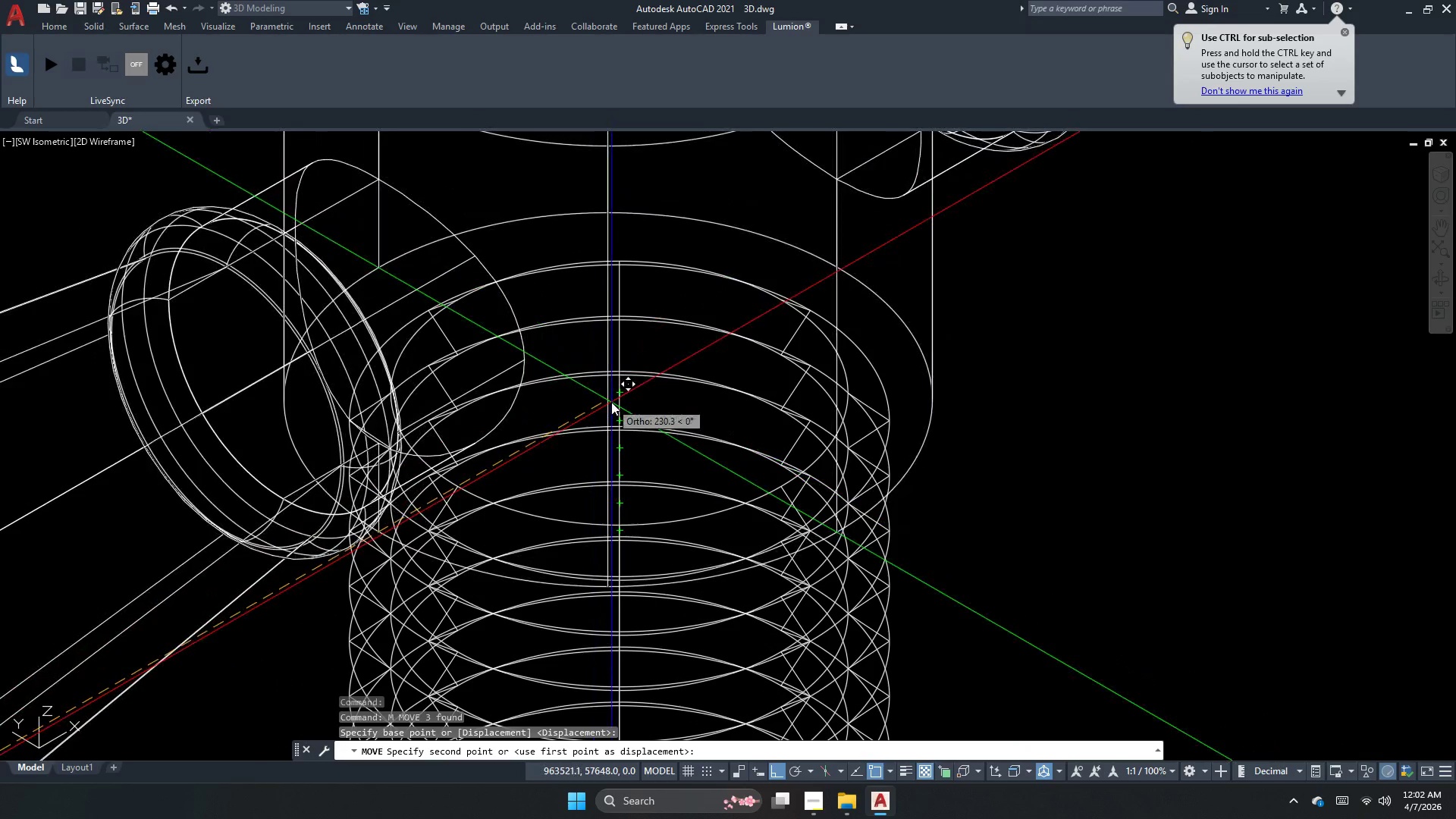 
left_click([619, 397])
 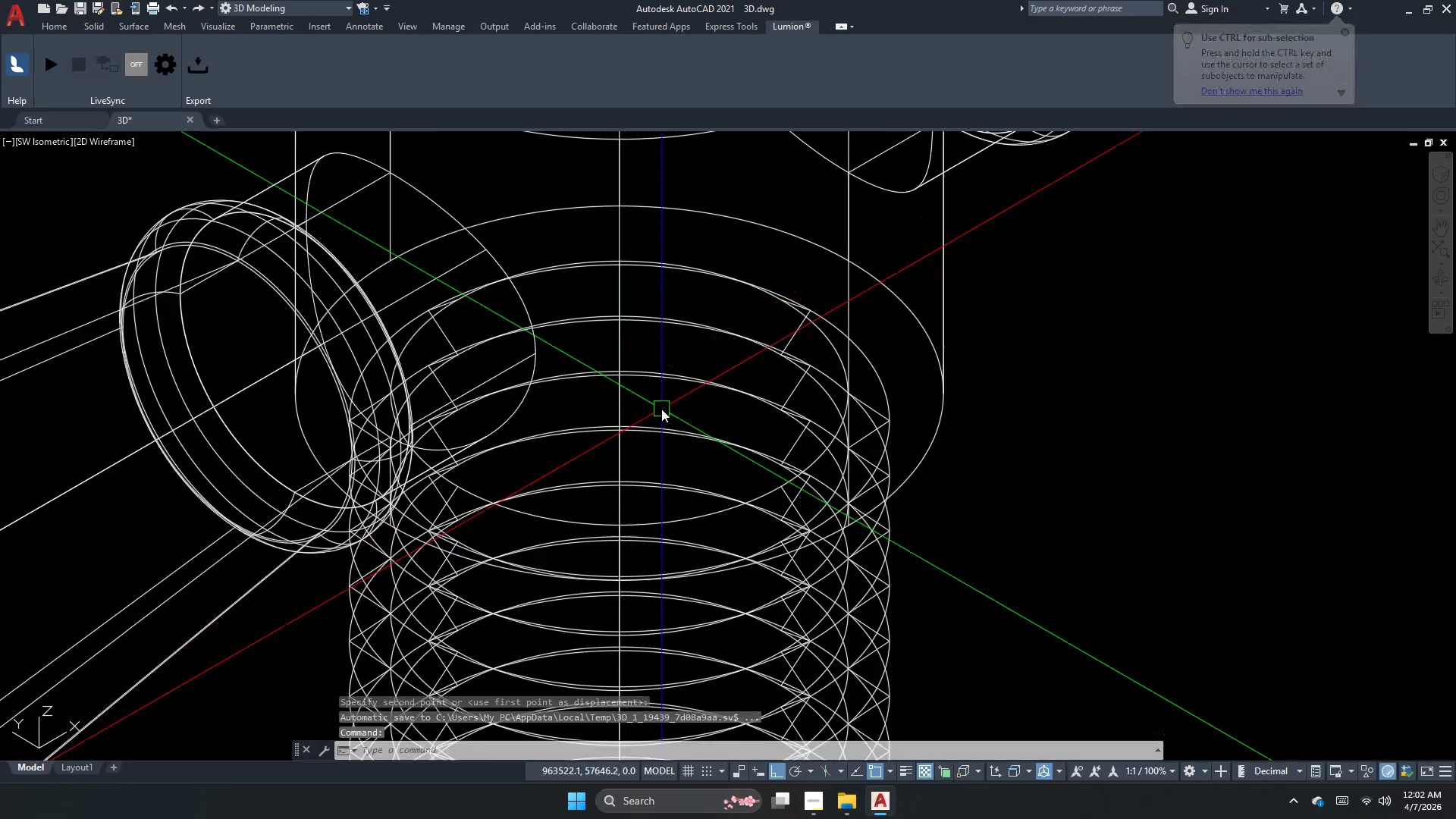 
key(Escape)
 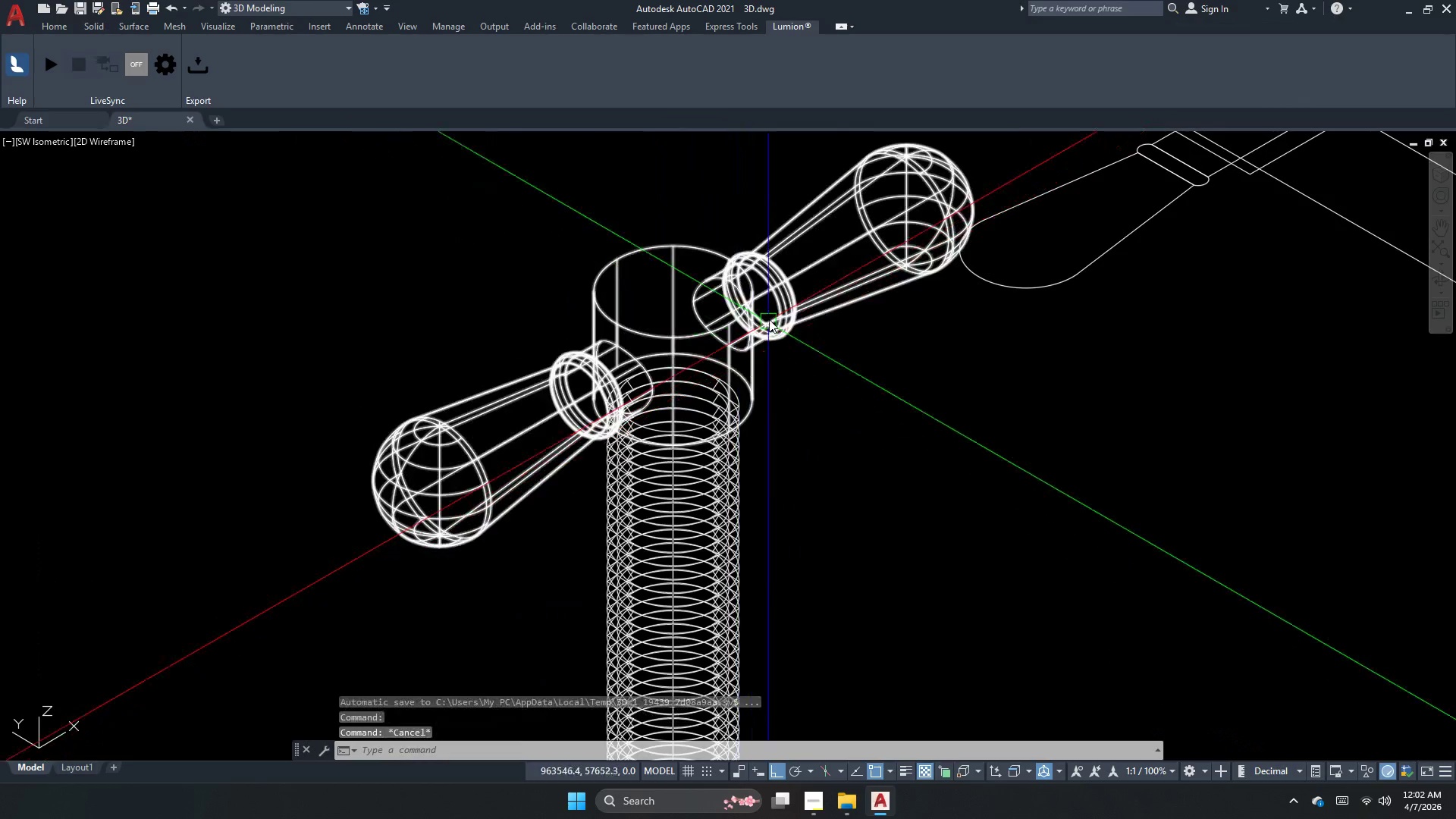 
left_click([769, 319])
 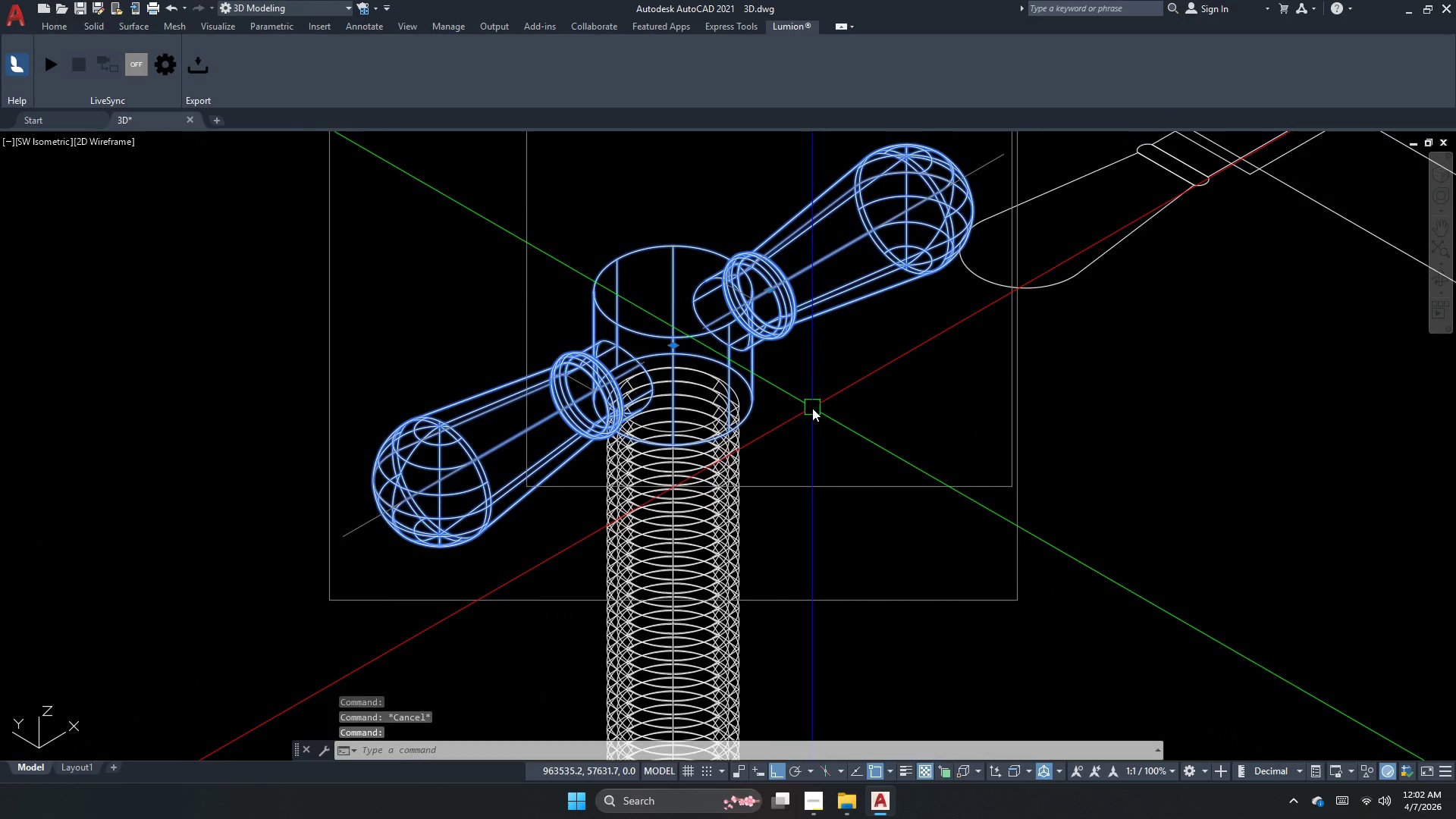 
scroll: coordinate [696, 399], scroll_direction: down, amount: 3.0
 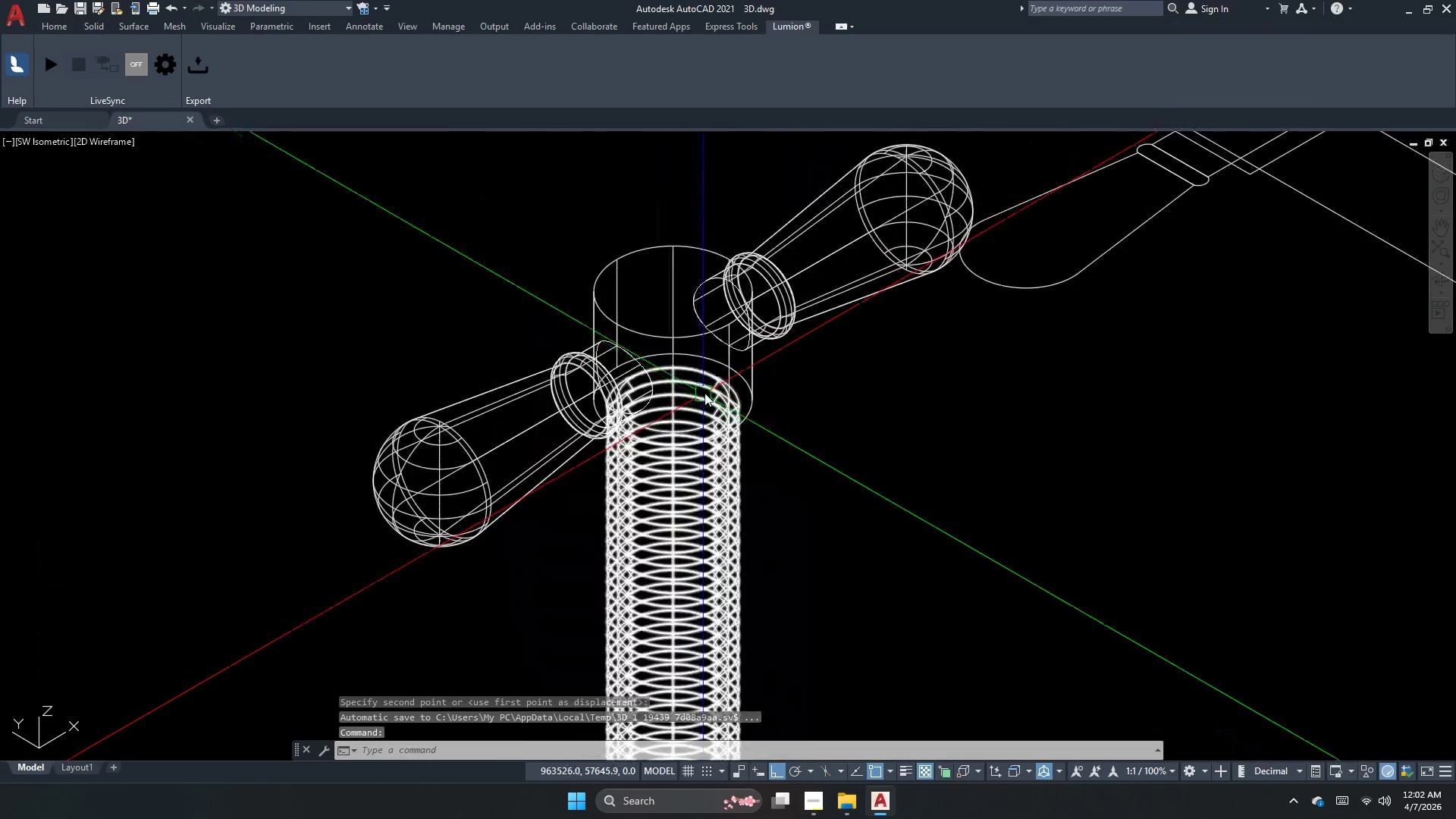 
key(M)
 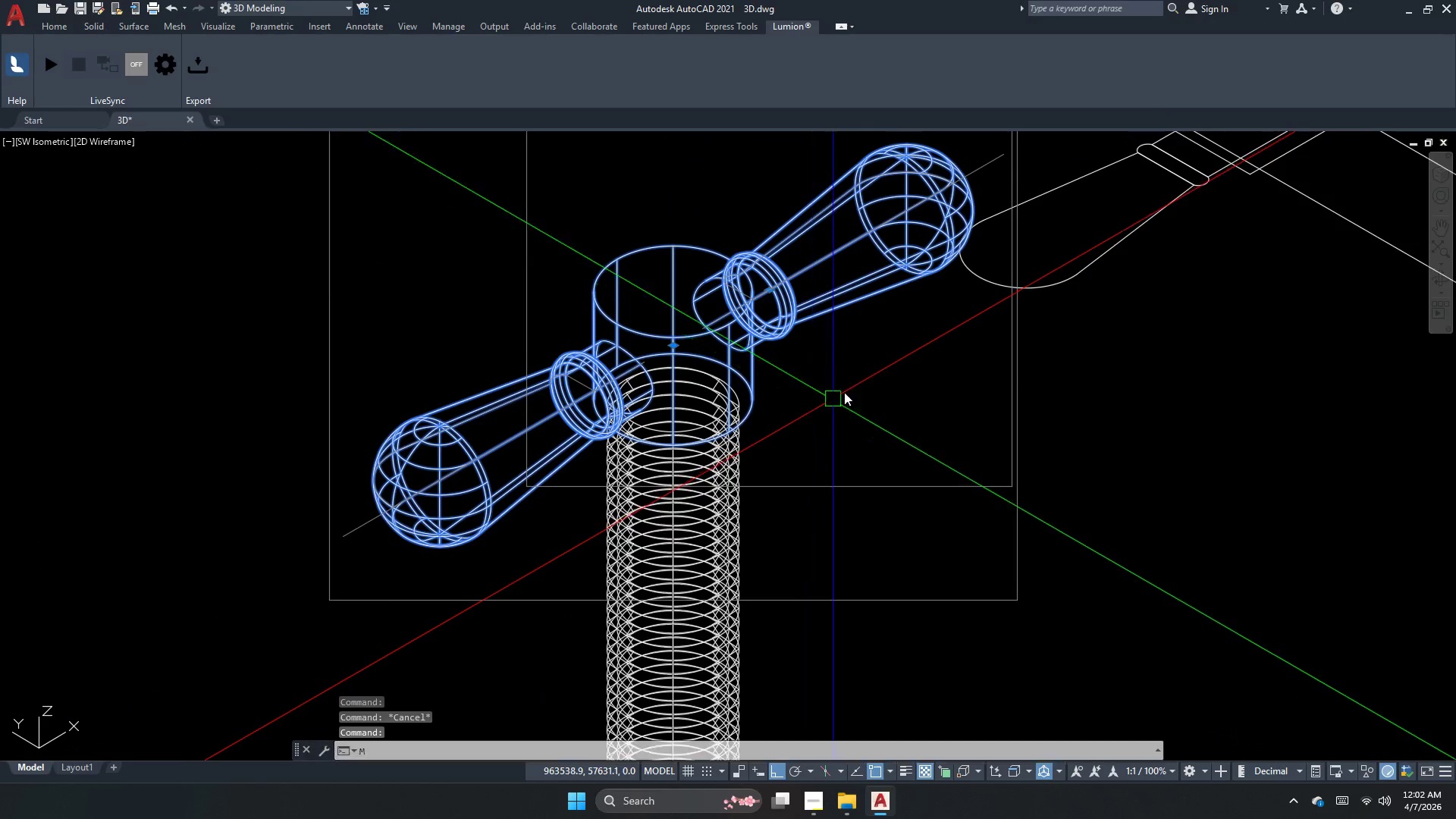 
key(Space)
 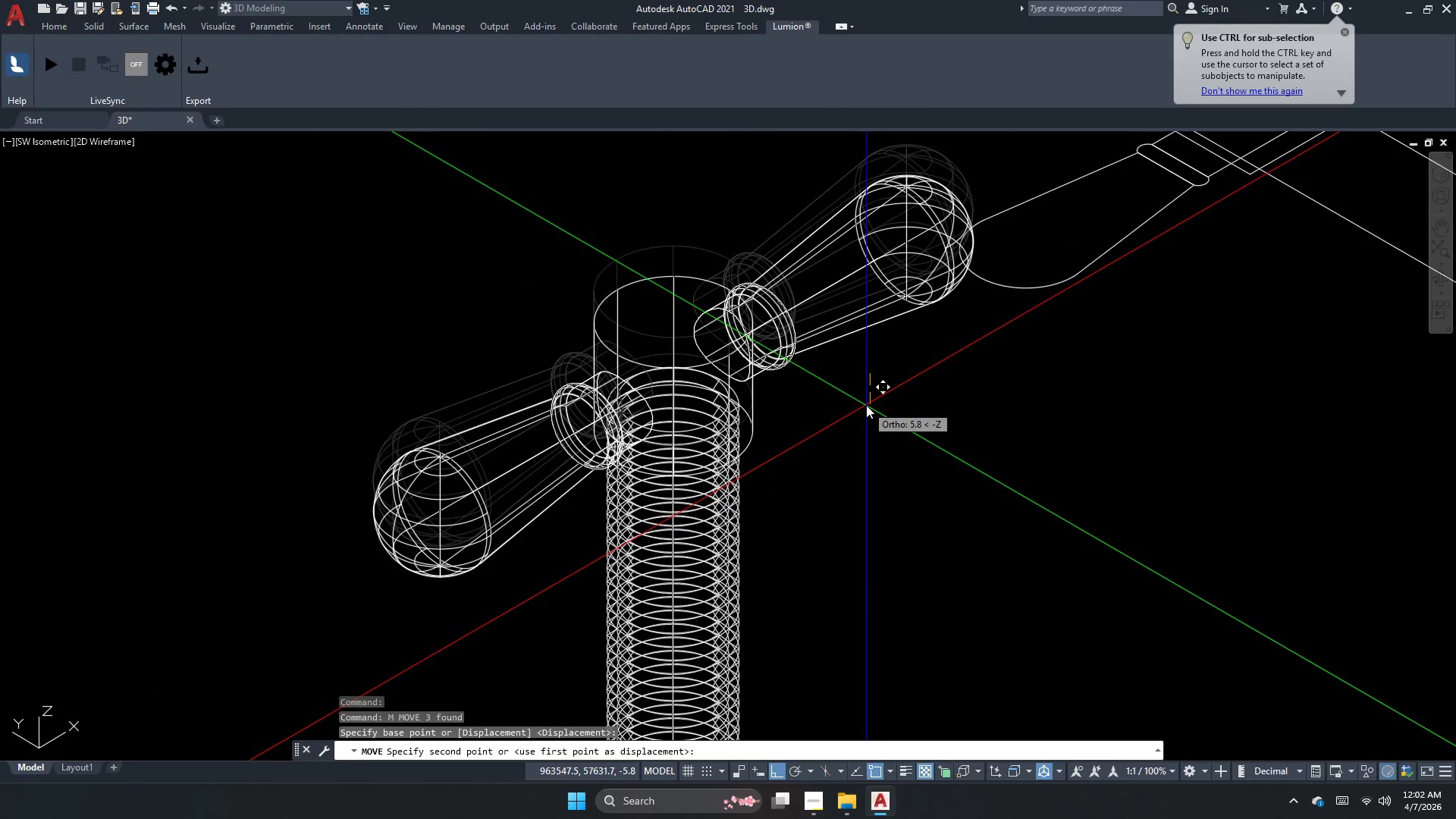 
key(Numpad2)
 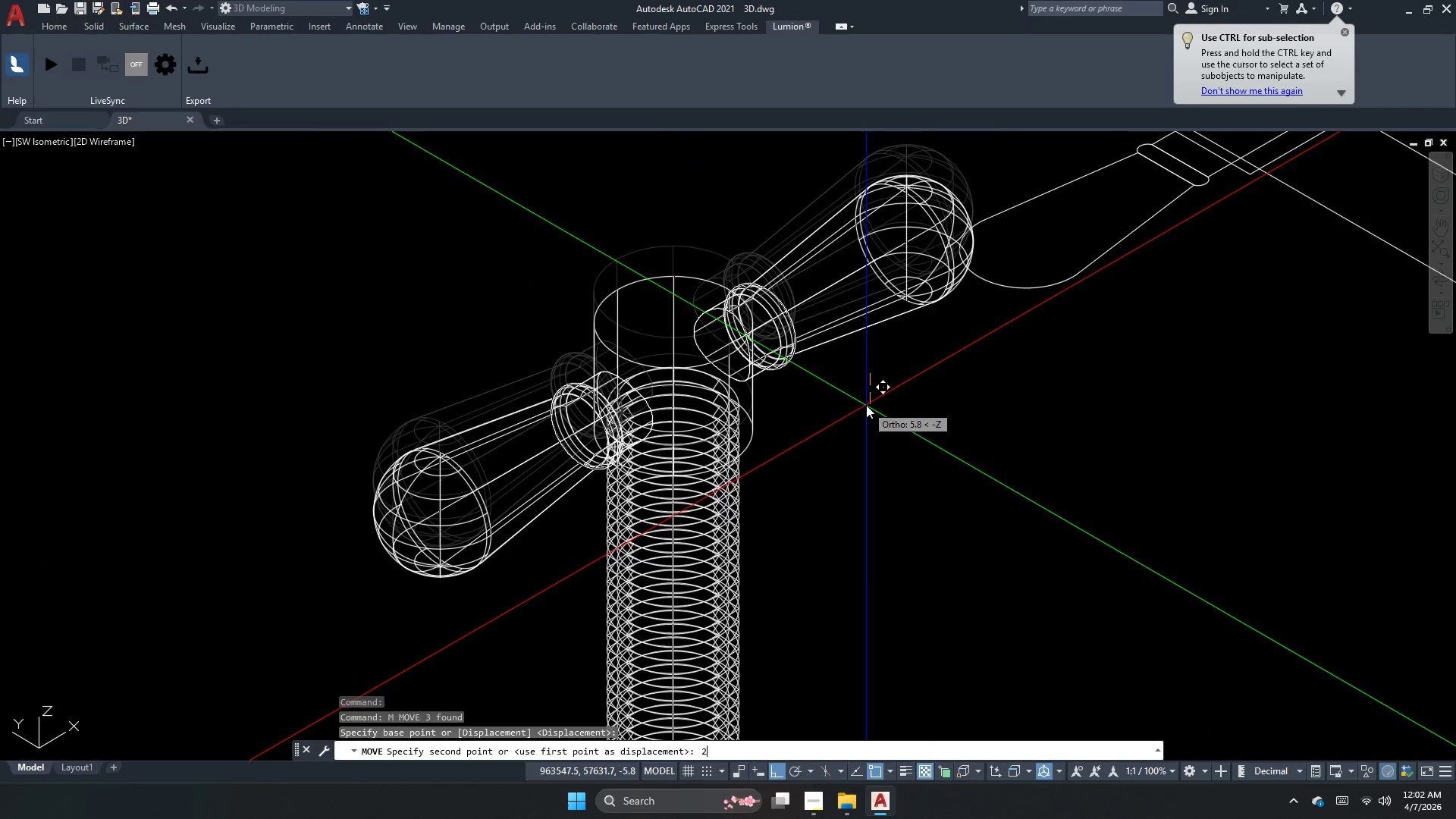 
key(Numpad0)
 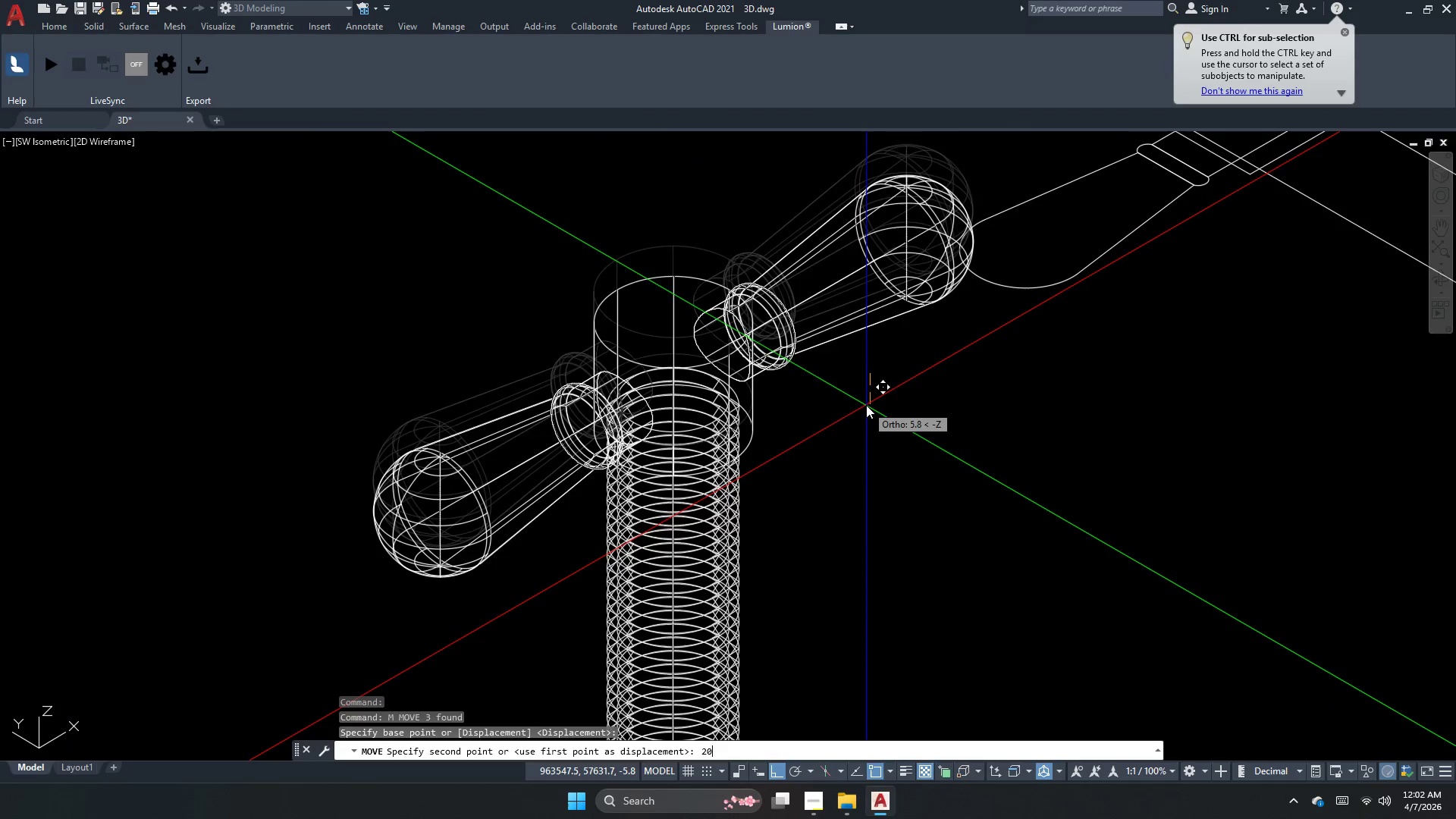 
key(NumpadEnter)
 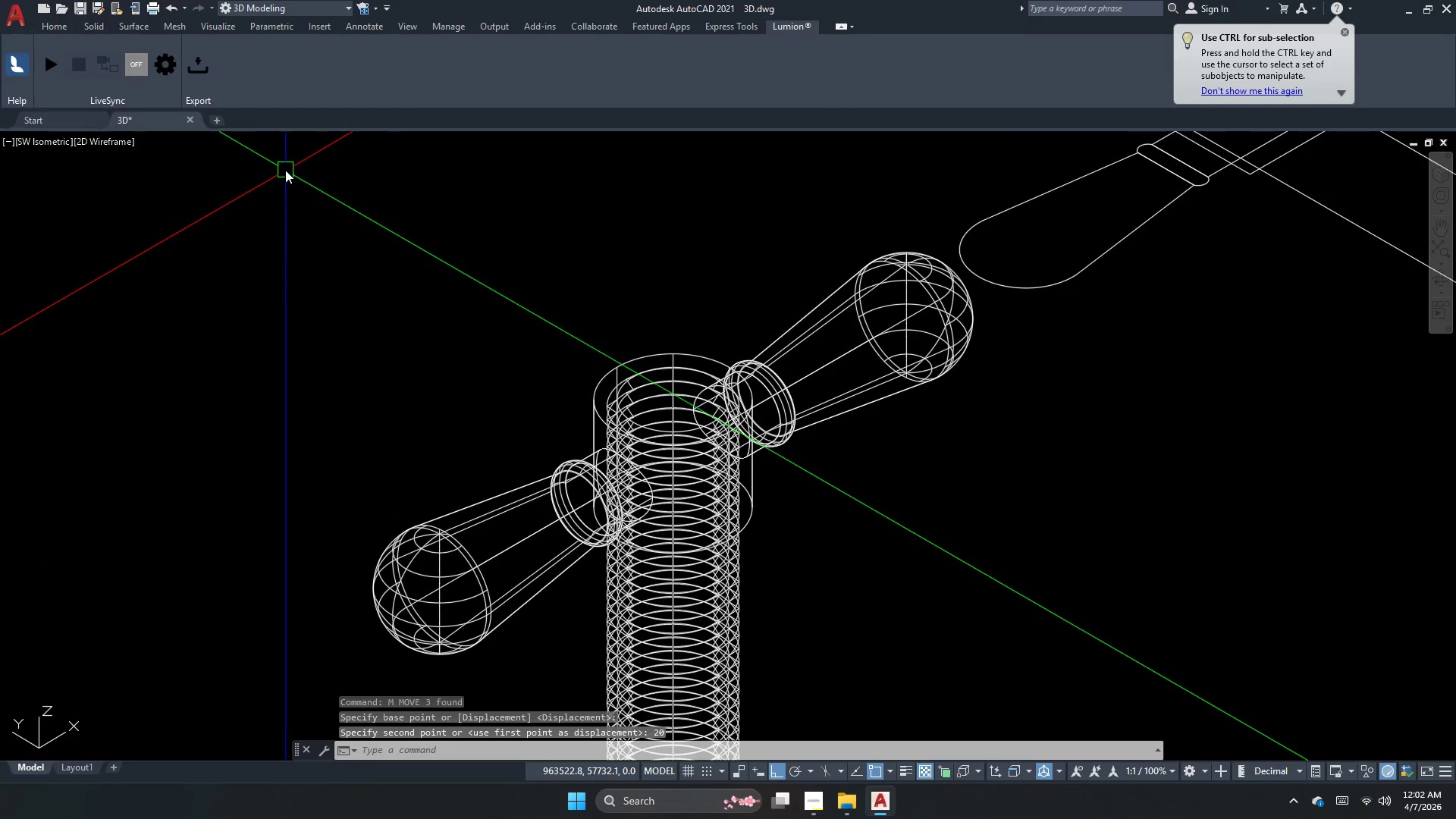 
key(Escape)
 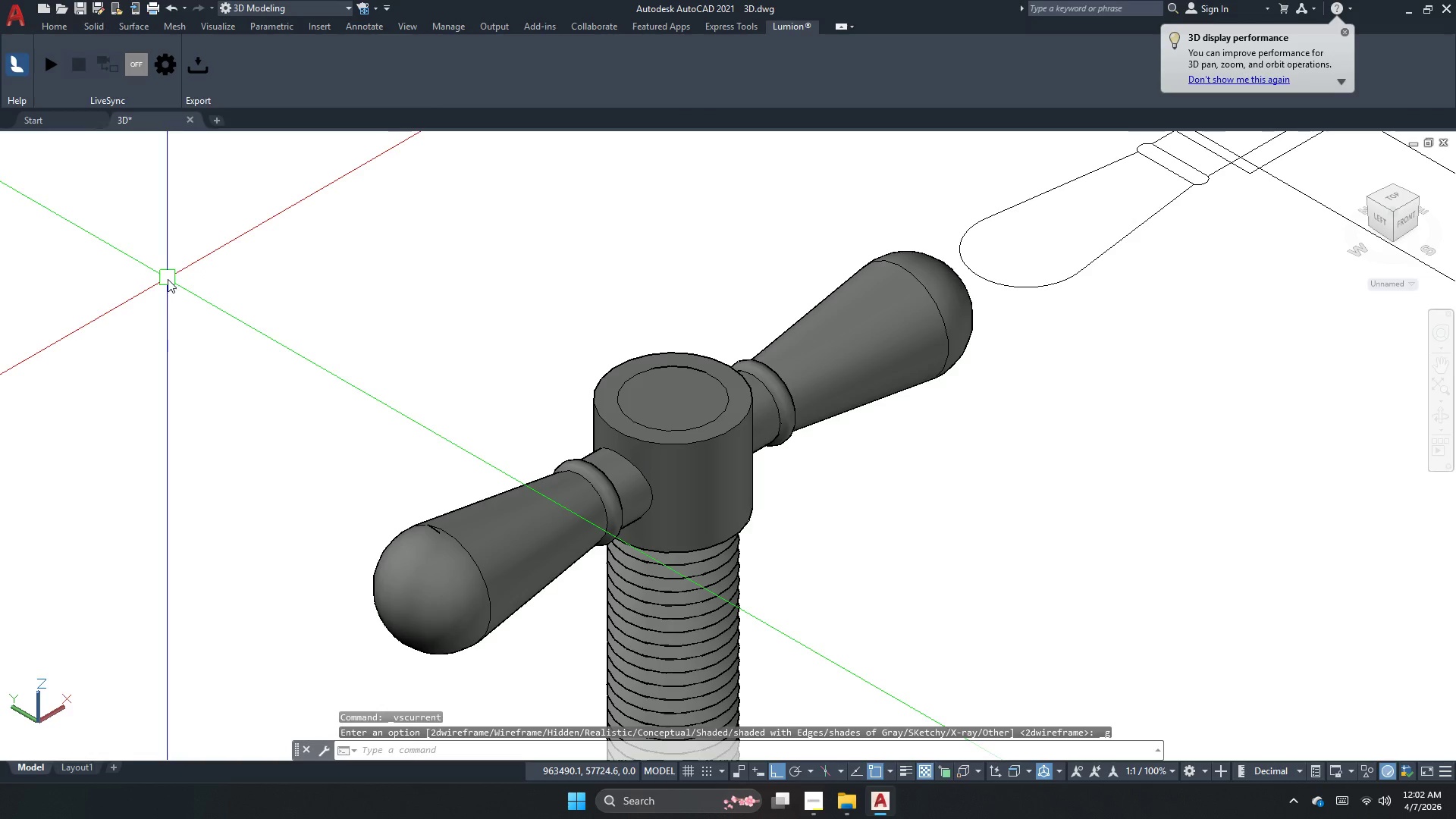 
left_click([825, 389])
 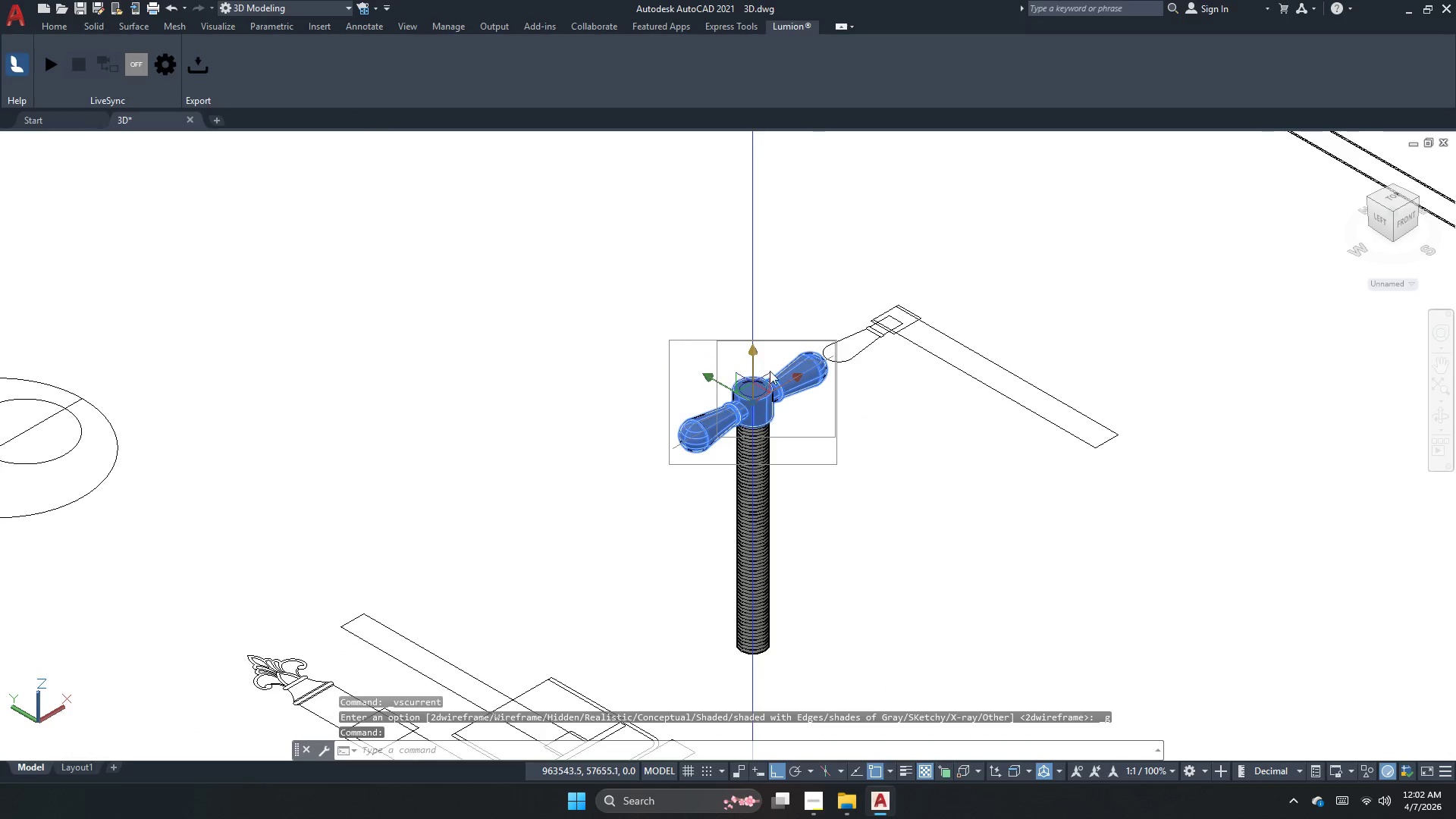 
scroll: coordinate [779, 389], scroll_direction: down, amount: 3.0
 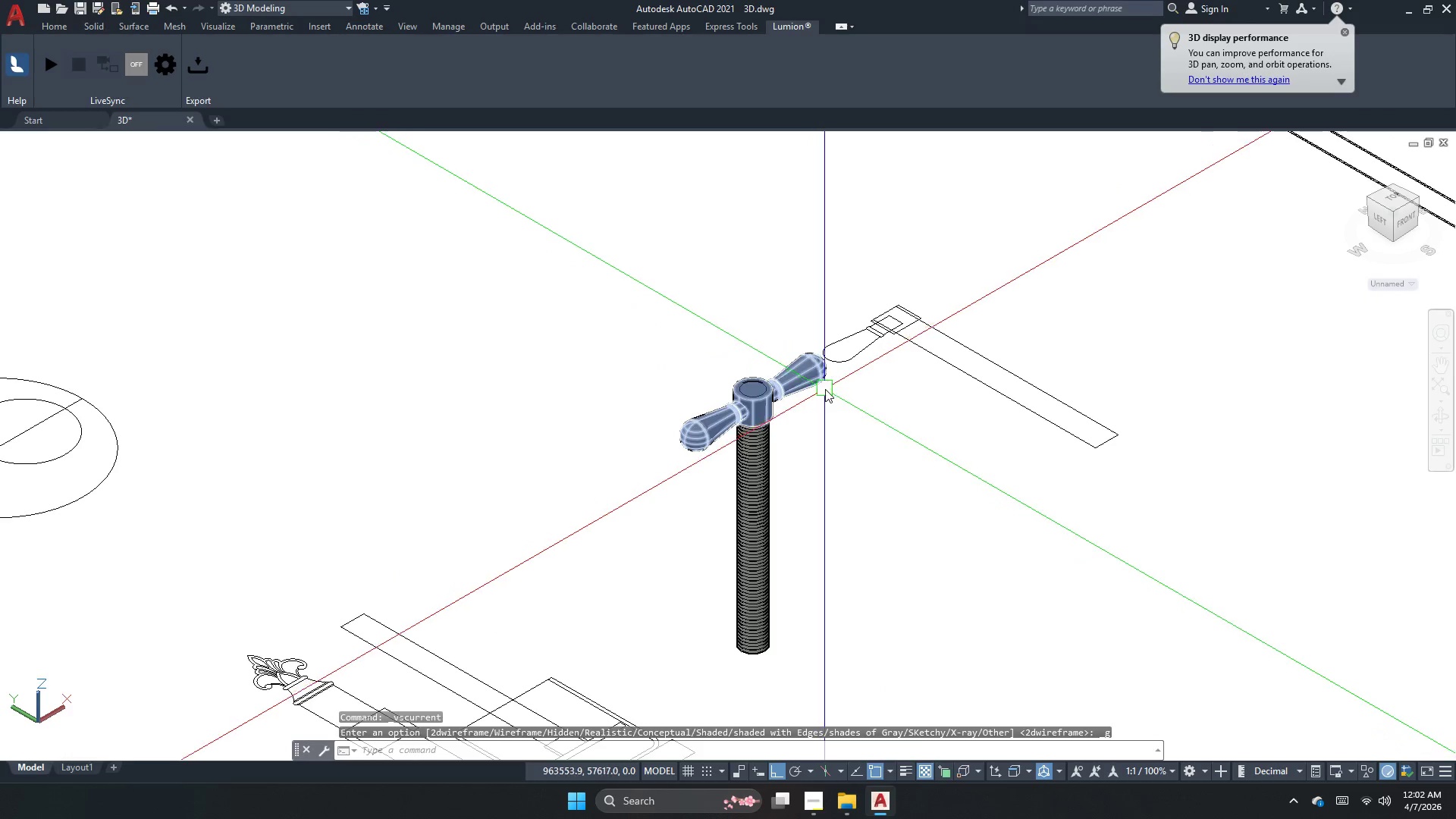 
key(Escape)
 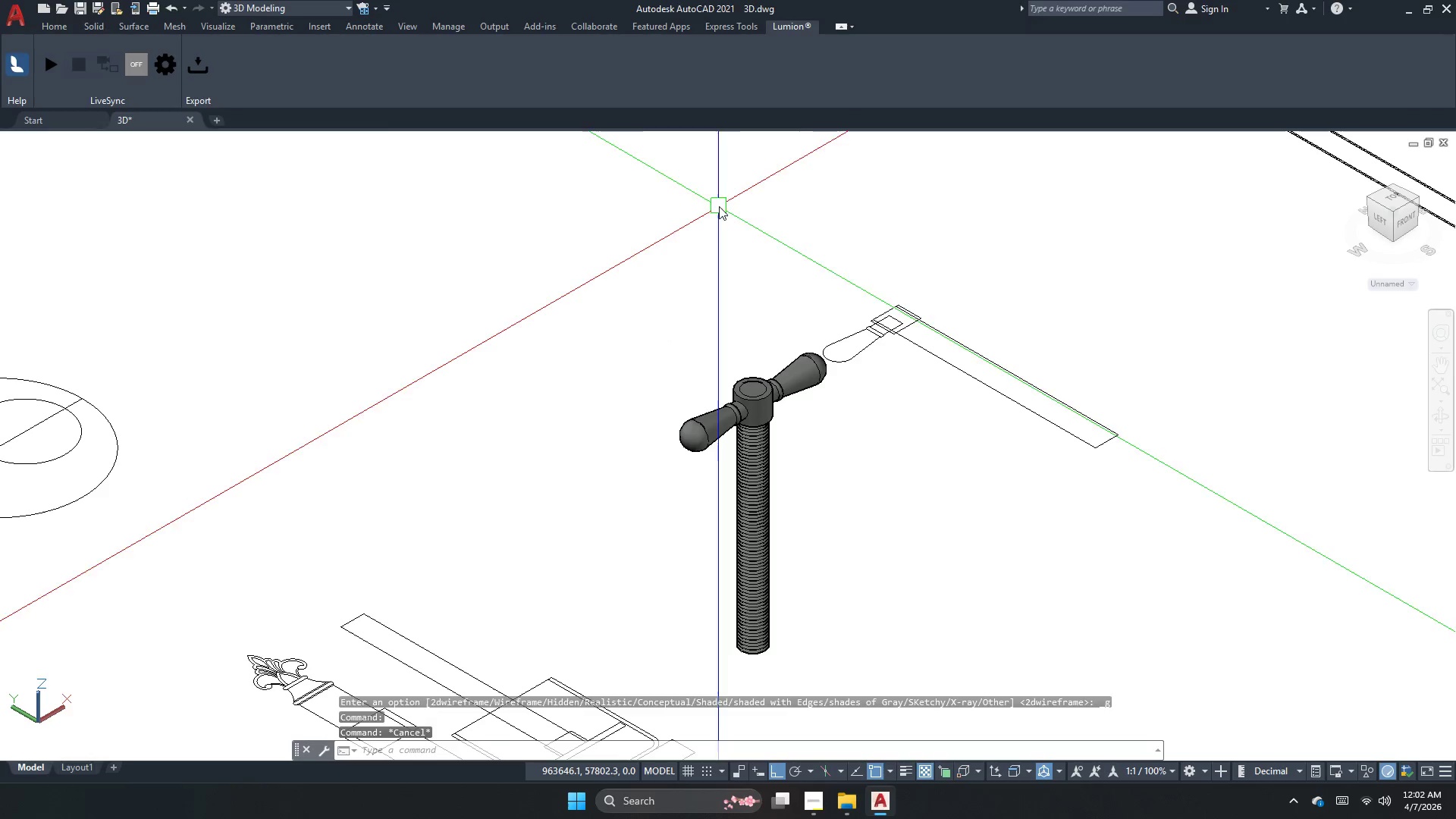 
key(Escape)
 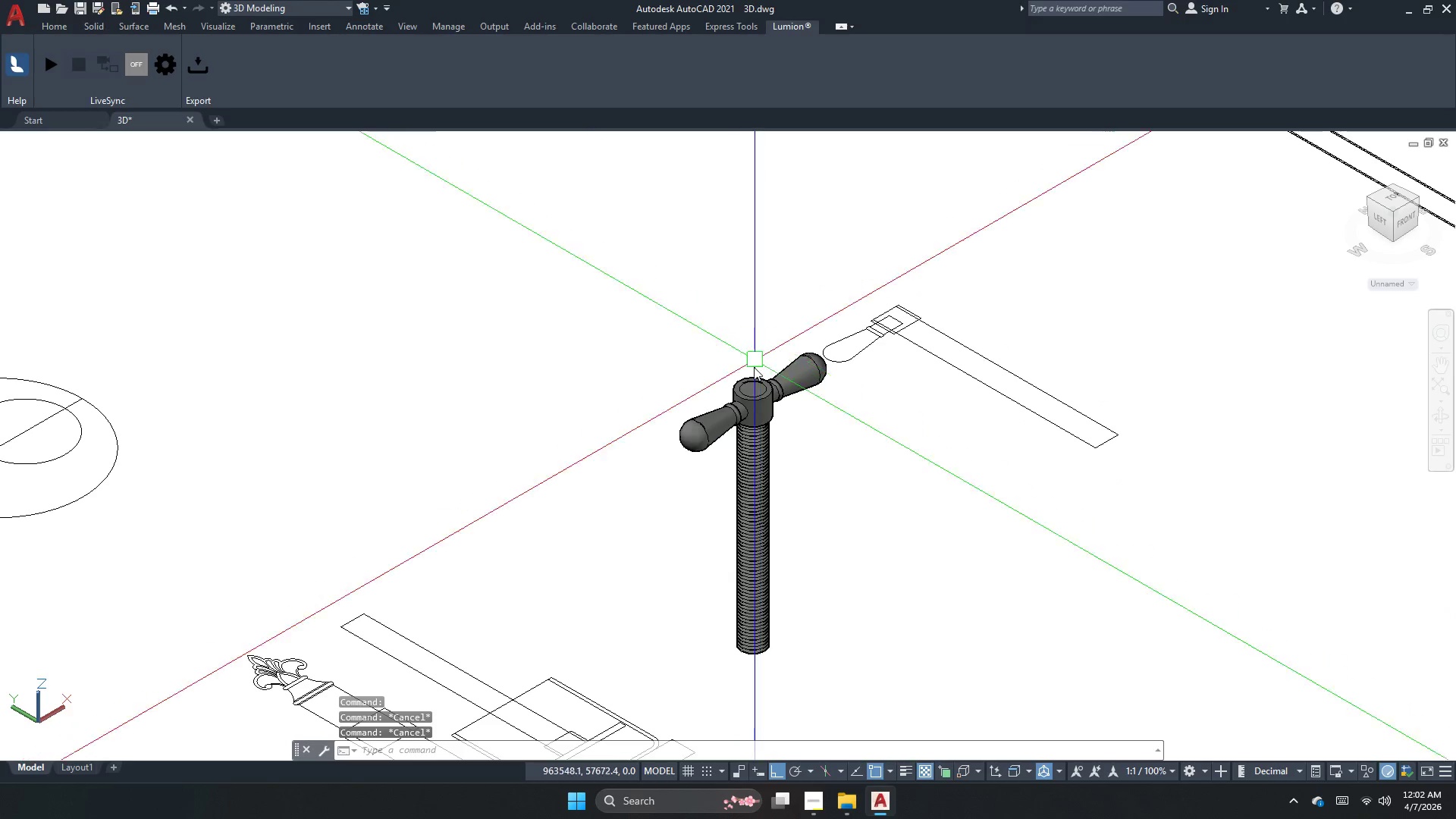 
scroll: coordinate [817, 319], scroll_direction: up, amount: 5.0
 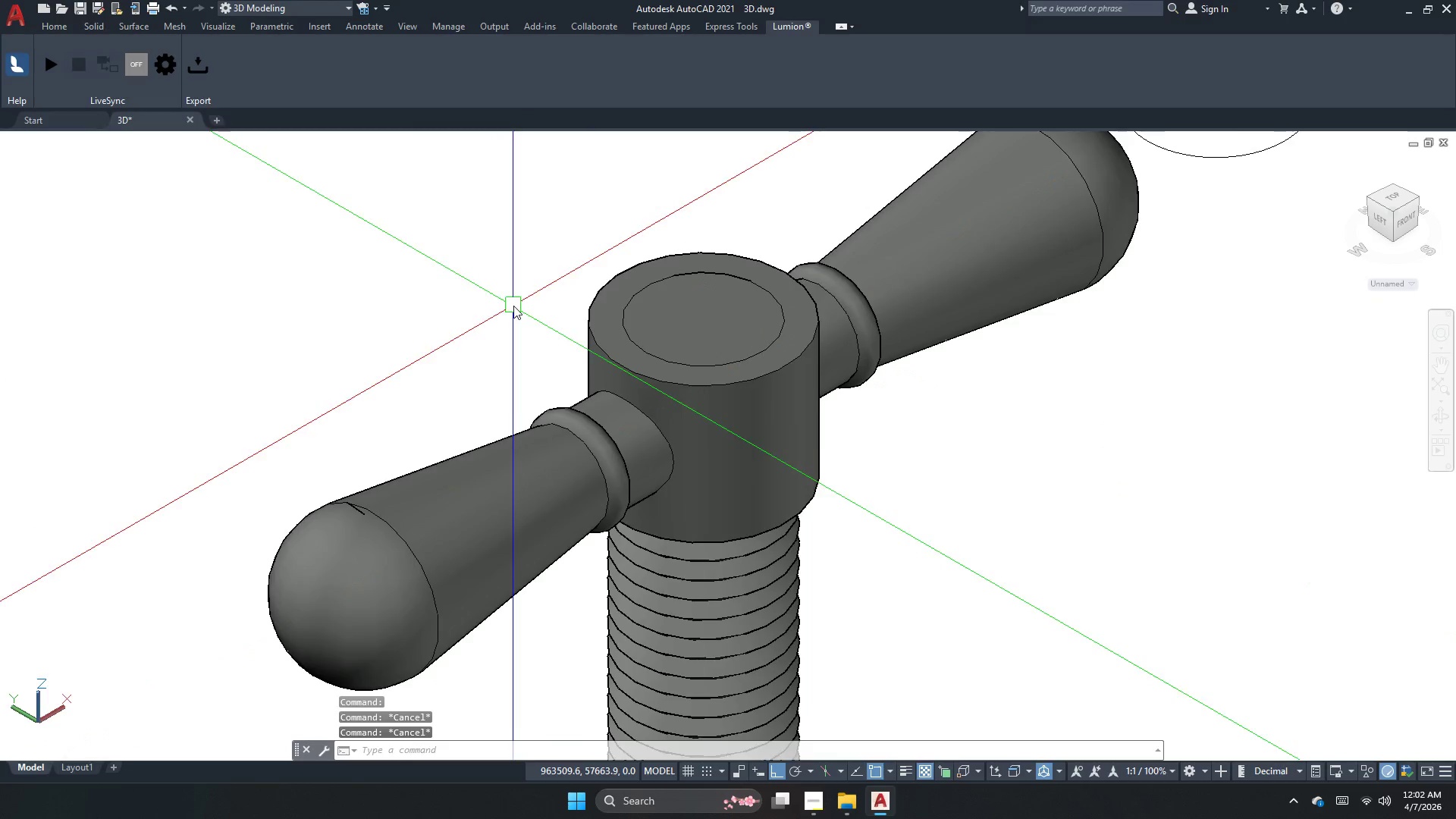 
key(Escape)
 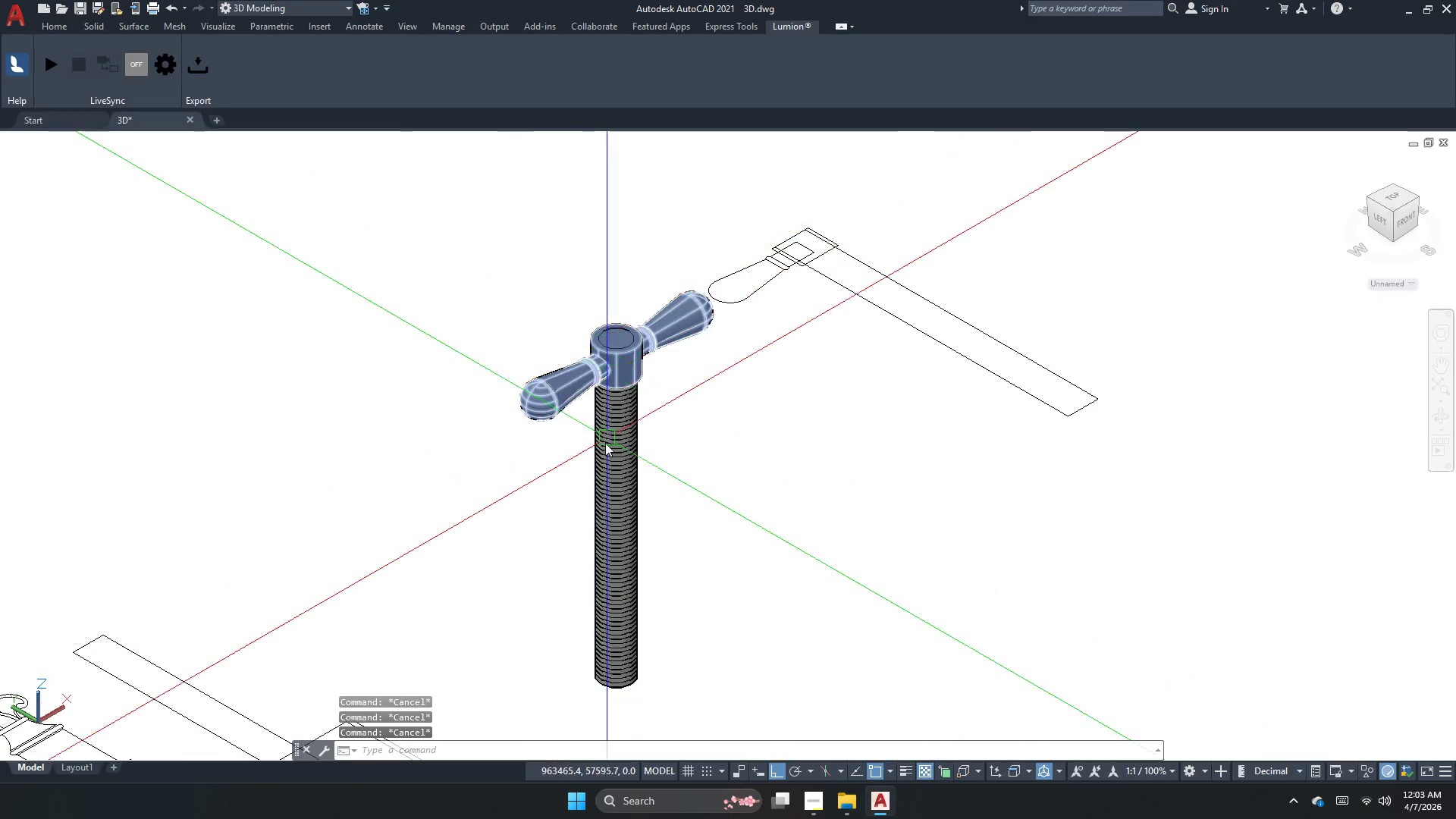 
left_click([605, 444])
 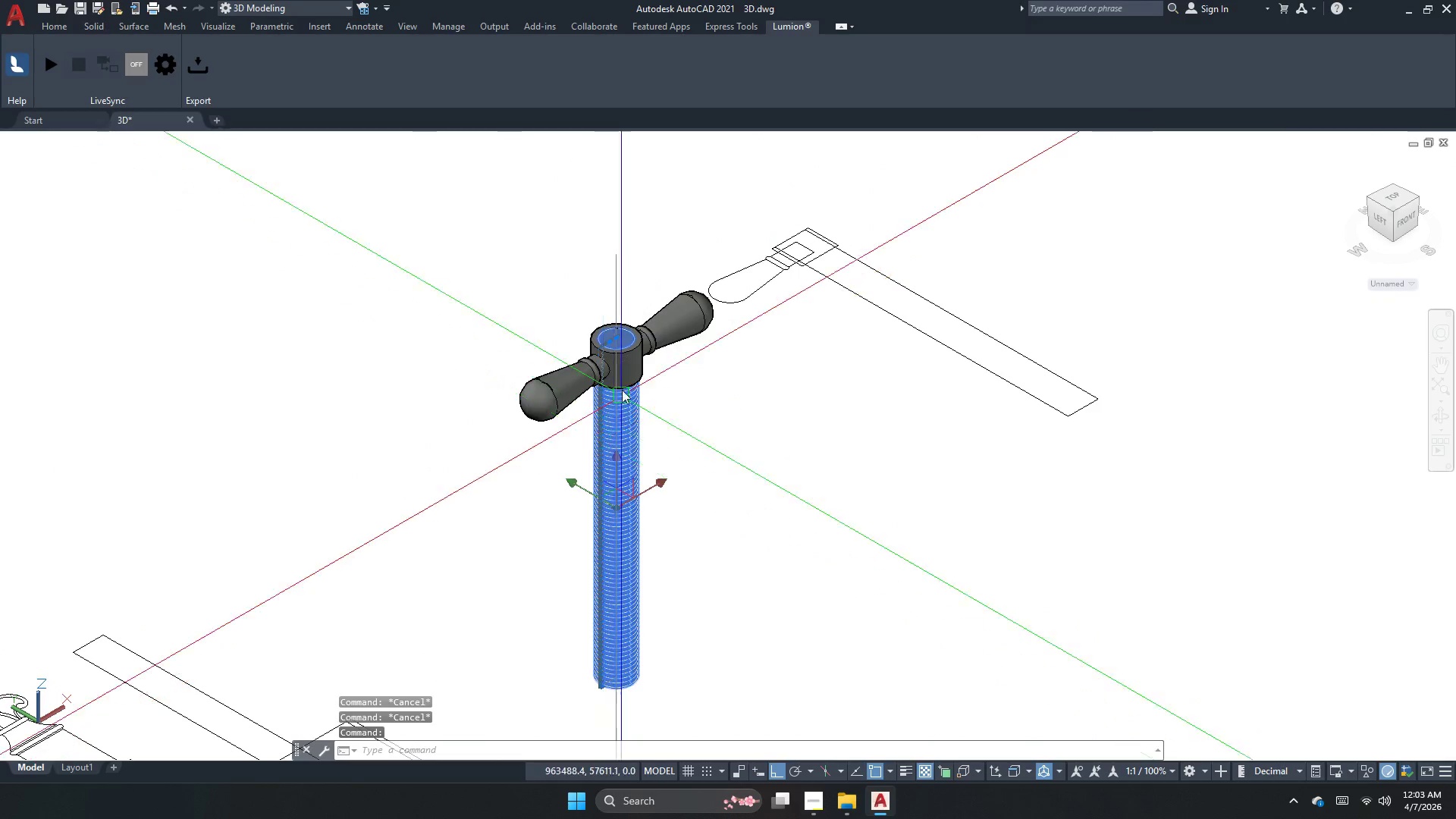 
scroll: coordinate [602, 350], scroll_direction: down, amount: 2.0
 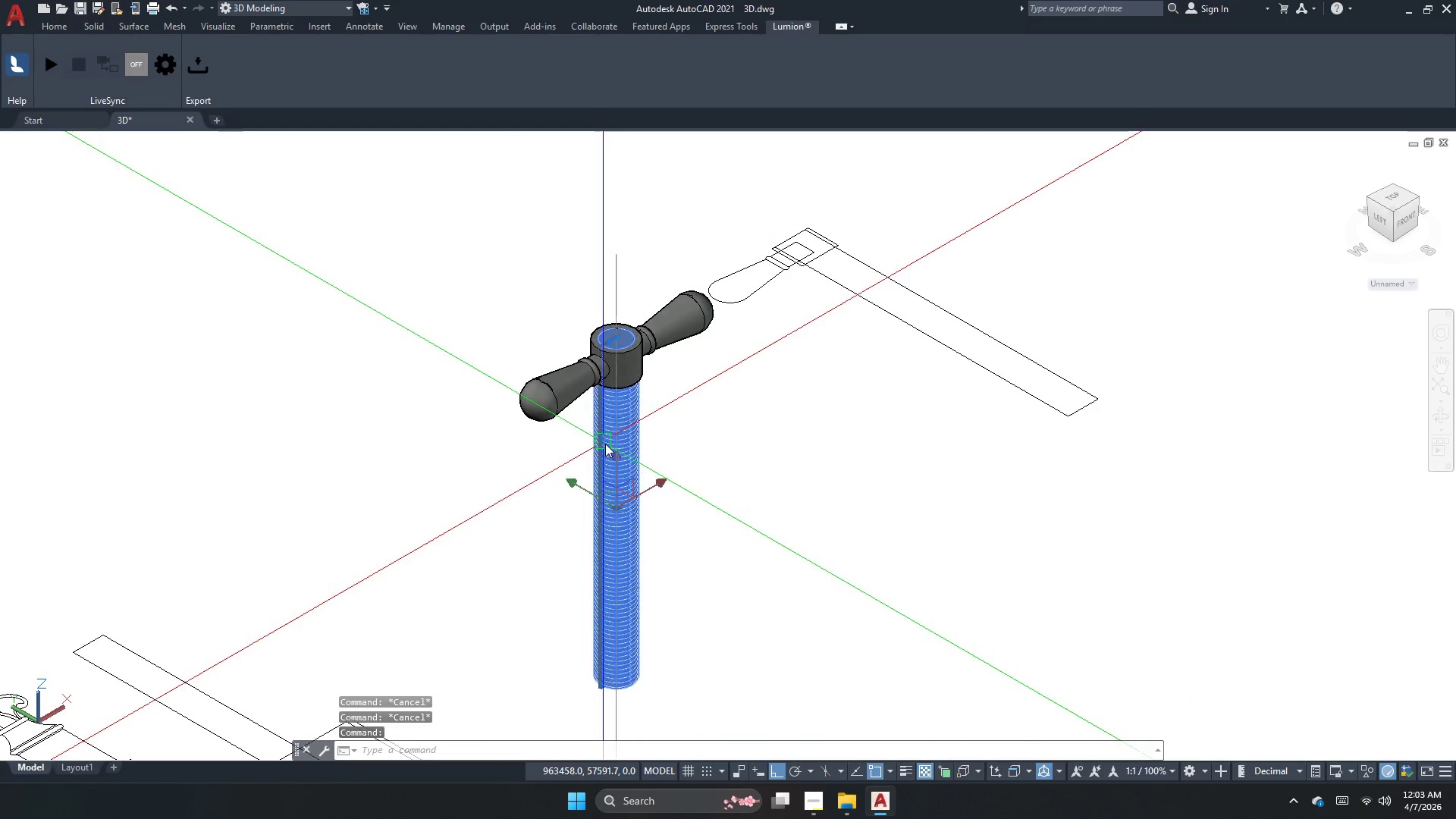 
key(Escape)
 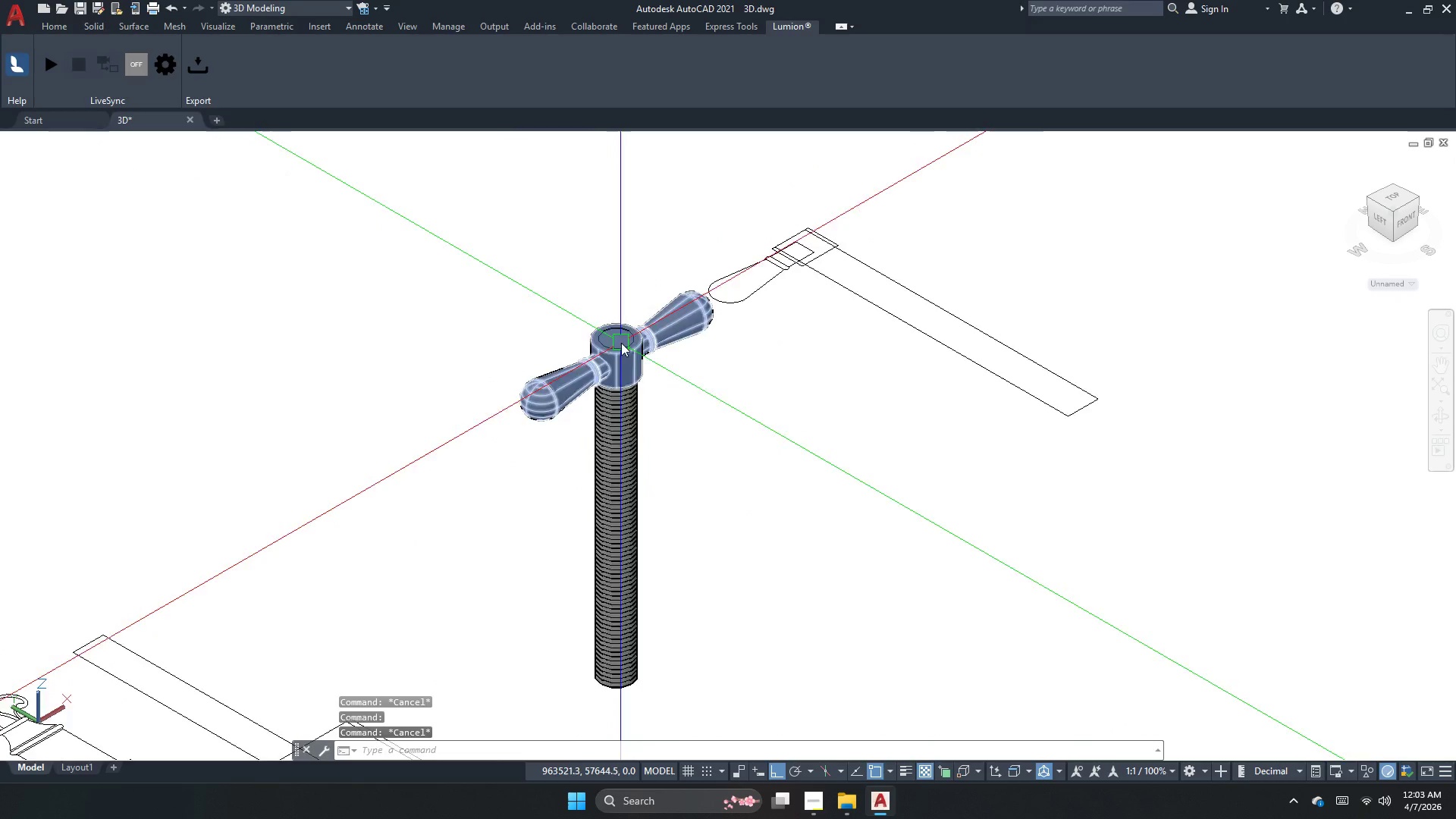 
scroll: coordinate [621, 343], scroll_direction: up, amount: 2.0
 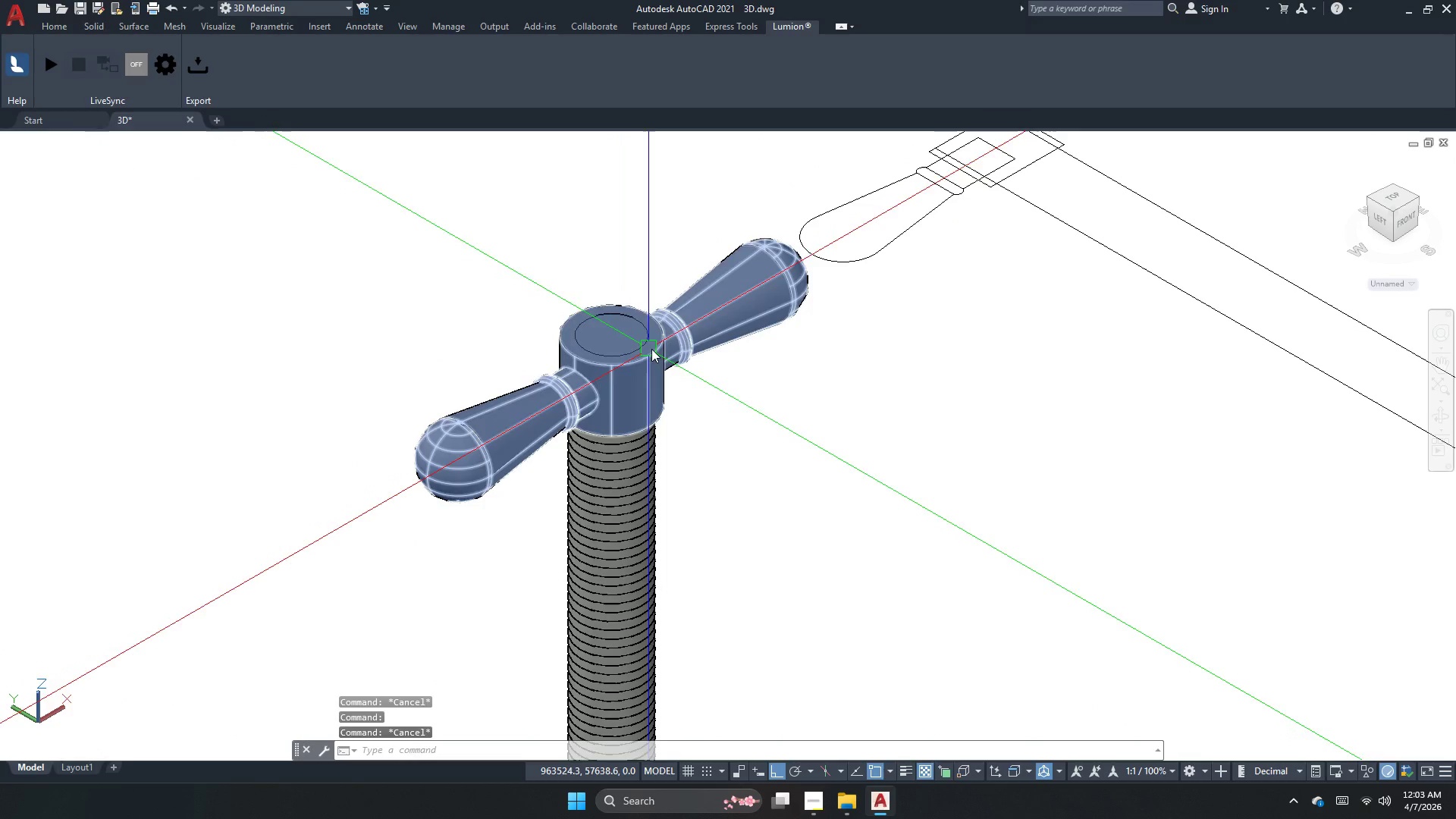 
left_click([655, 349])
 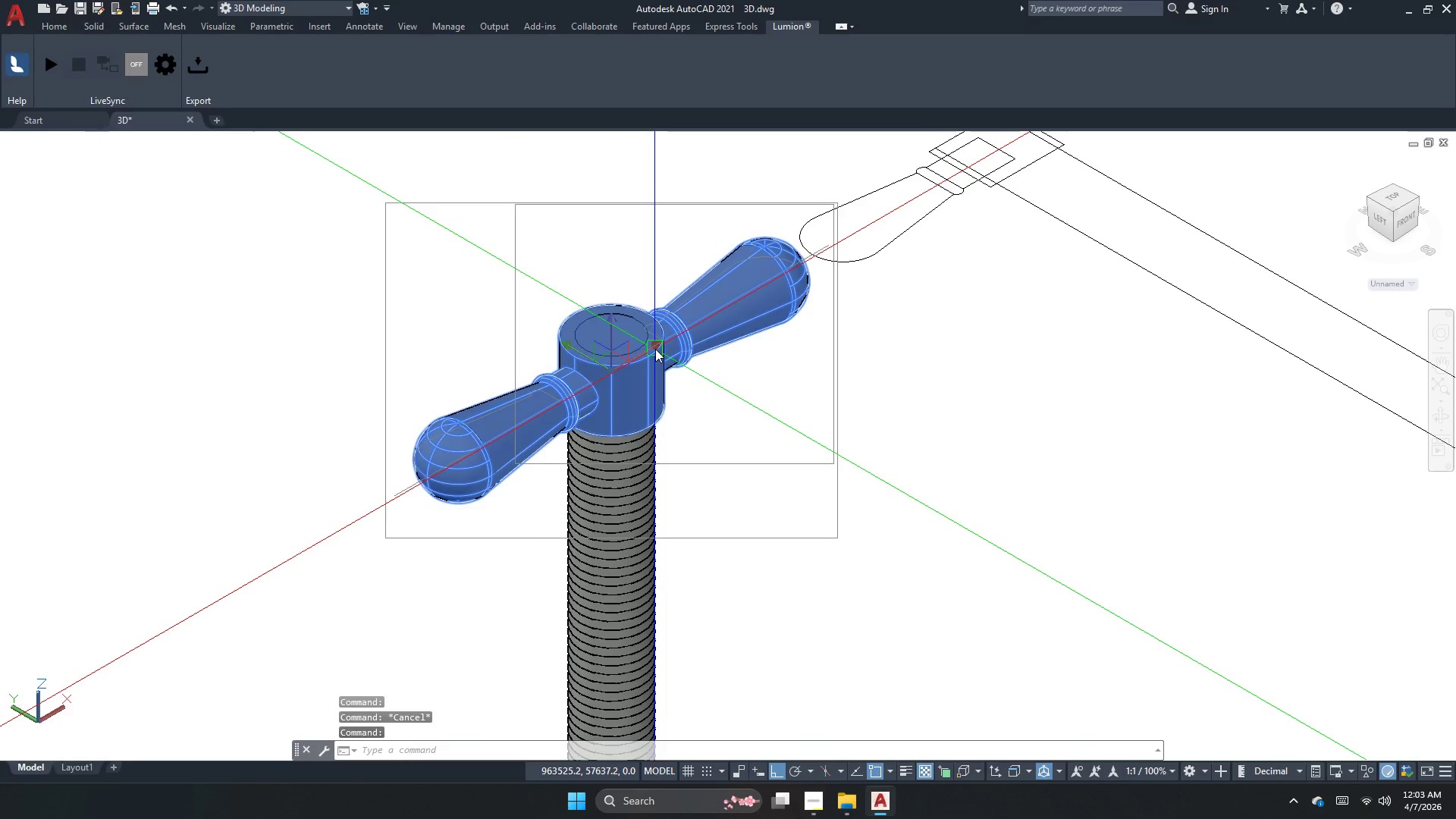 
key(Escape)
 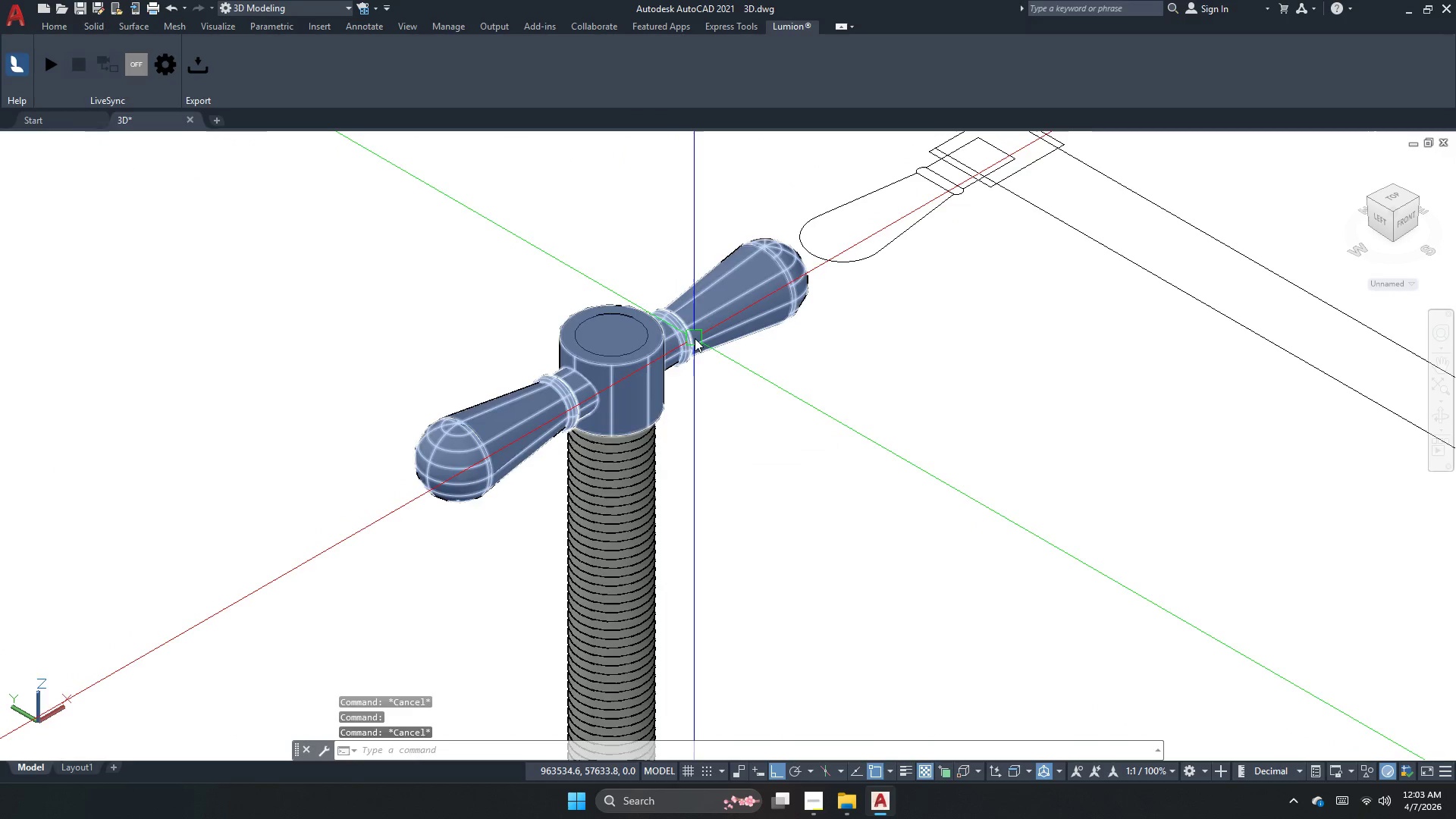 
left_click([695, 338])
 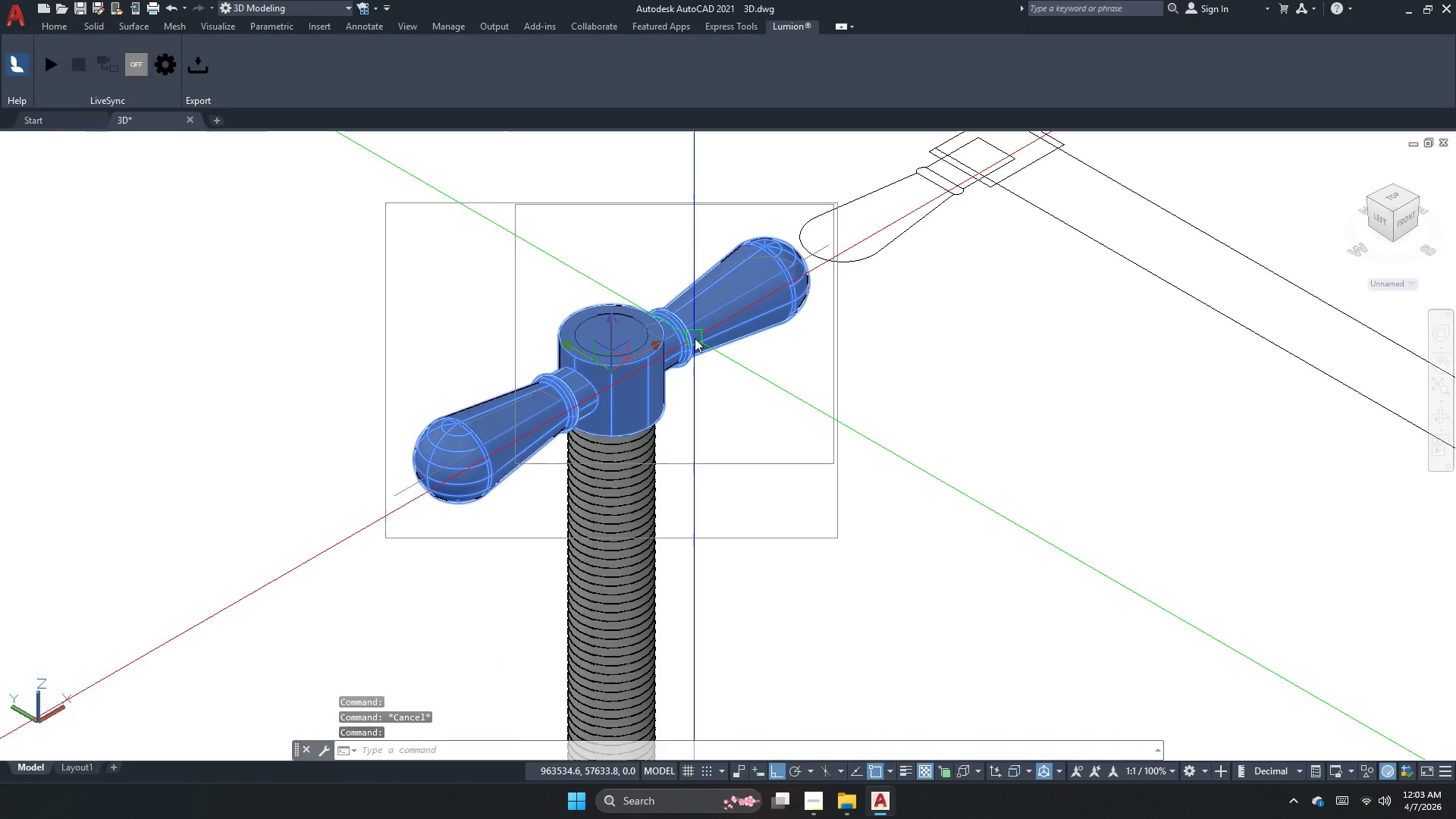 
type(co)
 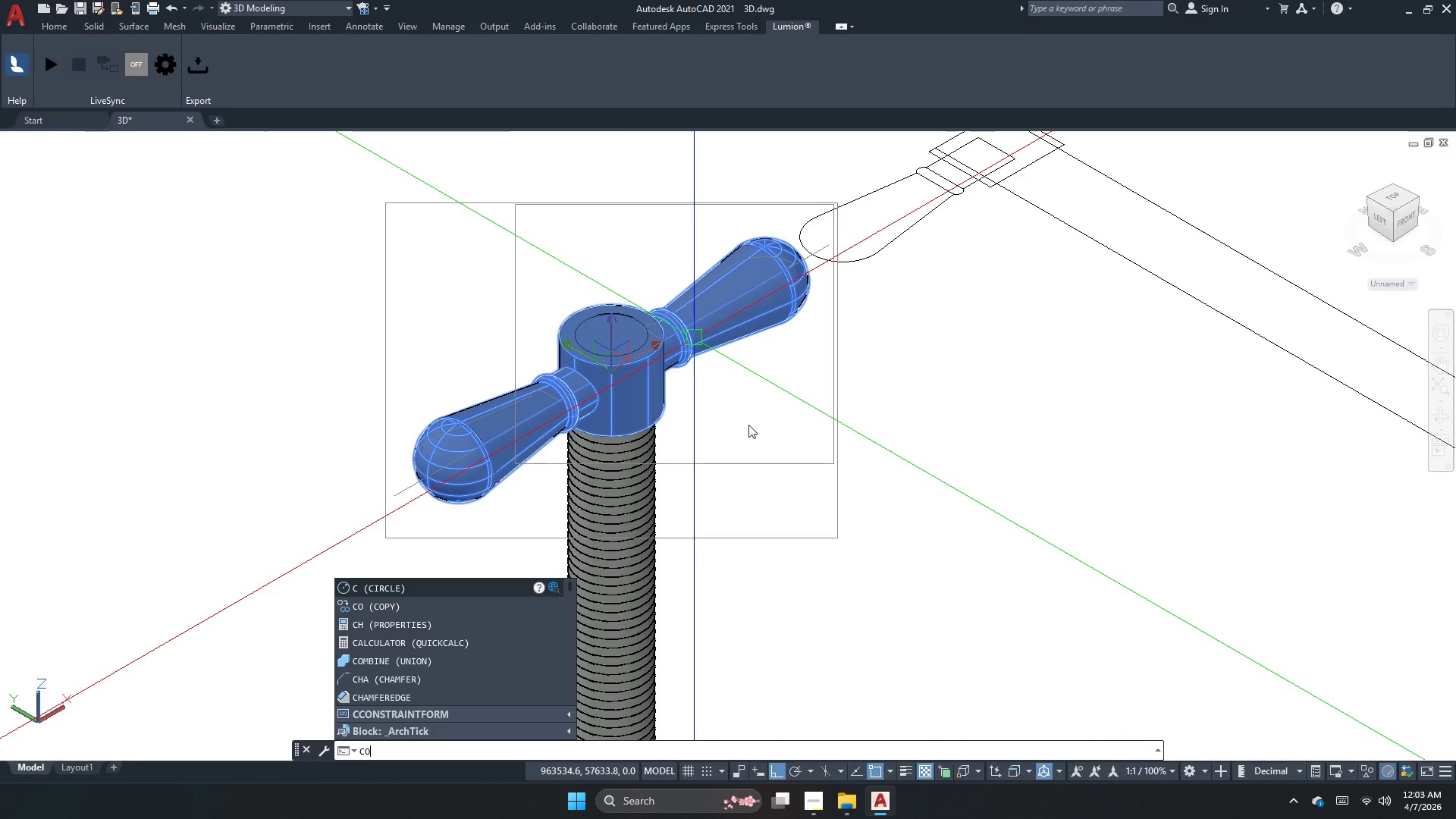 
key(Space)
 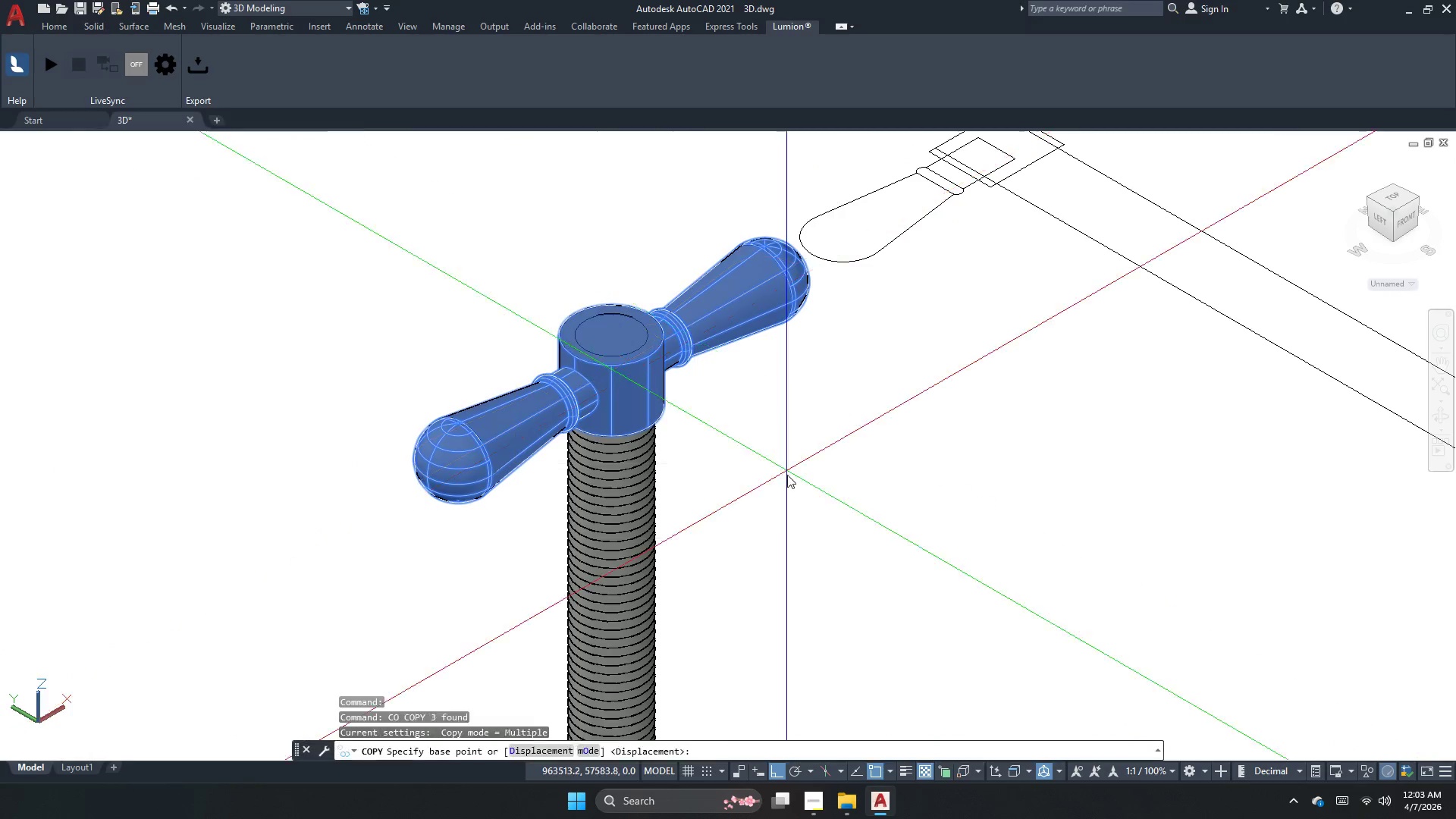 
left_click_drag(start_coordinate=[786, 479], to_coordinate=[806, 431])
 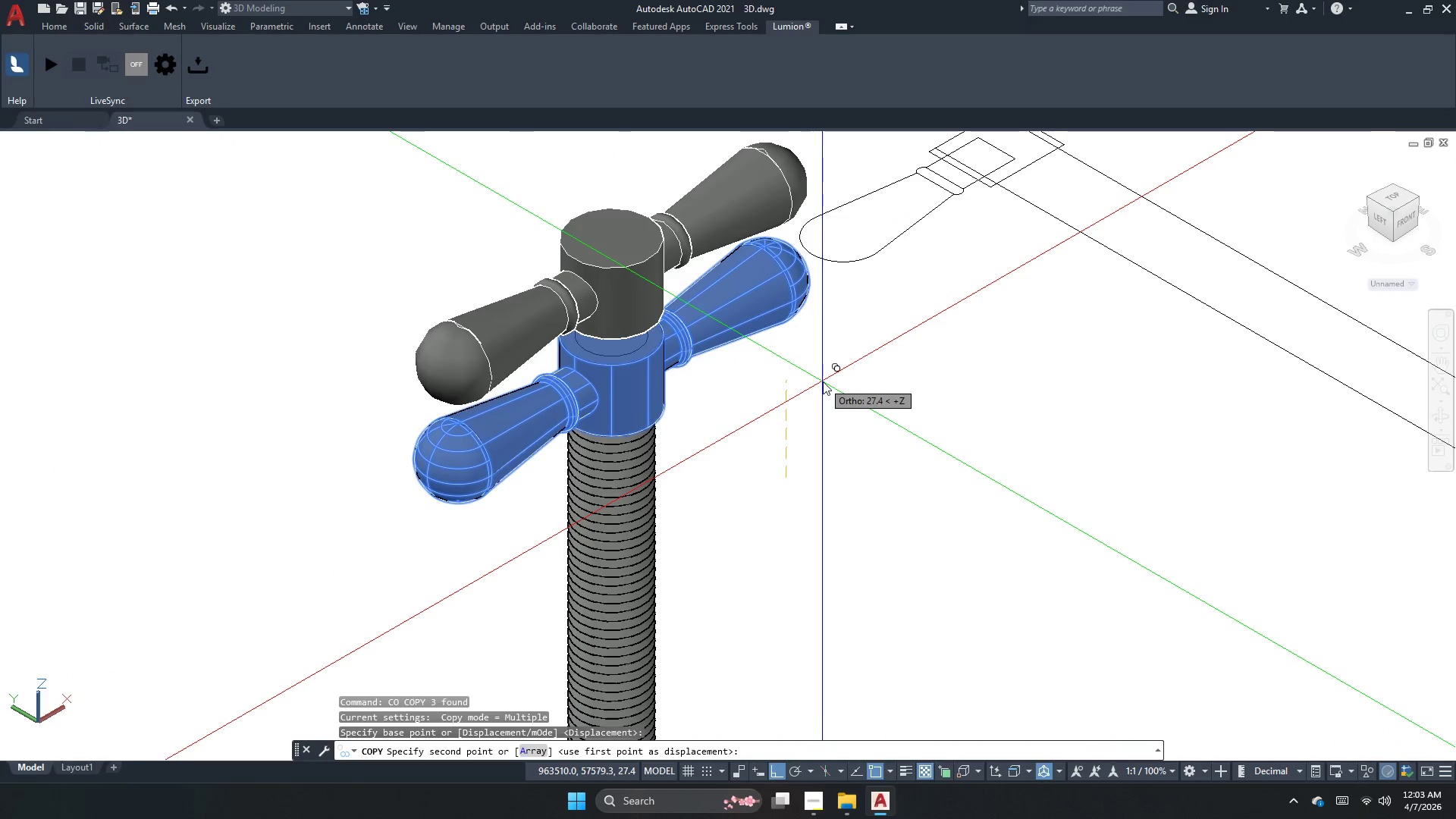 
key(Numpad2)
 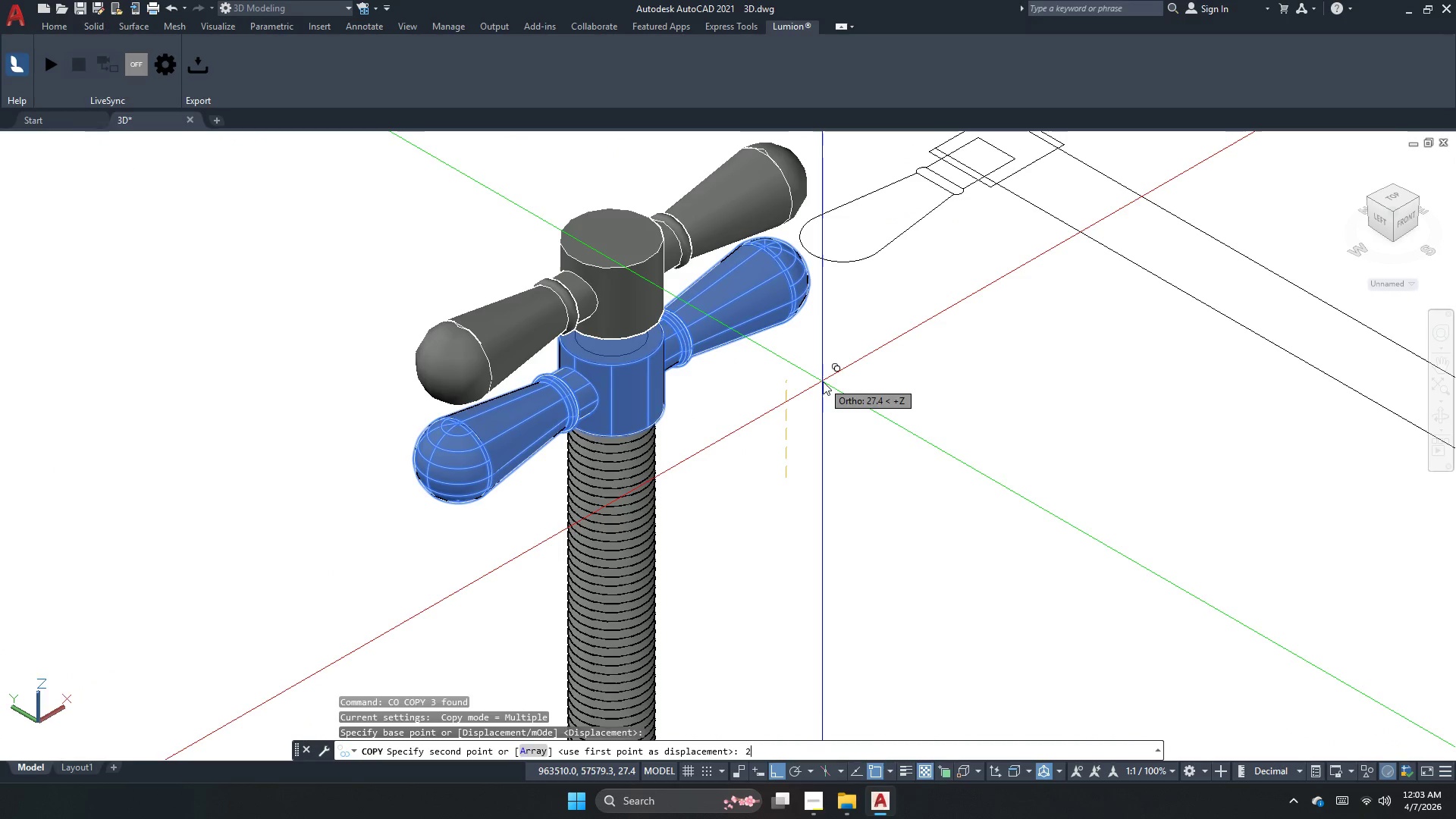 
key(Numpad0)
 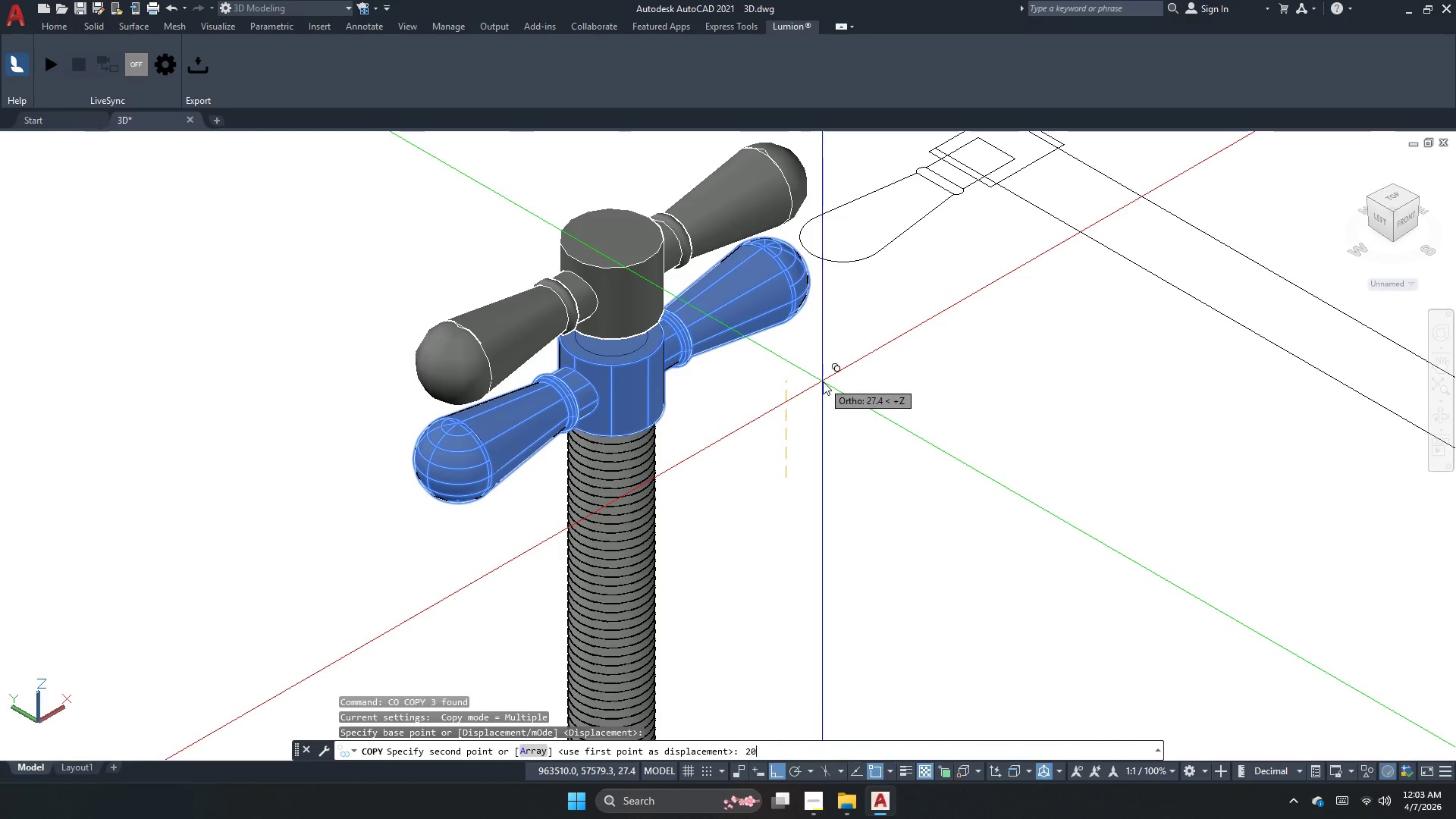 
key(Numpad0)
 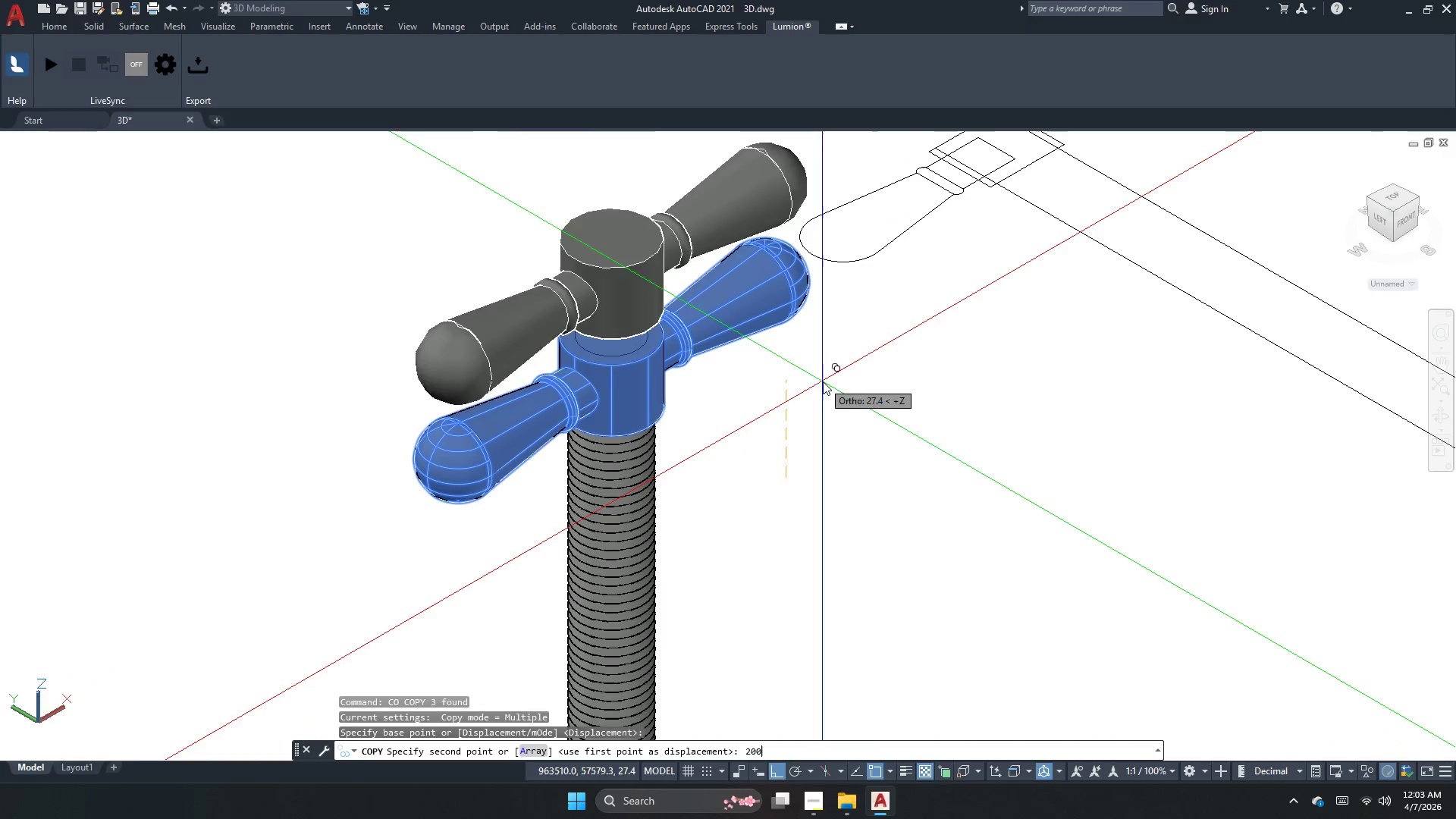 
key(NumpadEnter)
 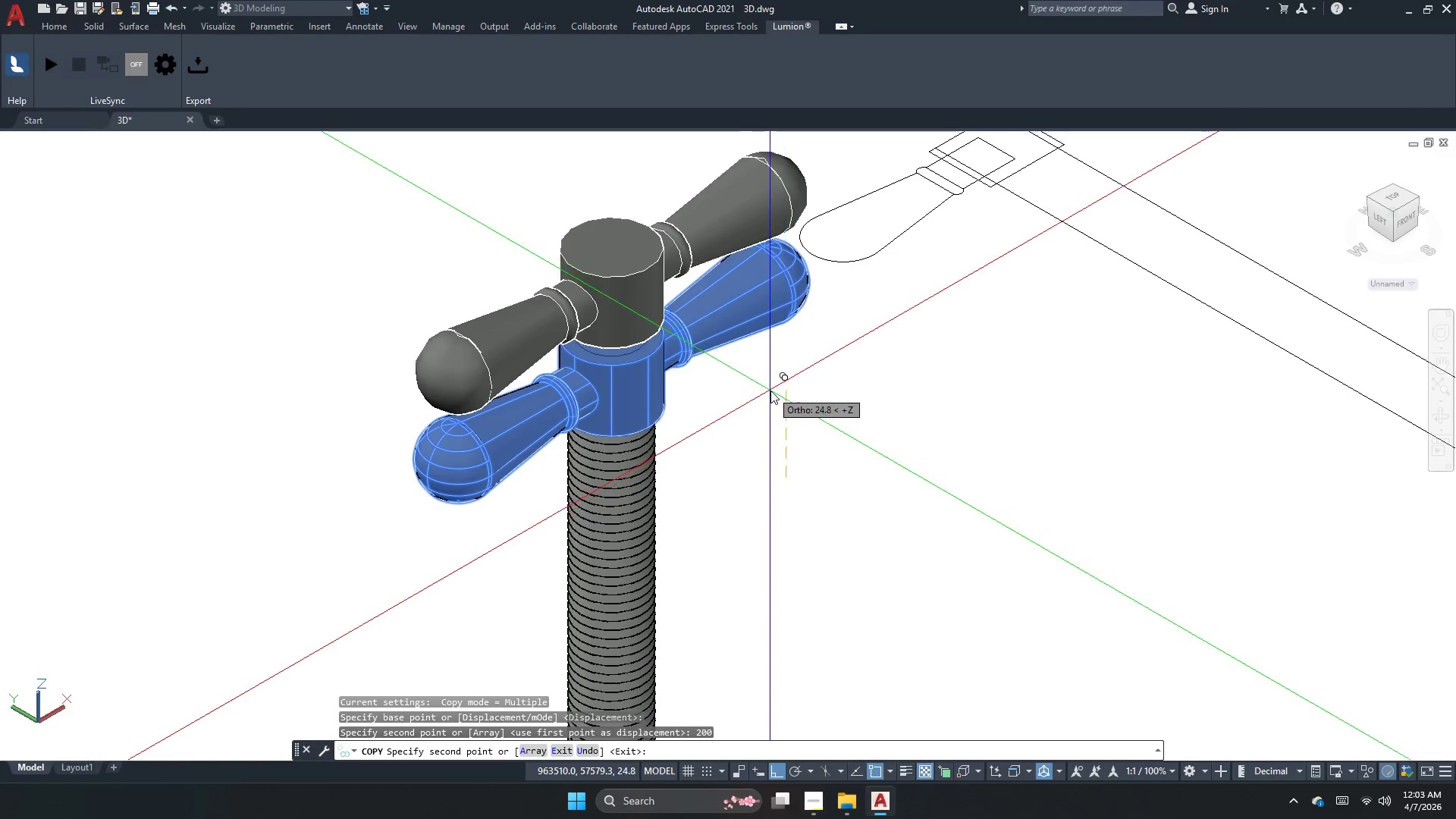 
key(Escape)
 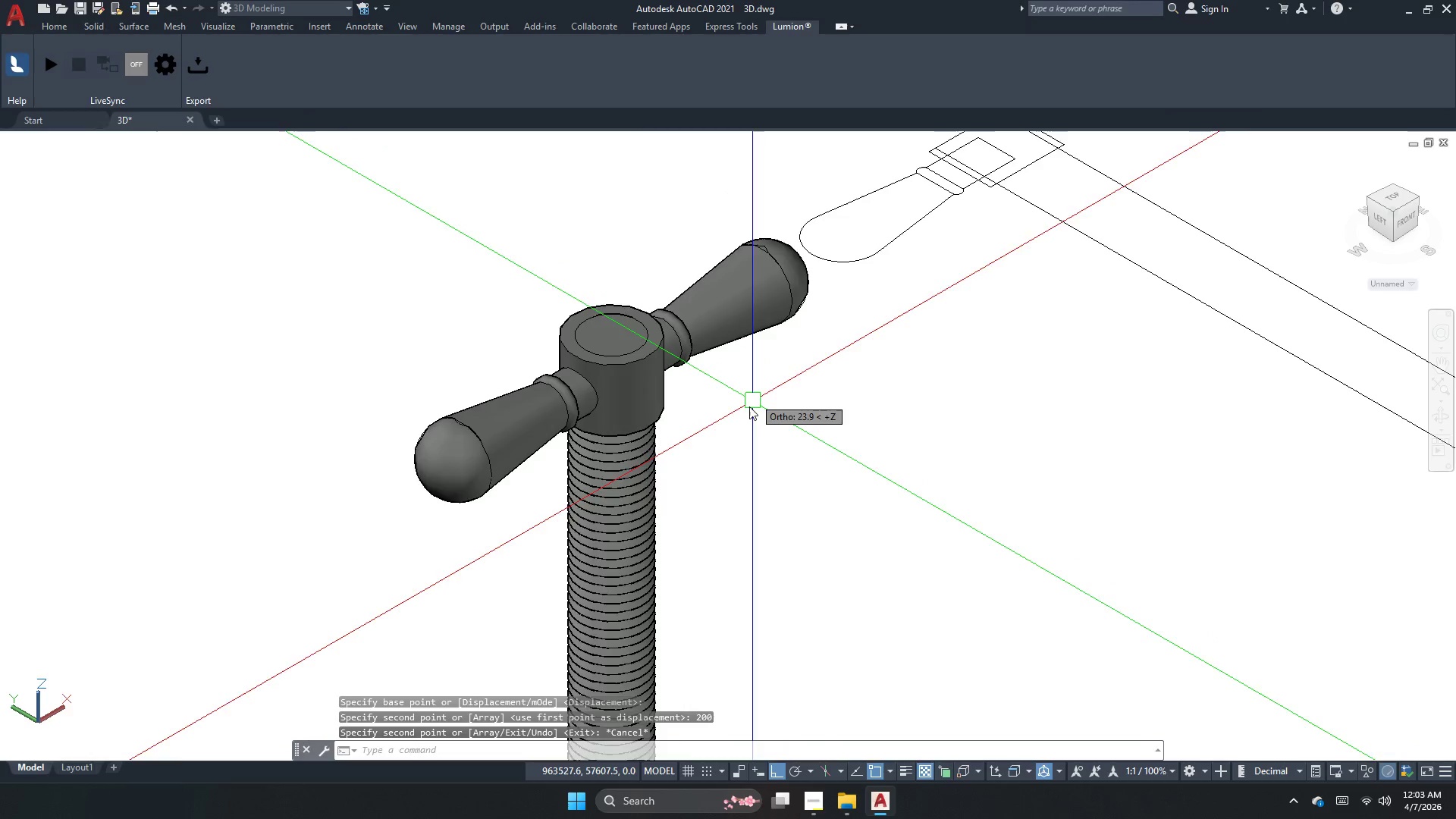 
key(Escape)
 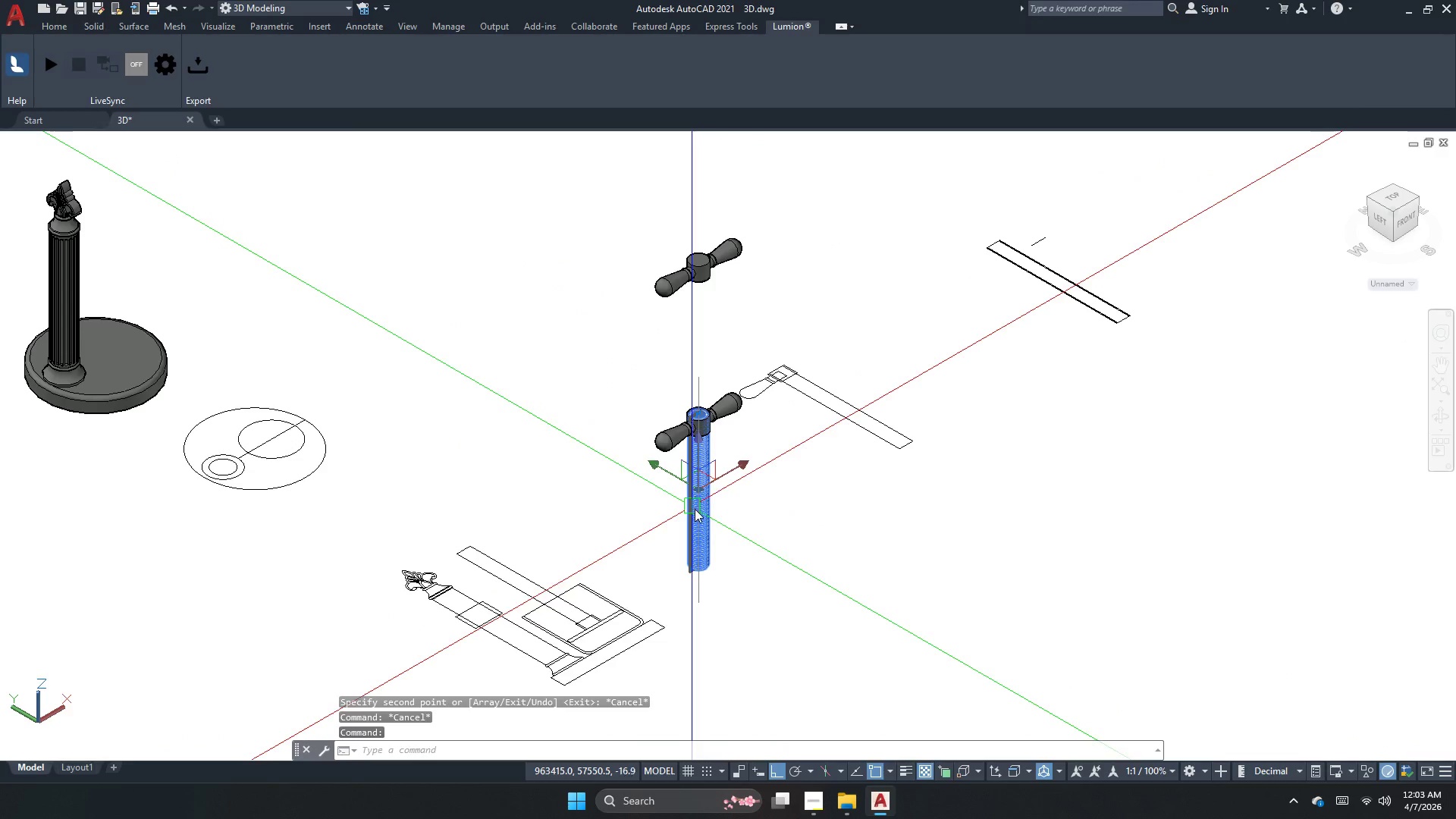 
scroll: coordinate [715, 448], scroll_direction: down, amount: 3.0
 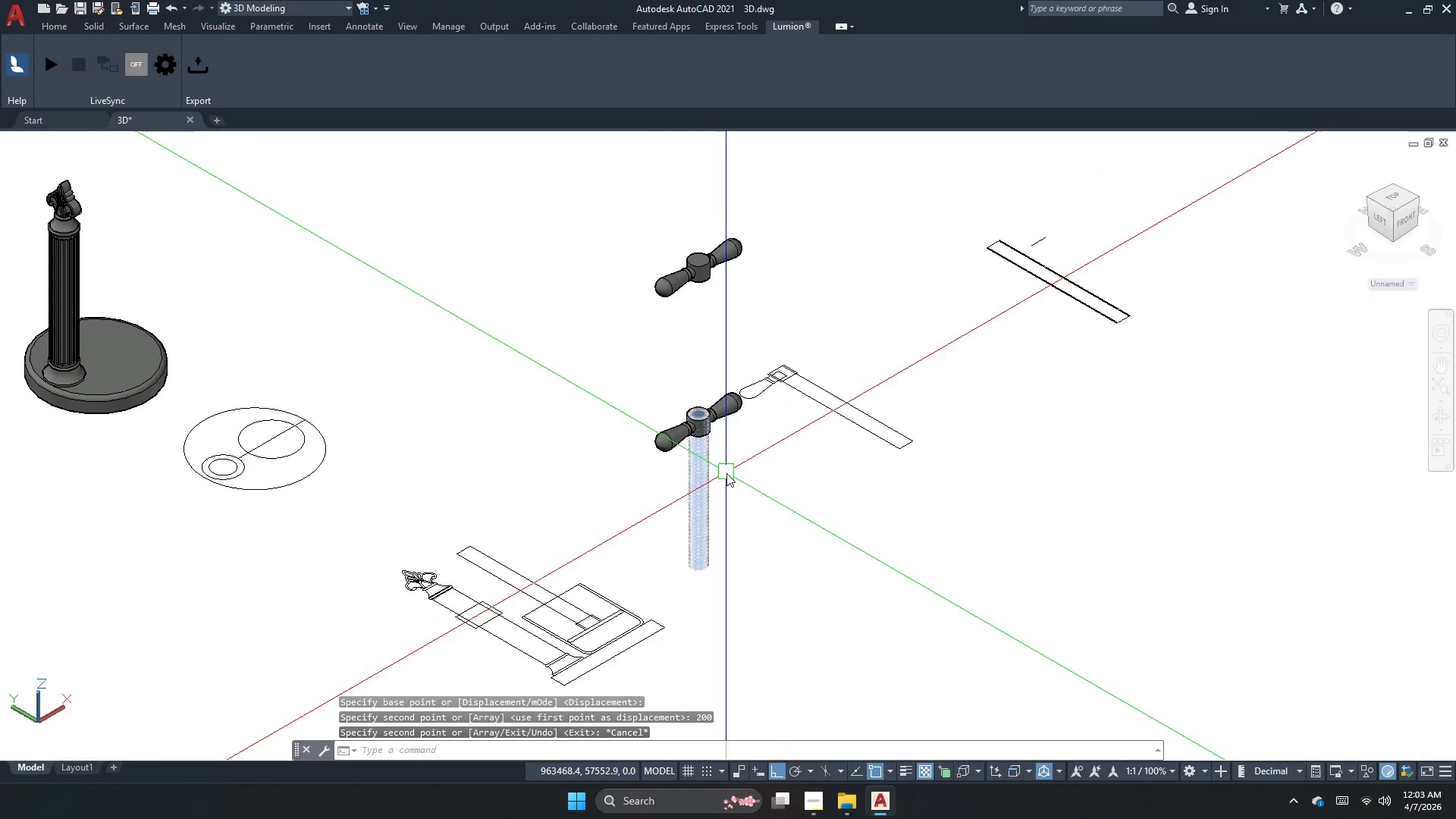 
type(co )
 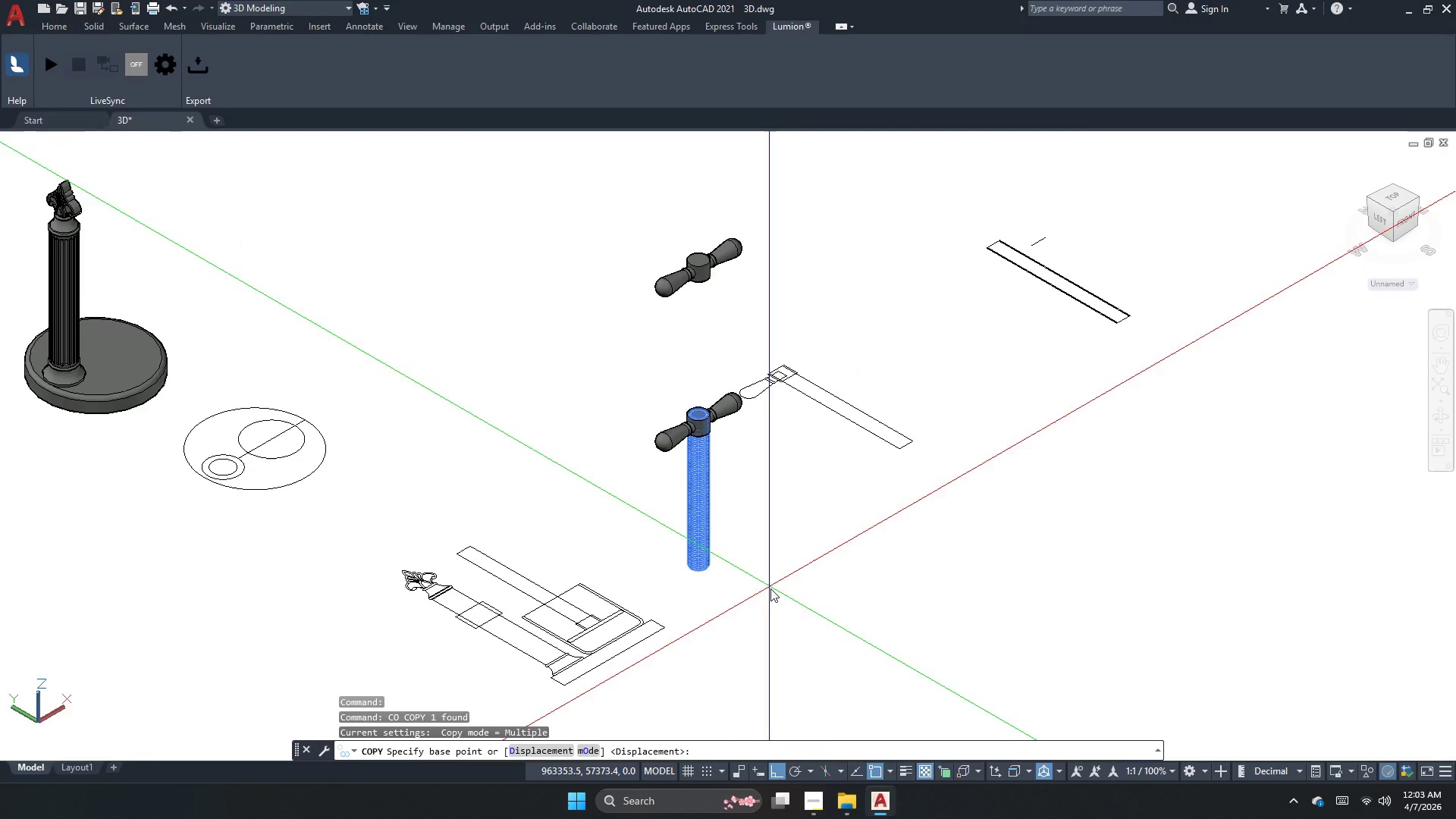 
left_click_drag(start_coordinate=[770, 588], to_coordinate=[936, 583])
 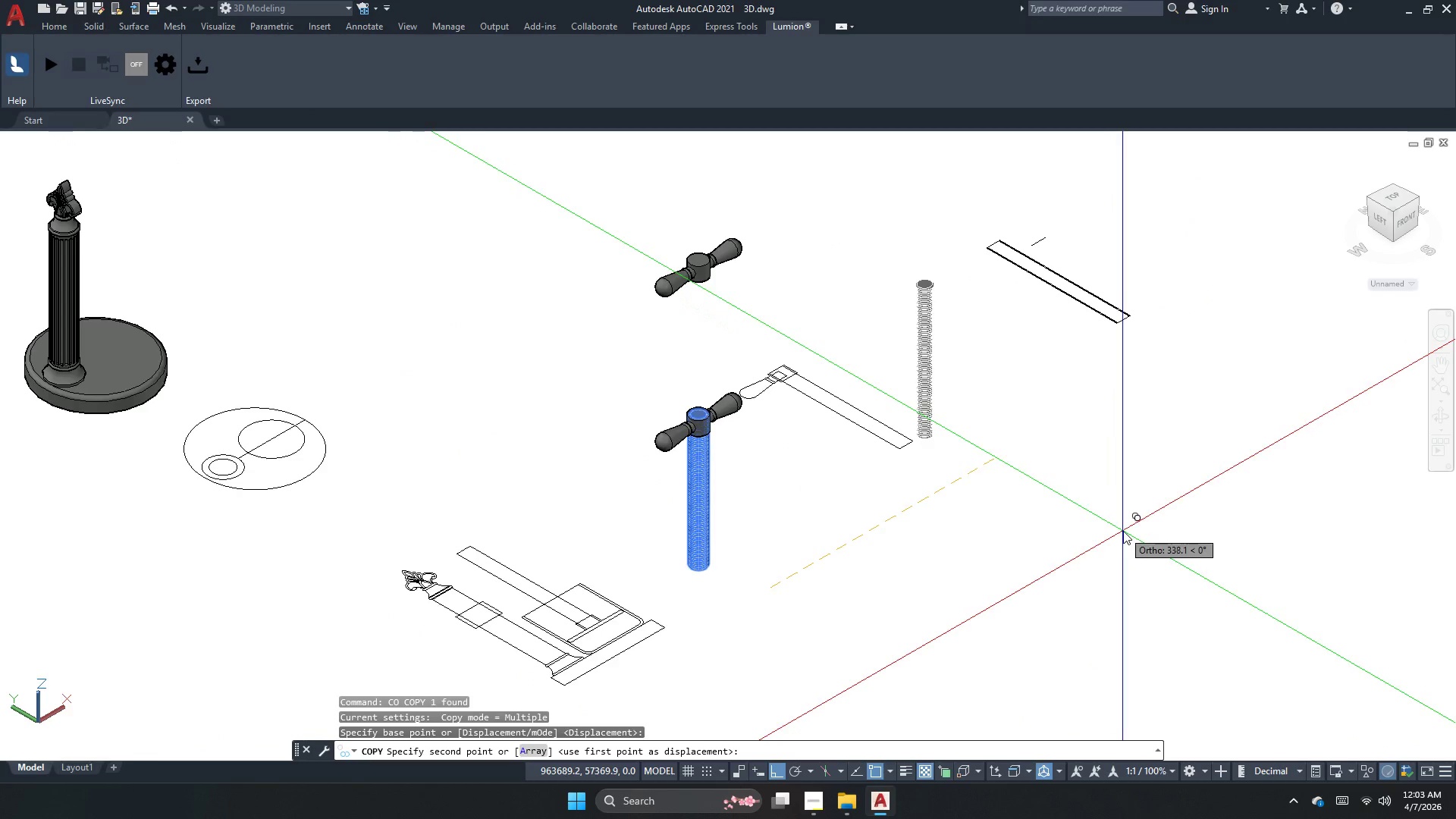 
left_click([1123, 531])
 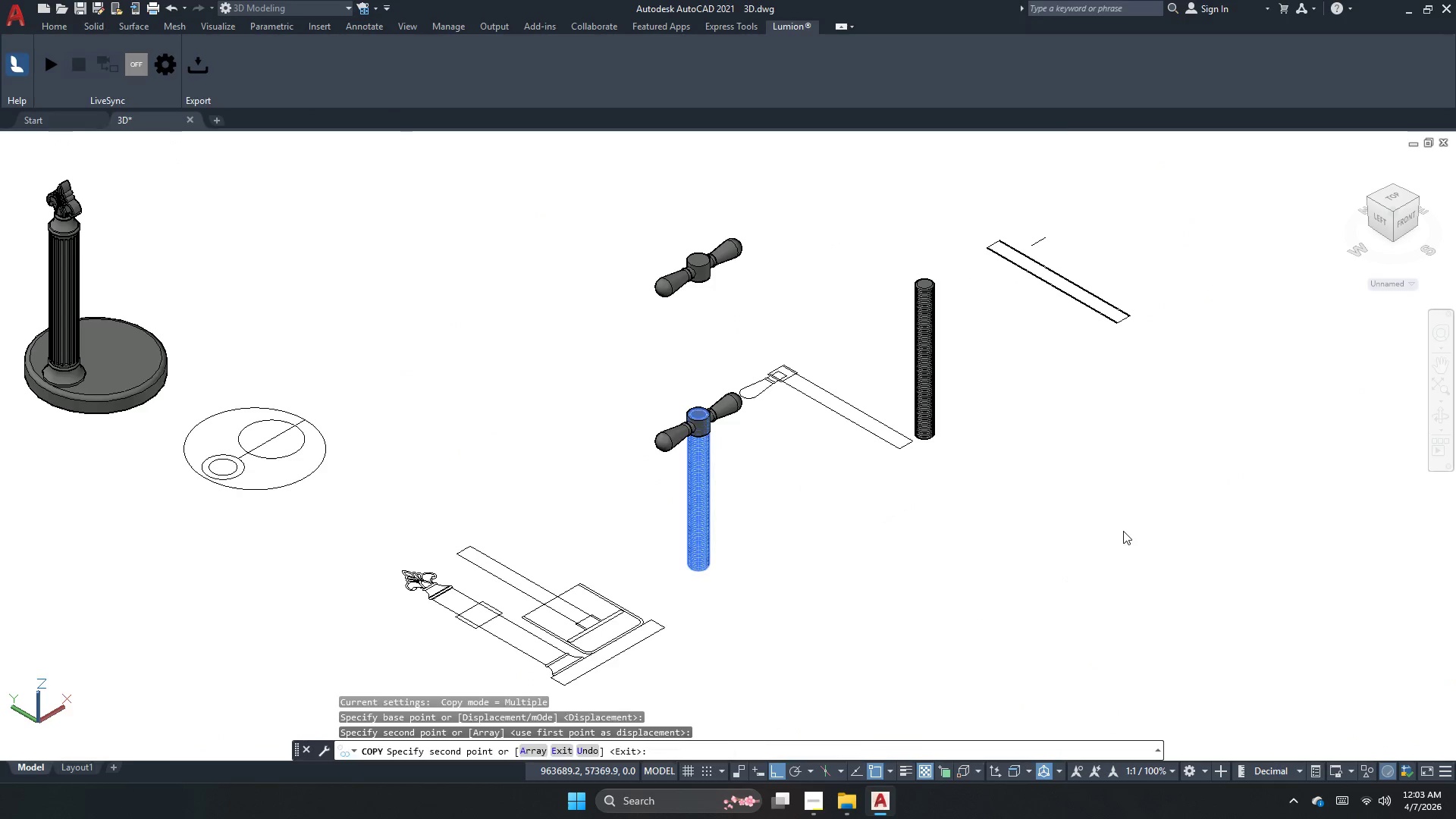 
key(Escape)
 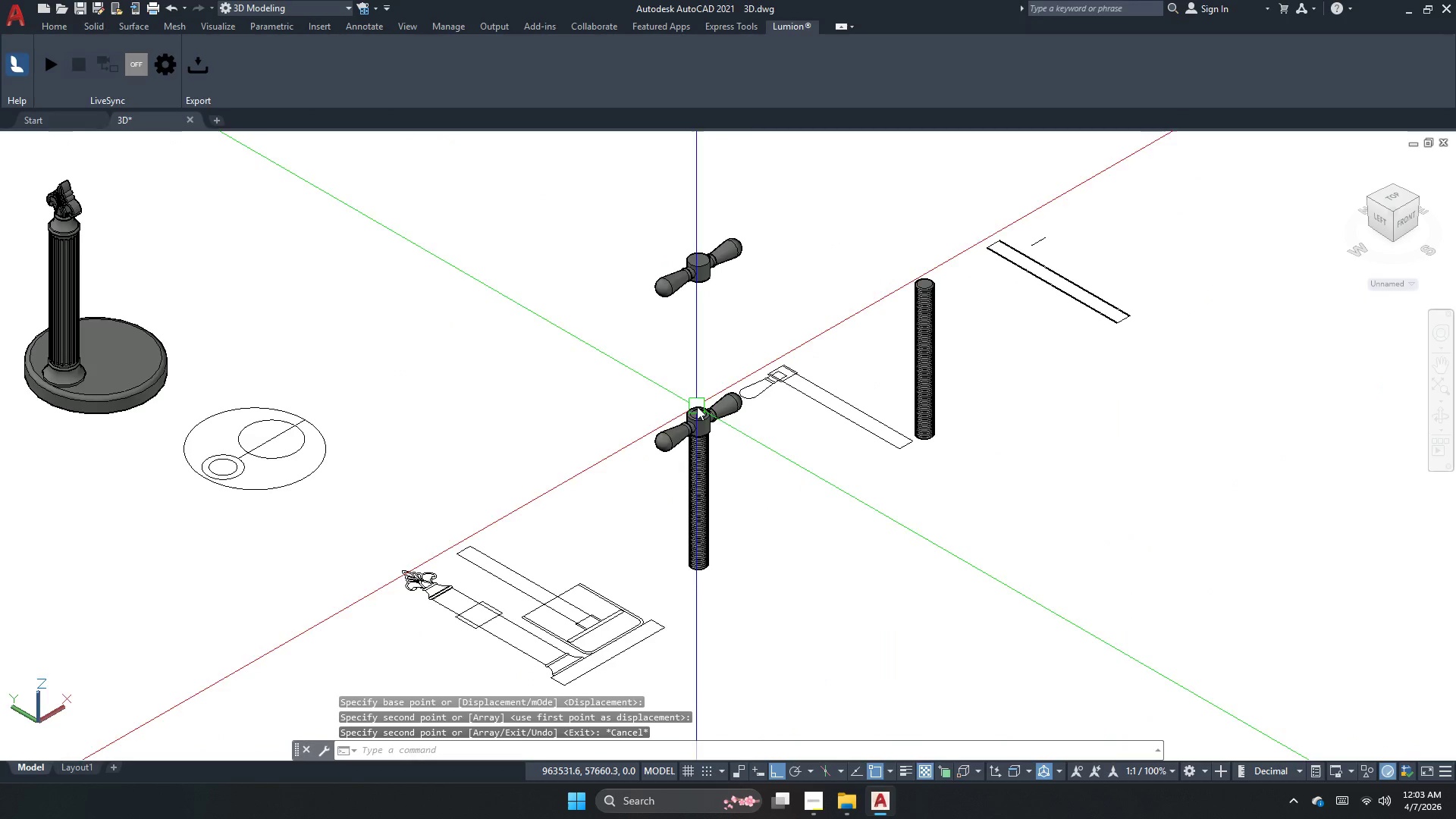 
left_click([712, 416])
 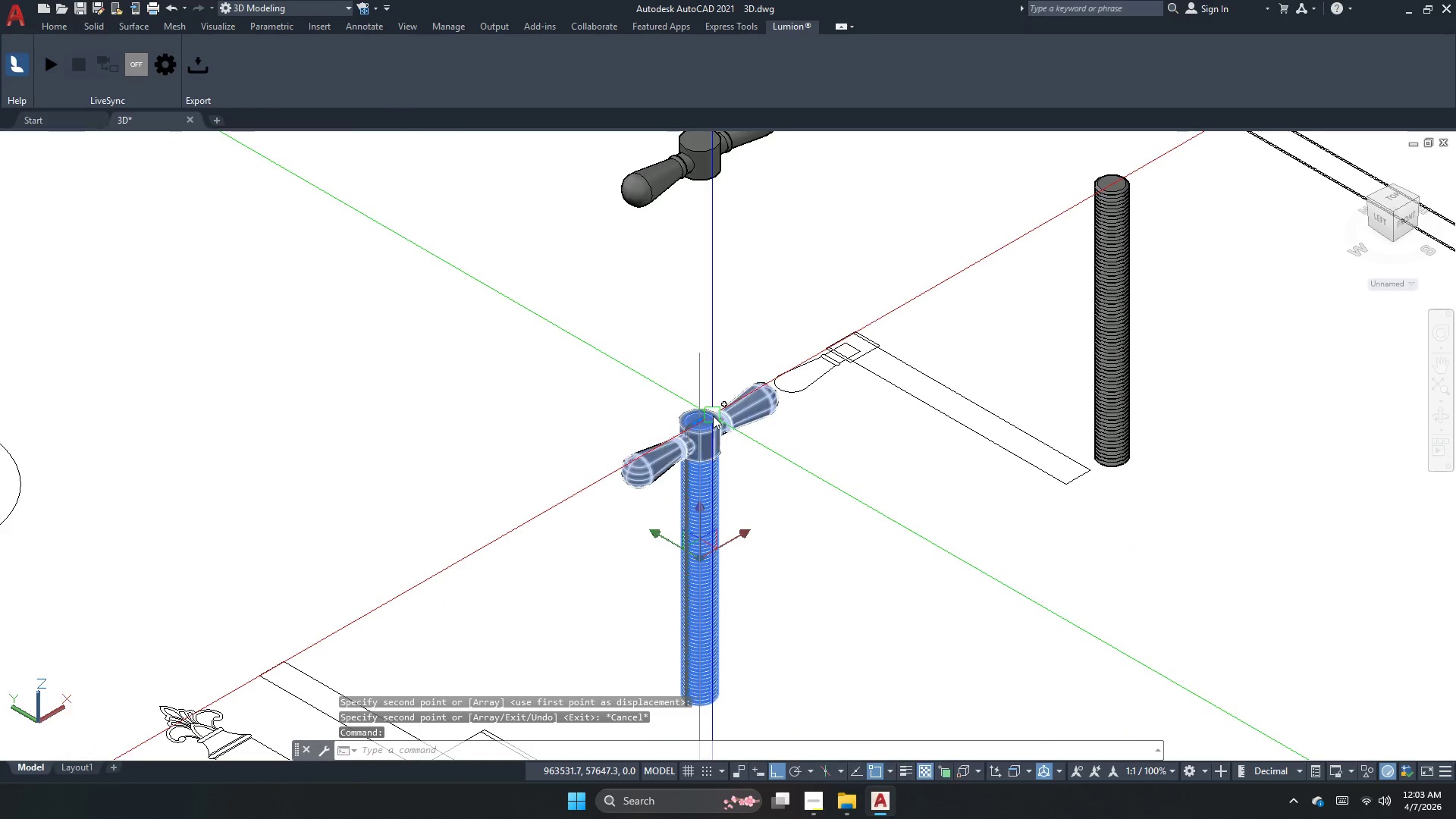 
scroll: coordinate [697, 406], scroll_direction: up, amount: 2.0
 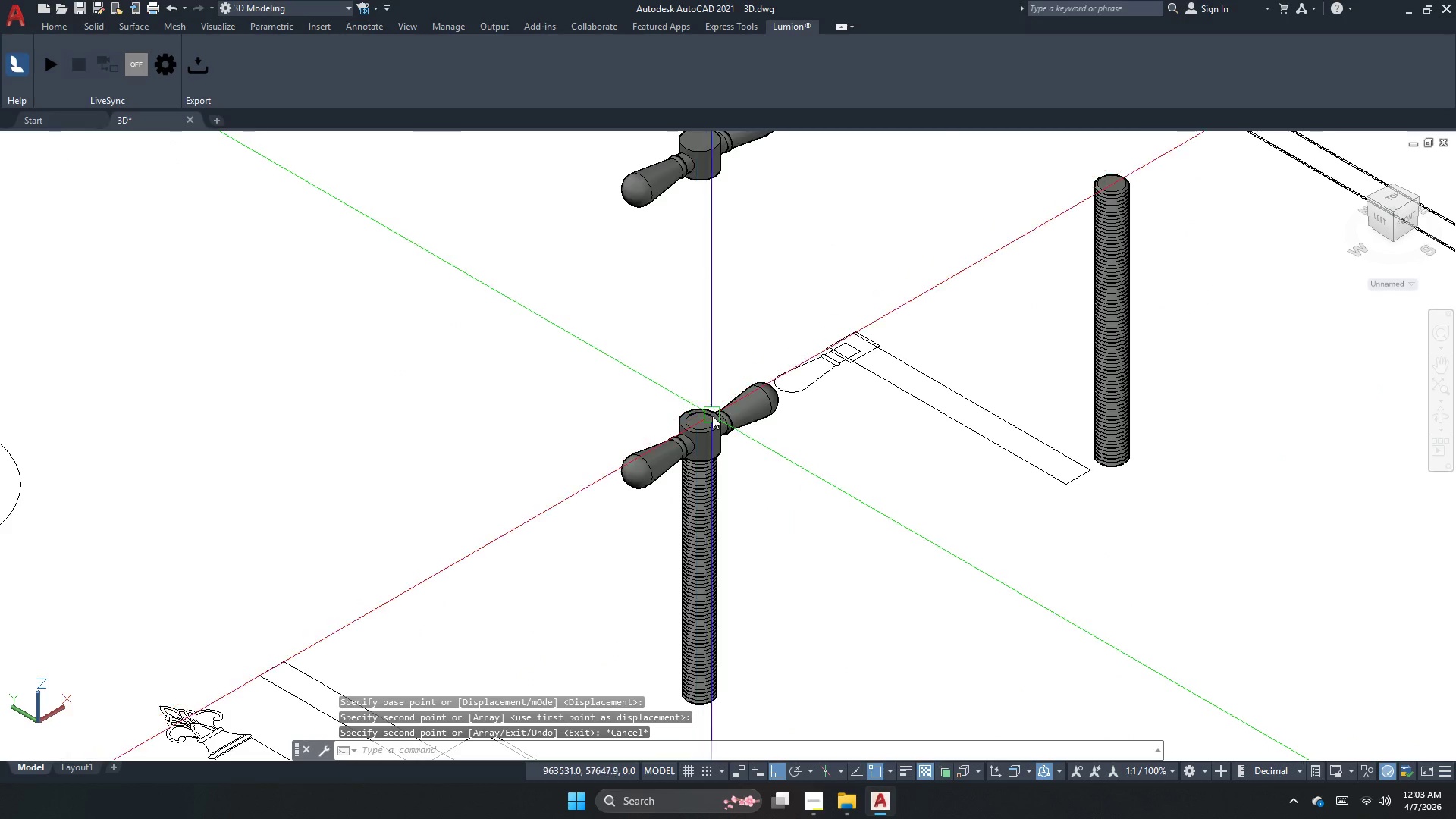 
key(Escape)
 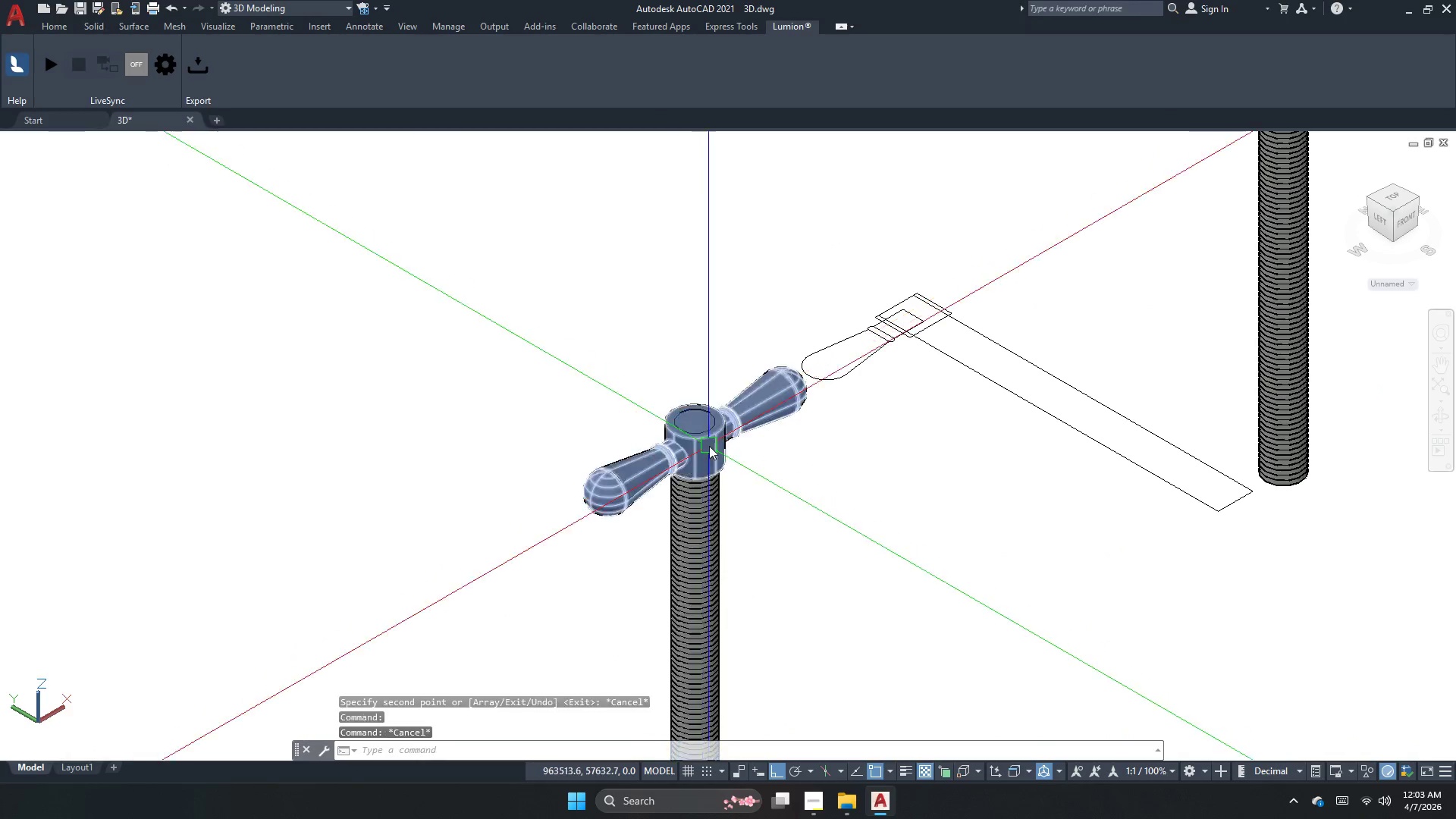 
left_click([709, 446])
 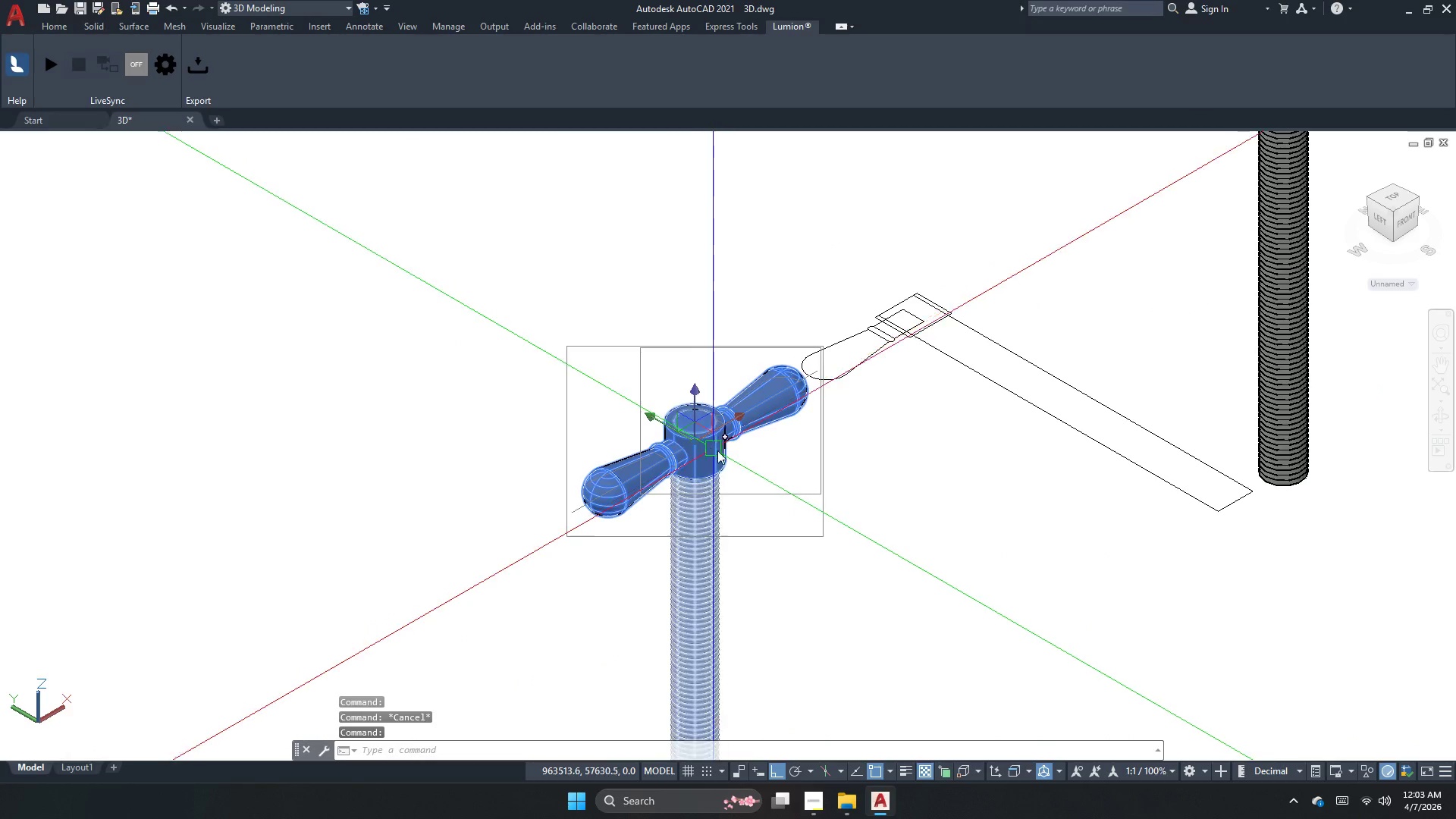 
scroll: coordinate [711, 422], scroll_direction: up, amount: 1.0
 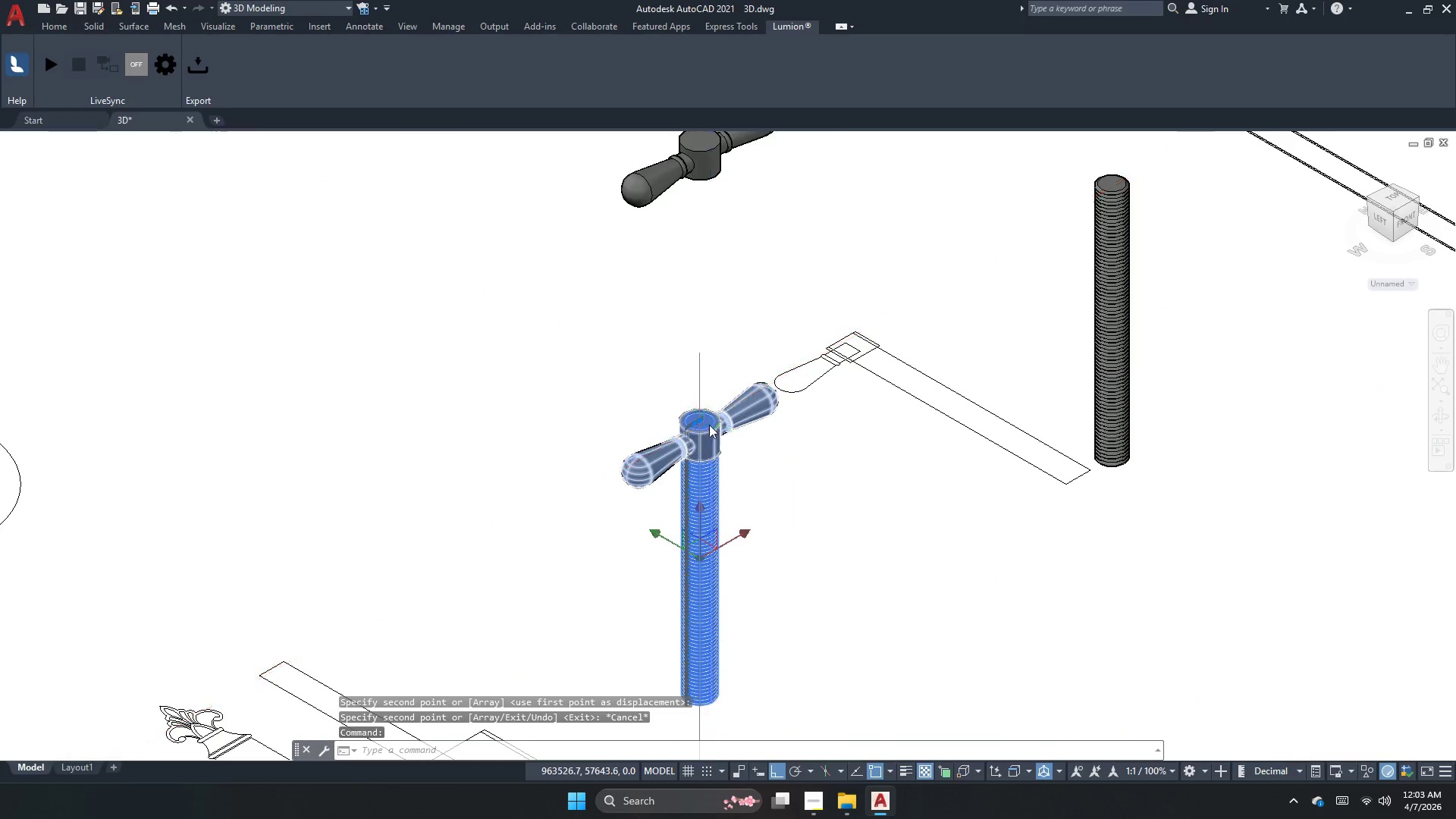 
key(Escape)
 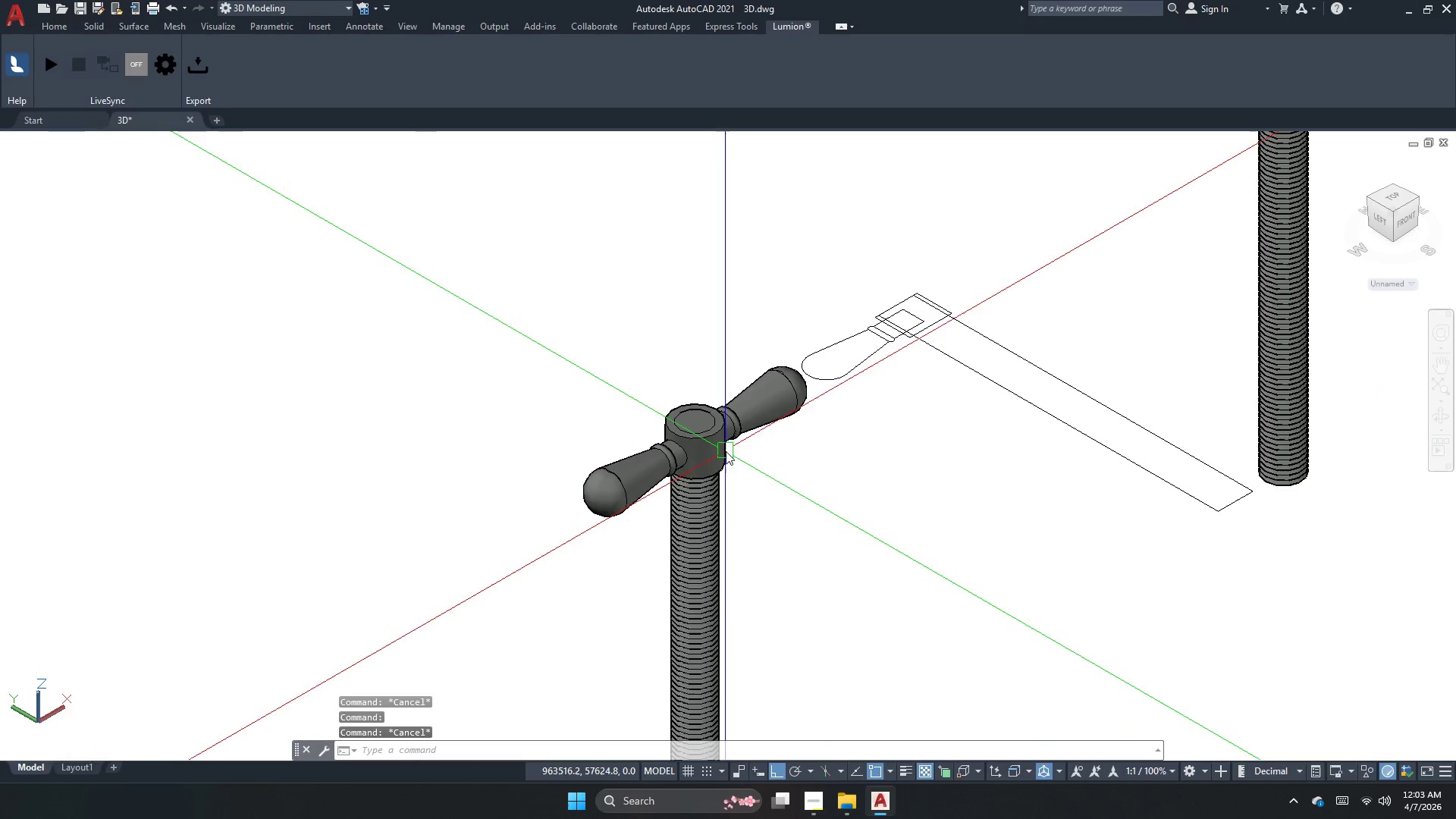 
key(Control+ControlLeft)
 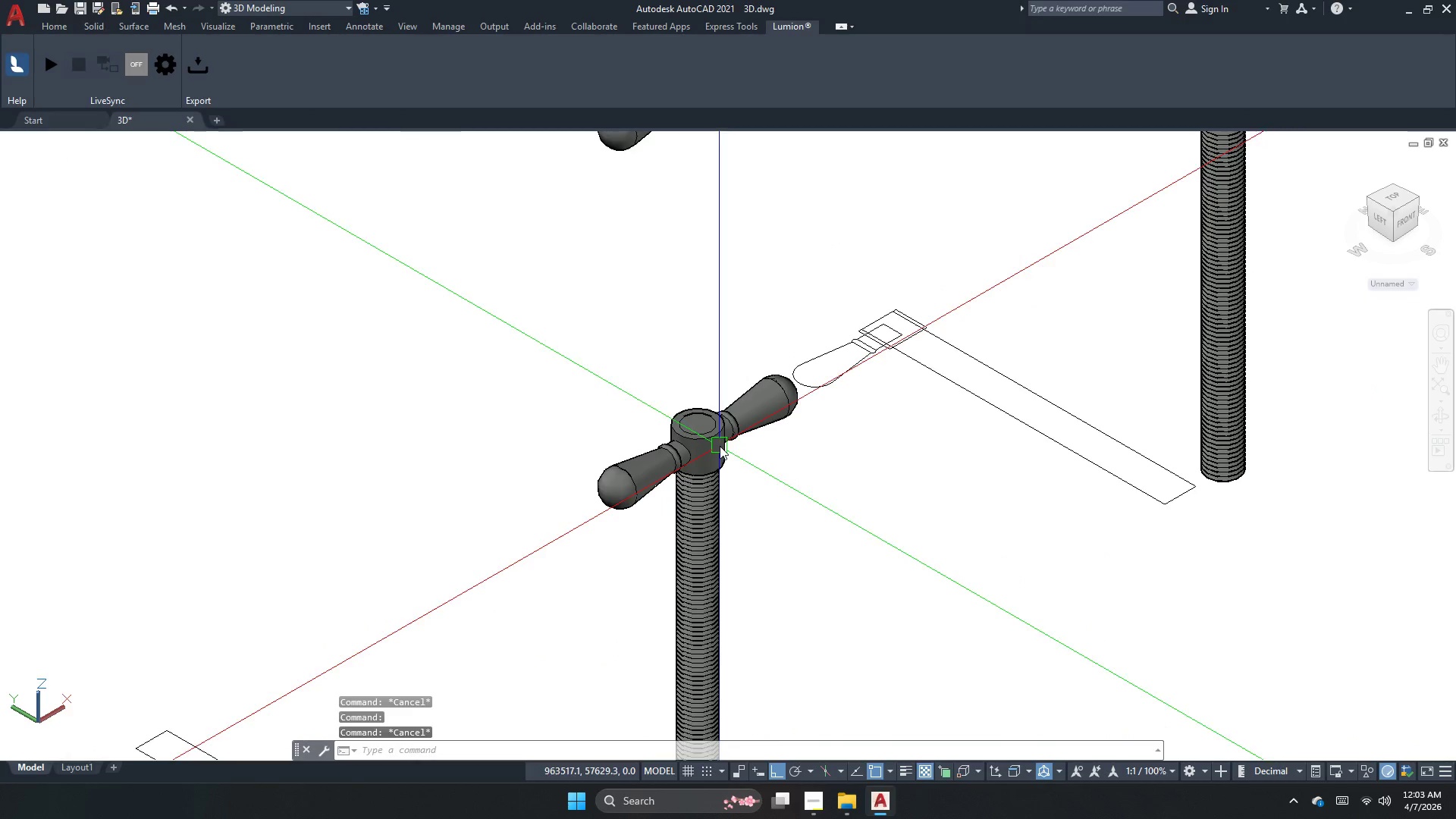 
key(Control+H)
 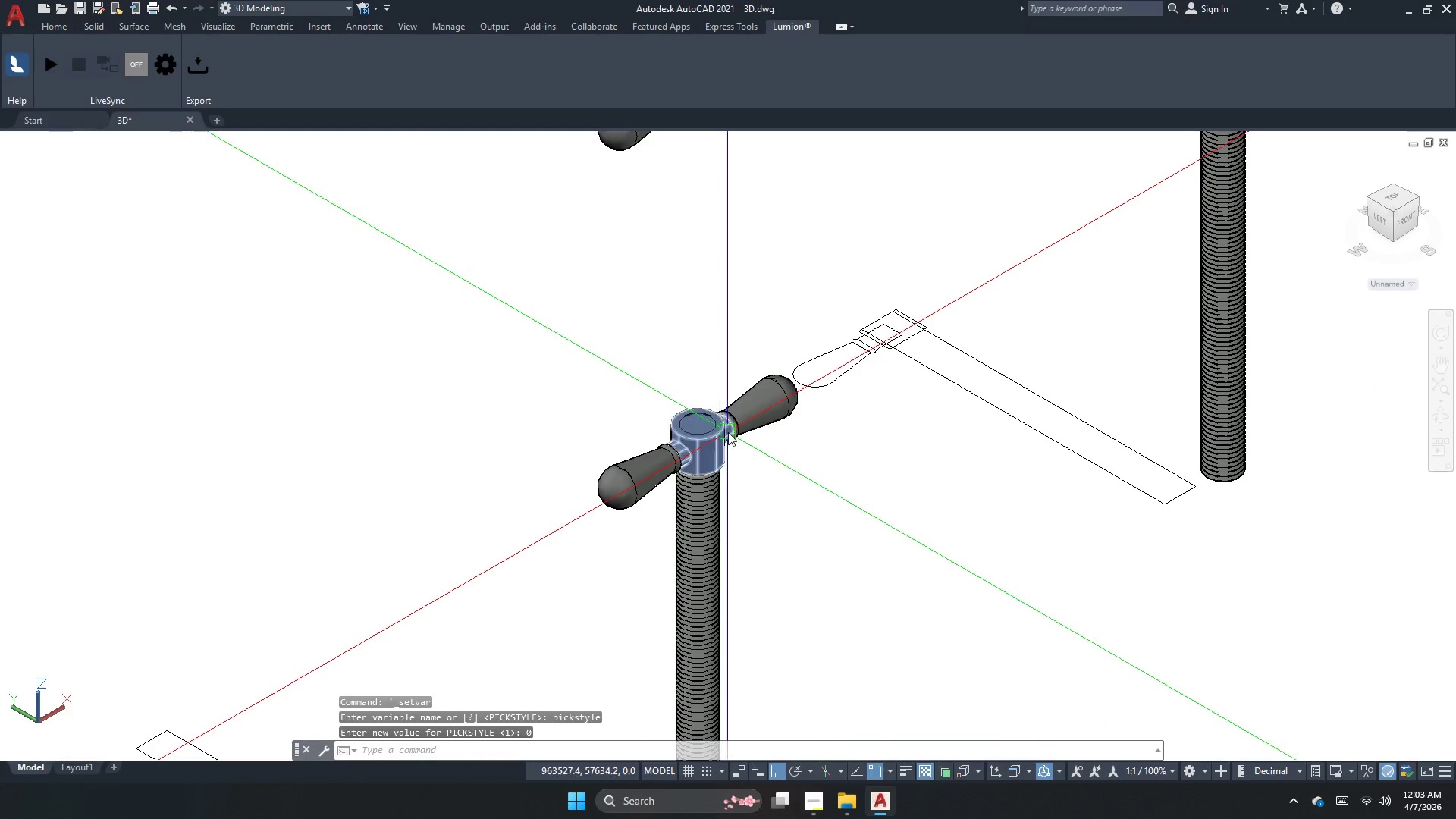 
left_click([728, 432])
 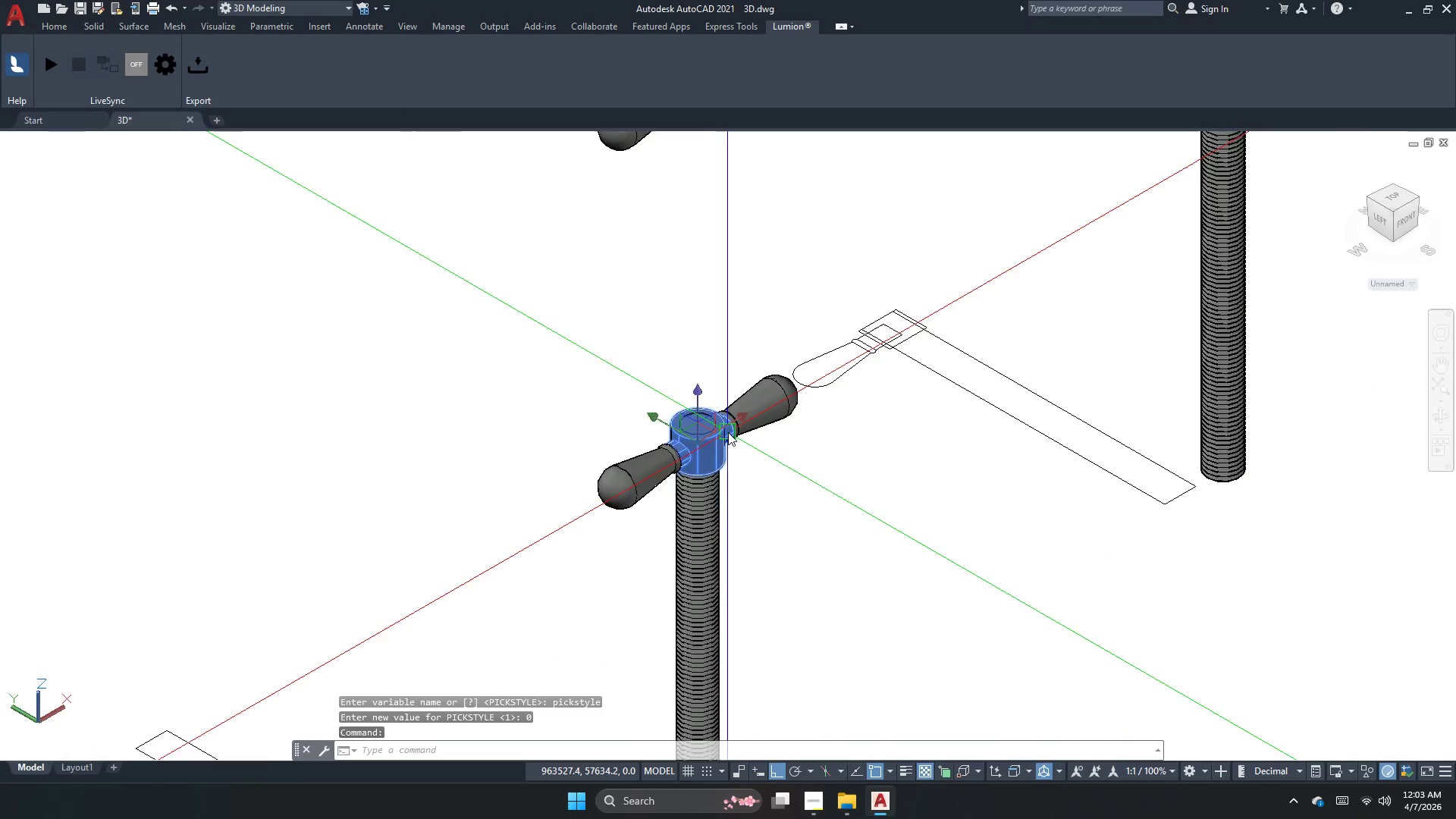 
scroll: coordinate [720, 447], scroll_direction: none, amount: 0.0
 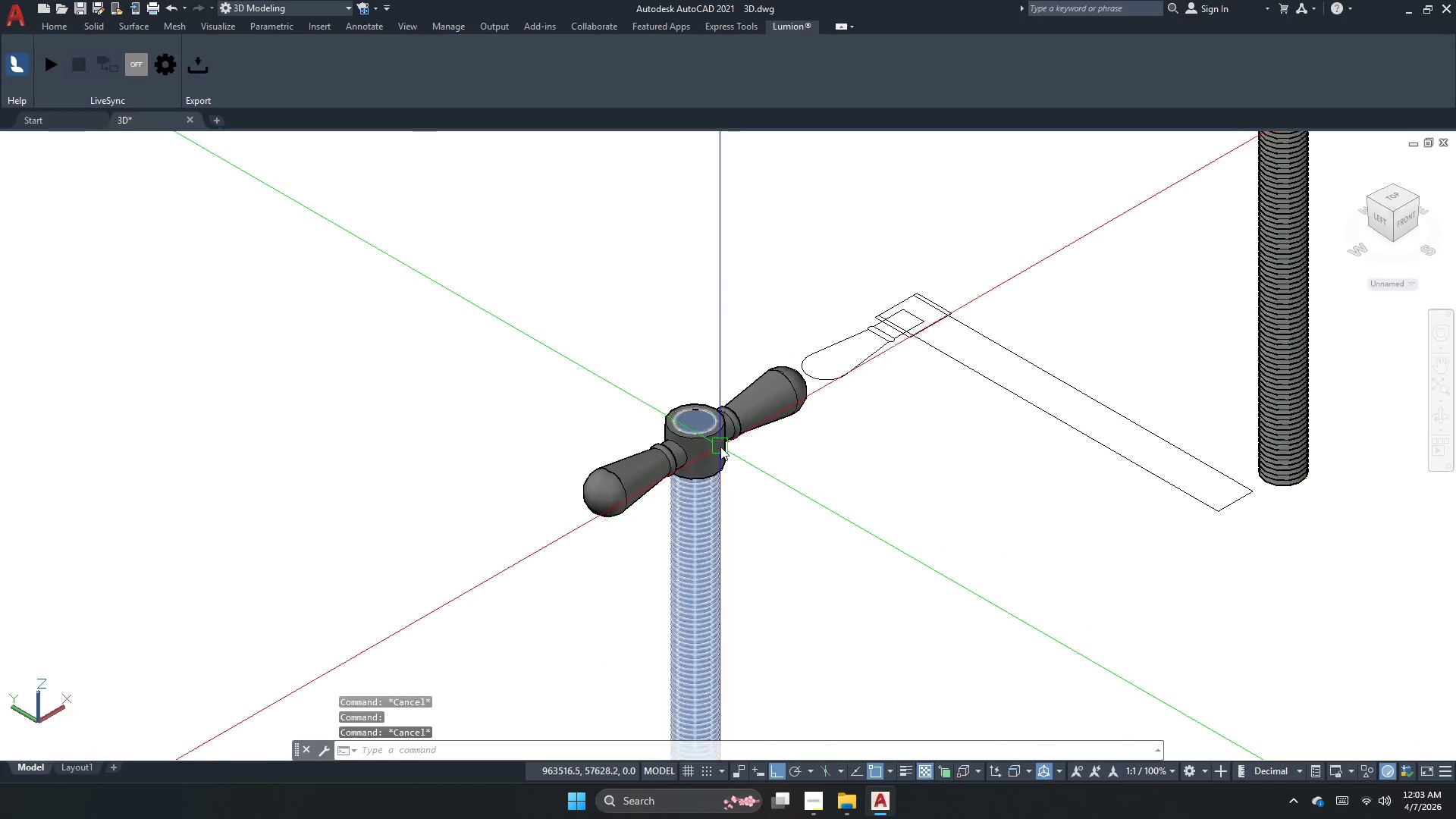 
key(Escape)
 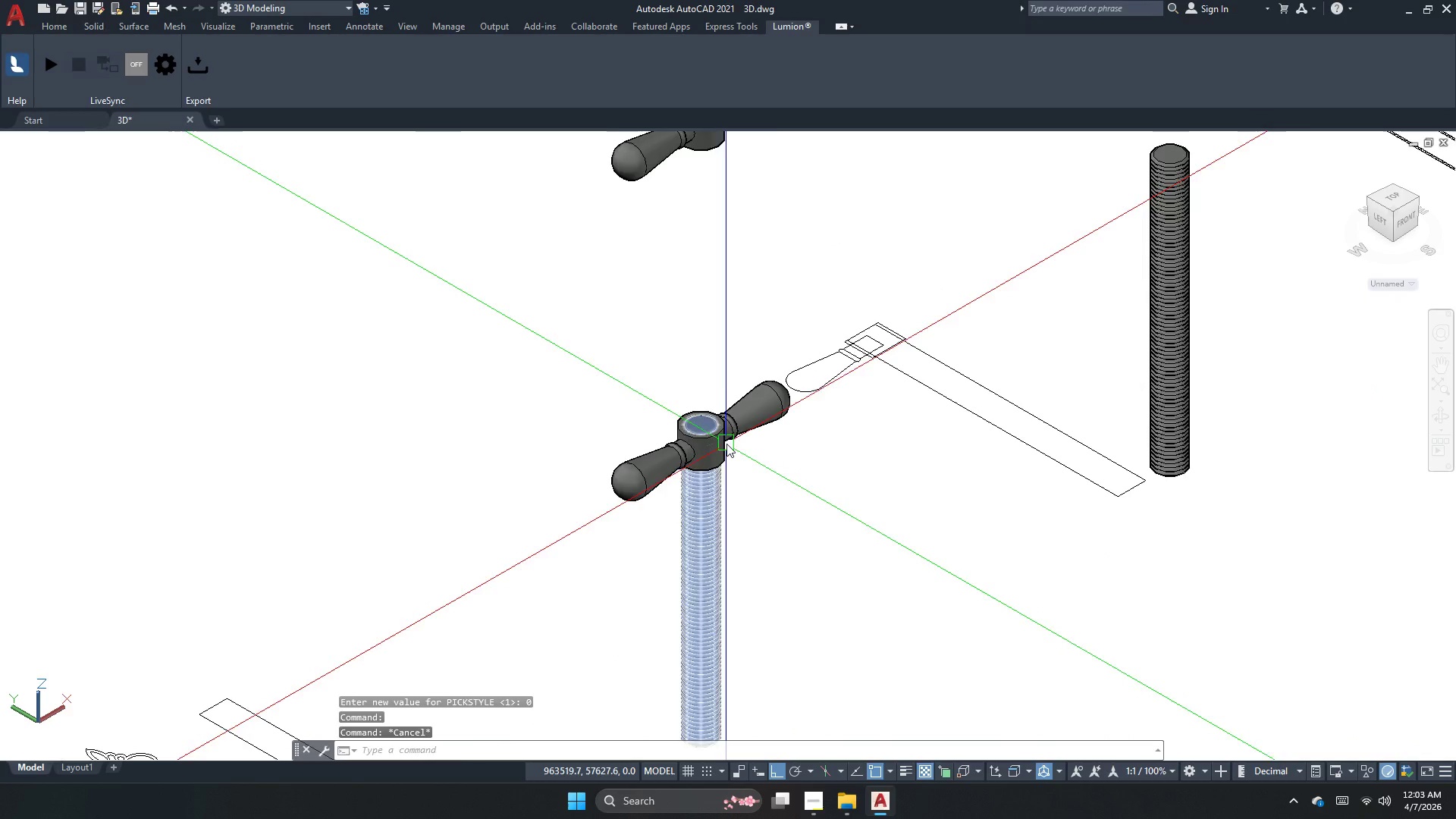 
scroll: coordinate [728, 432], scroll_direction: none, amount: 0.0
 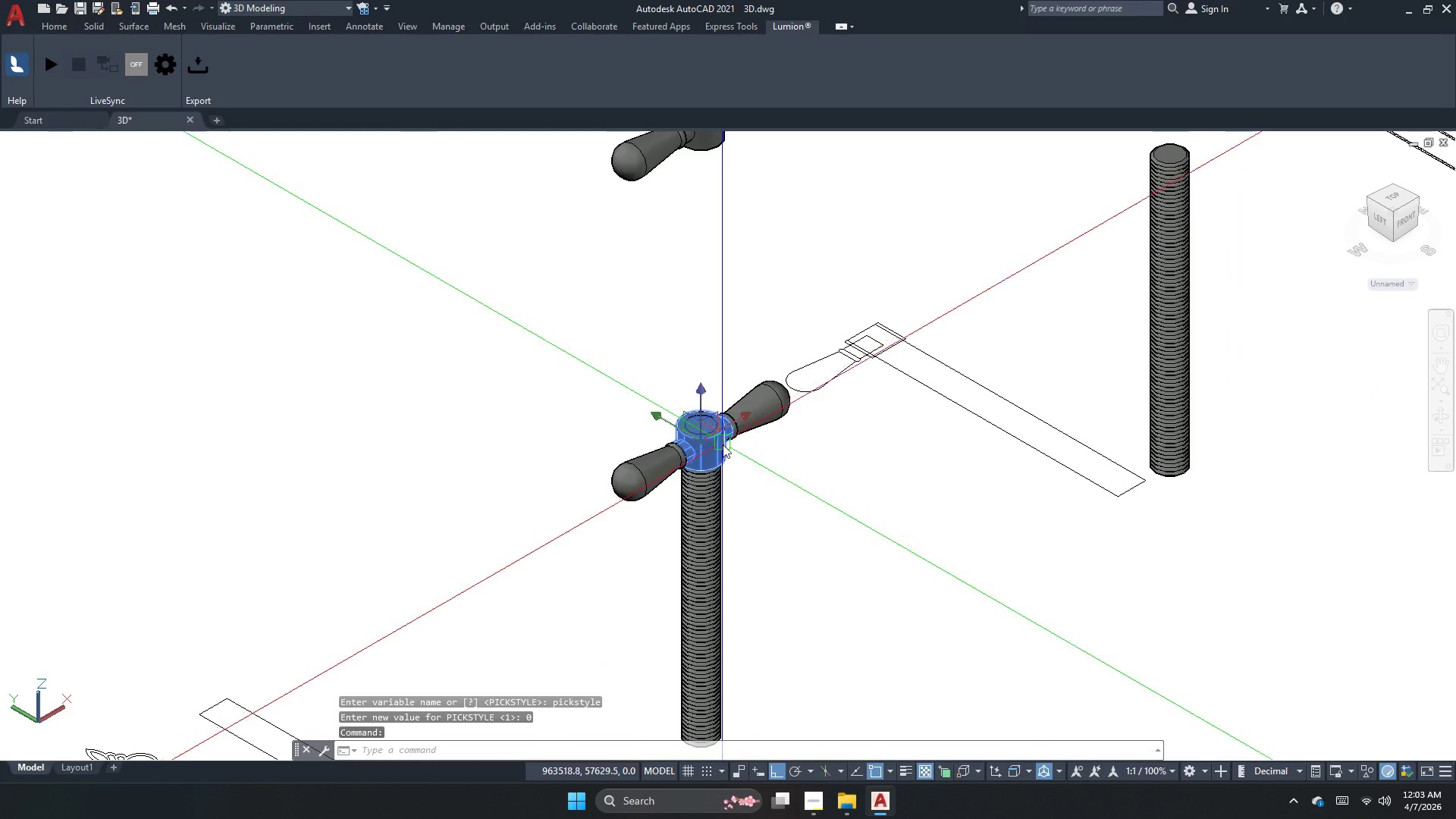 
key(Escape)
 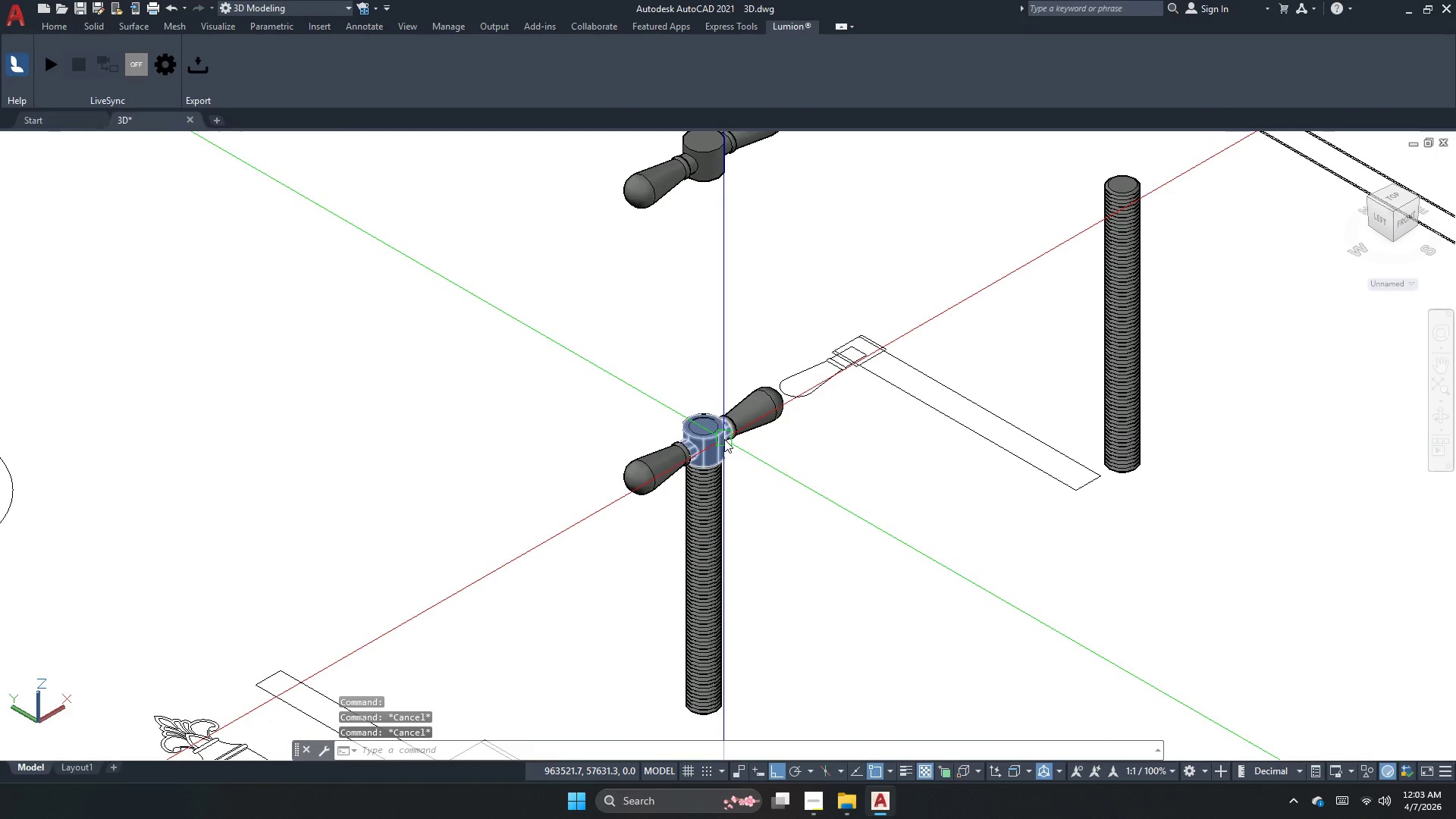 
key(Escape)
 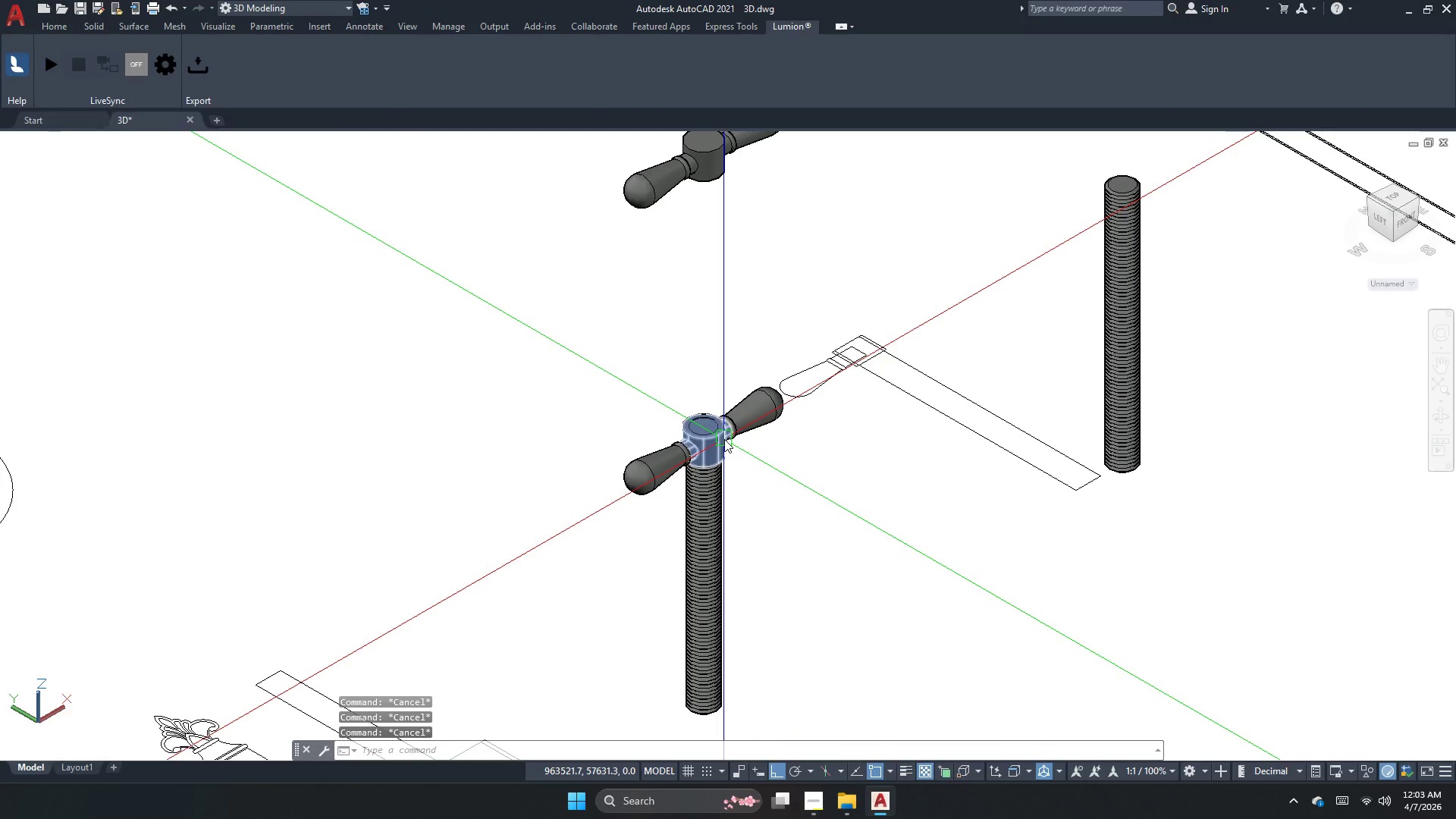 
scroll: coordinate [726, 439], scroll_direction: none, amount: 0.0
 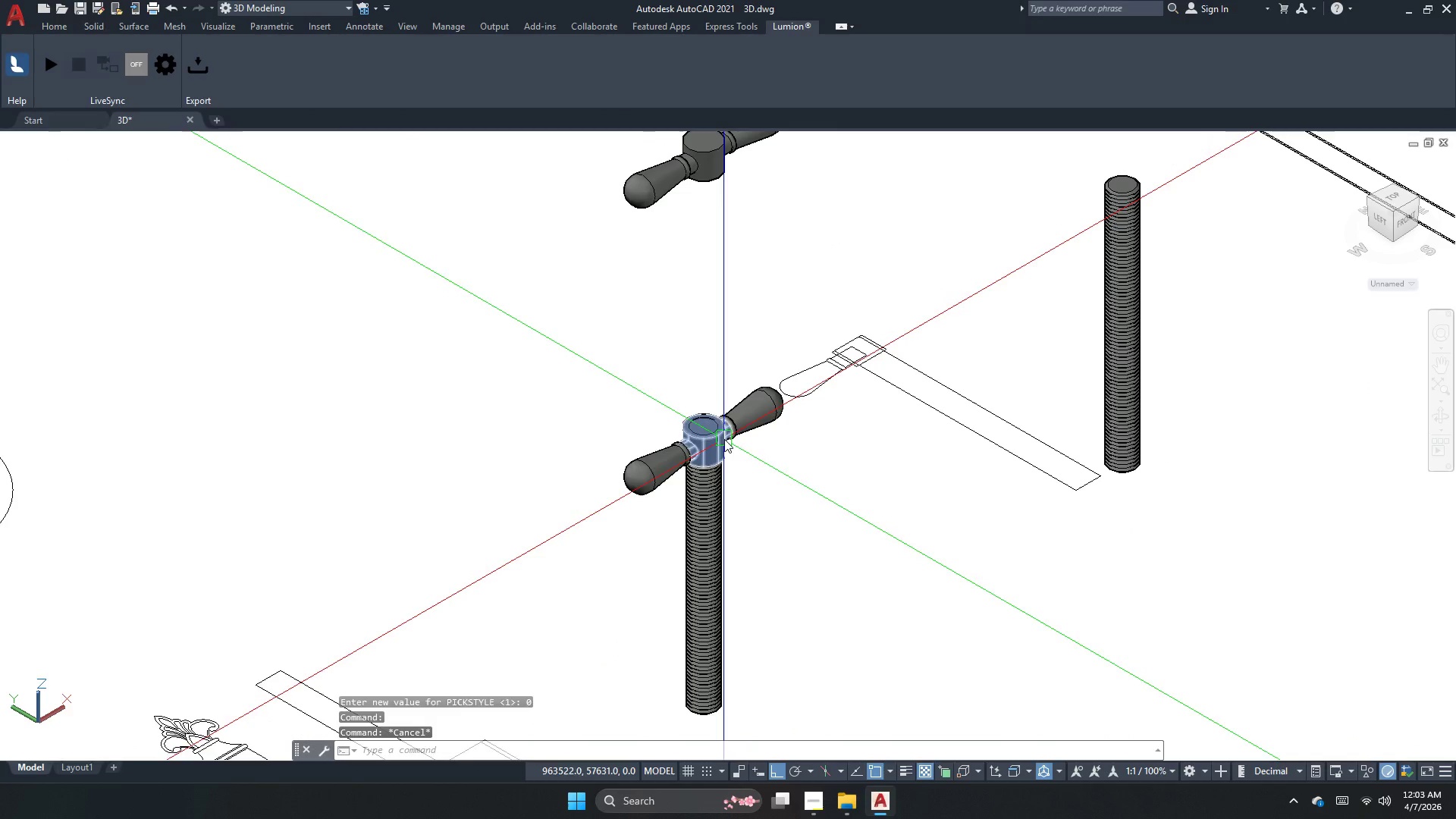 
key(Escape)
 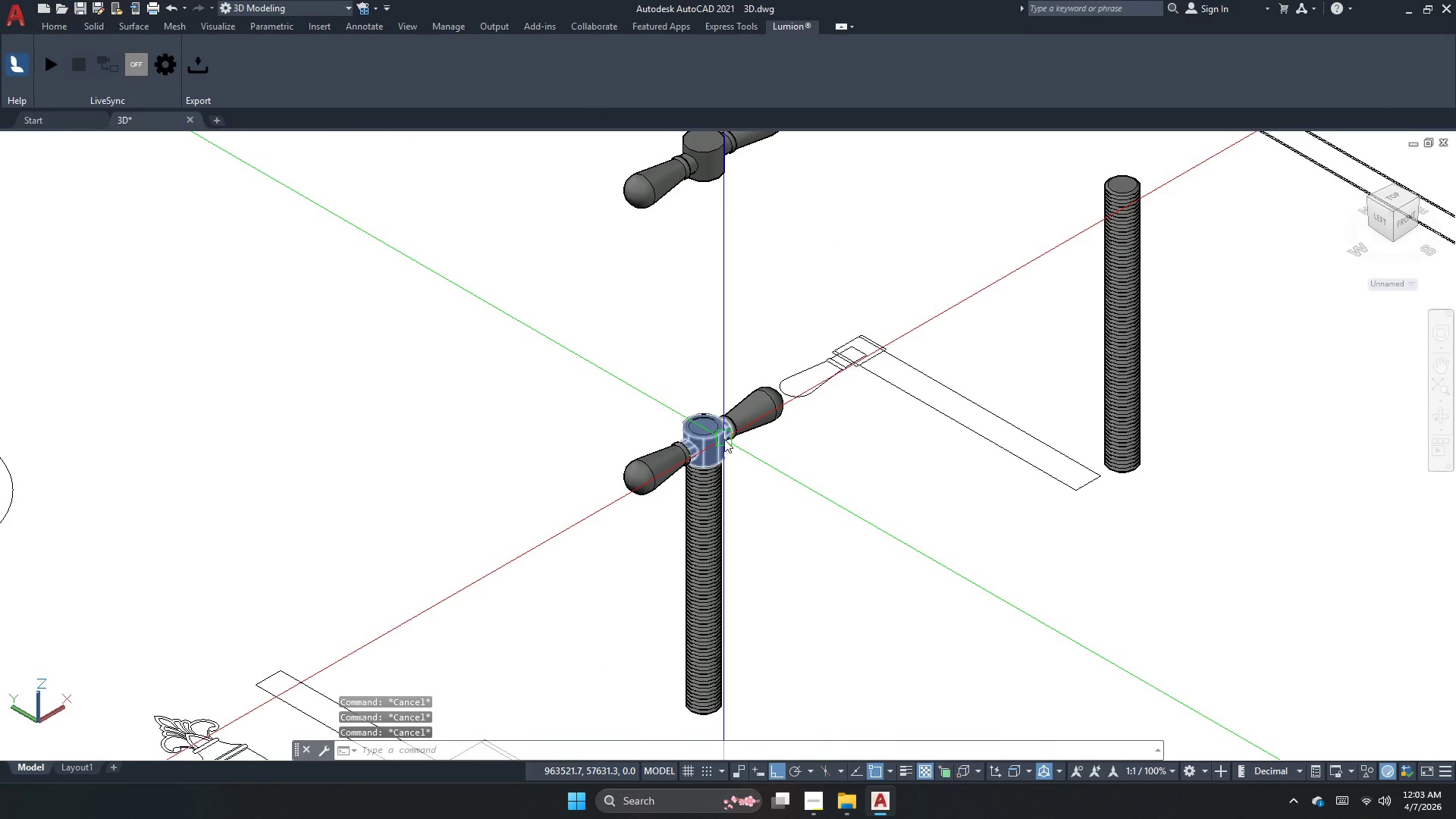 
key(Escape)
 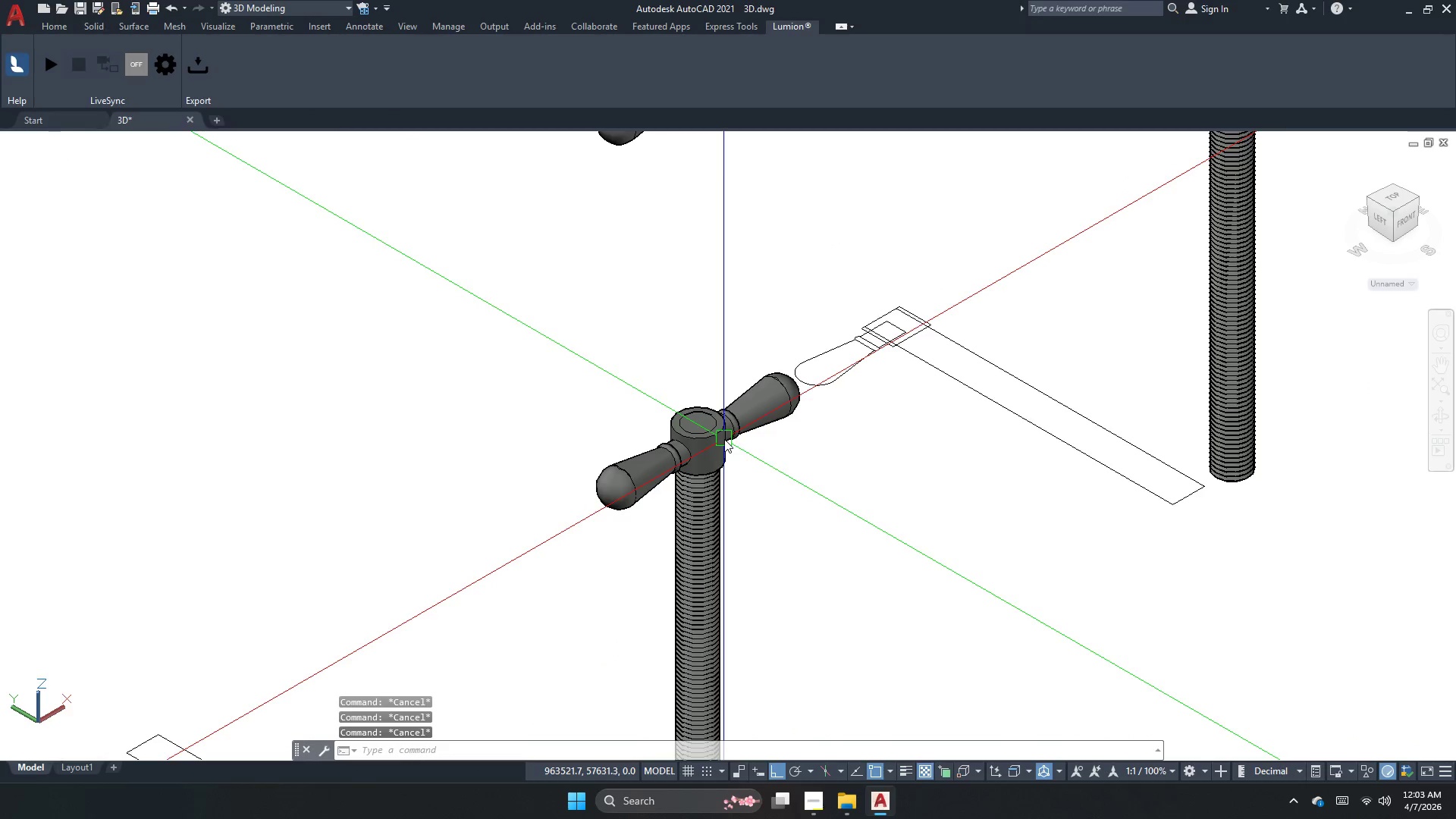 
key(Escape)
 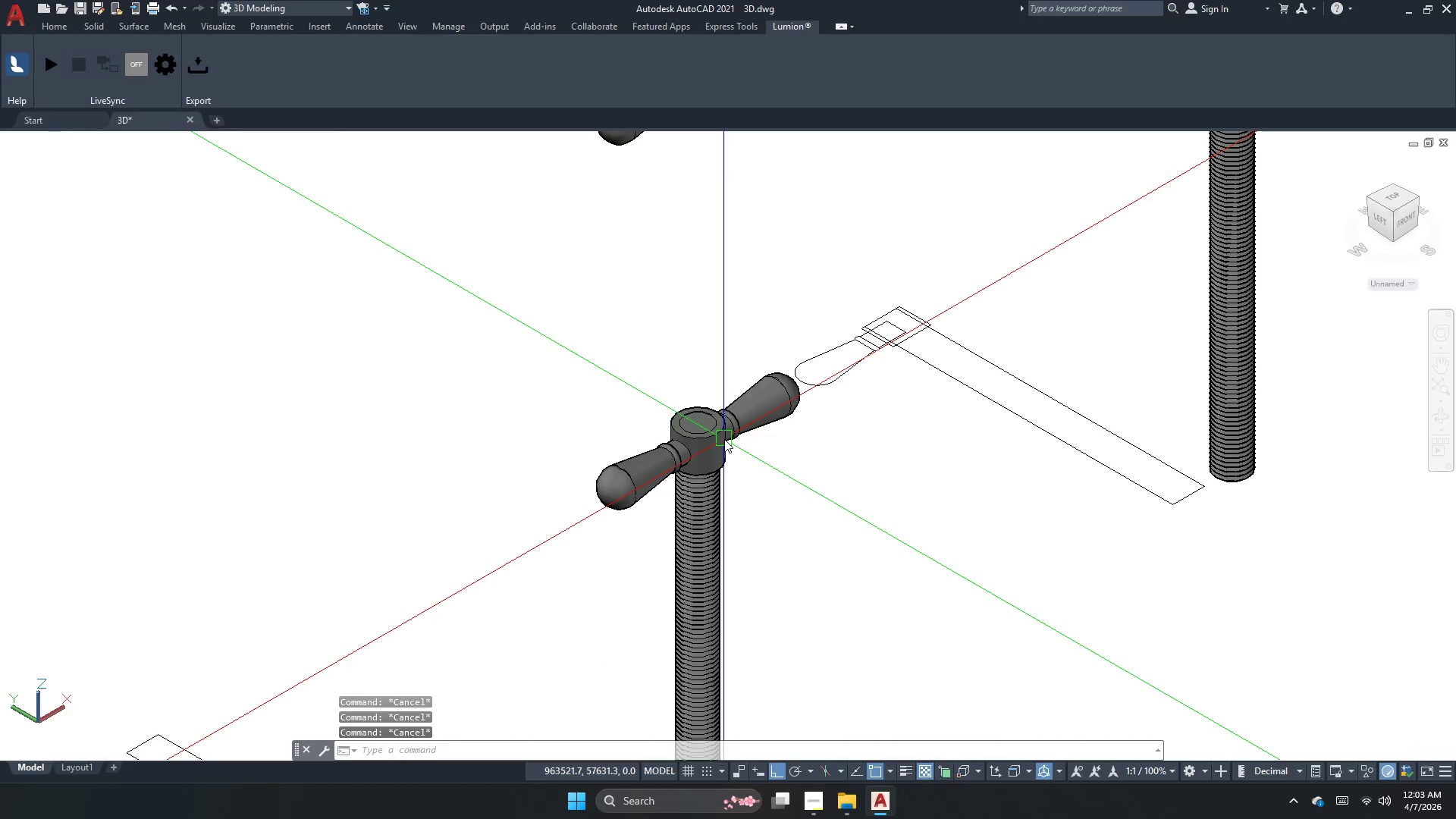 
scroll: coordinate [724, 439], scroll_direction: up, amount: 1.0
 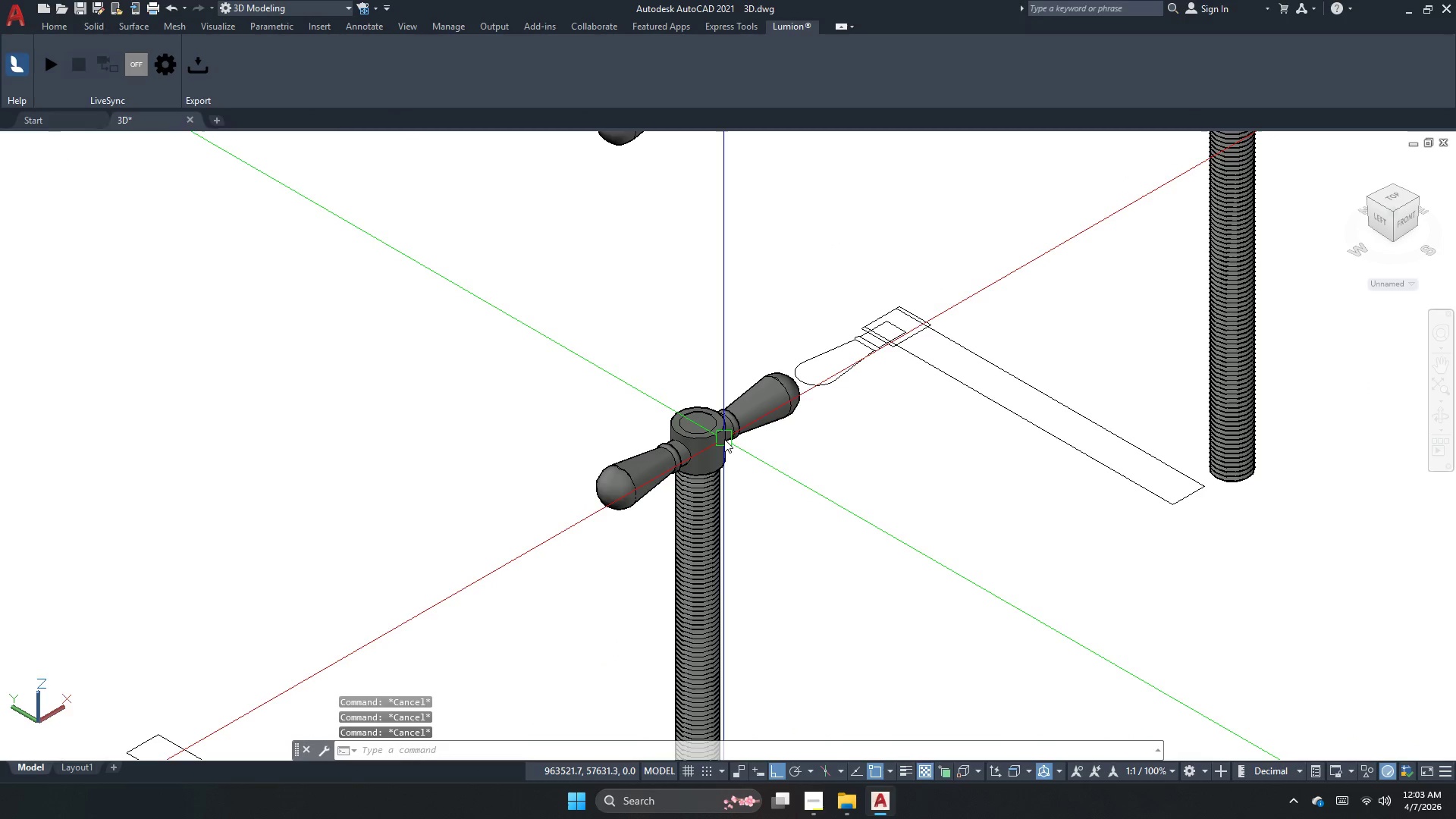 
key(Escape)
key(Escape)
type(su)
 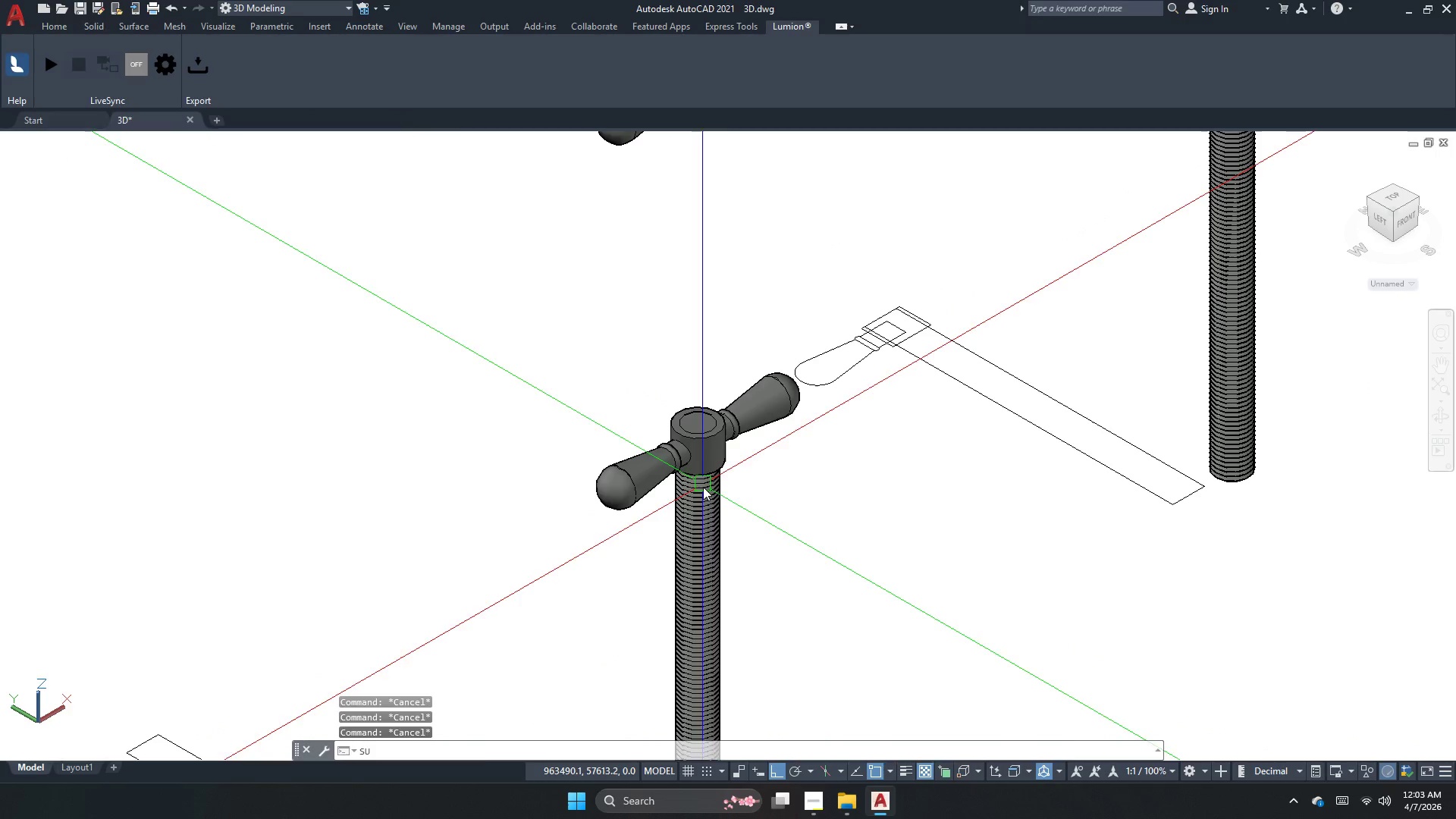 
key(Space)
 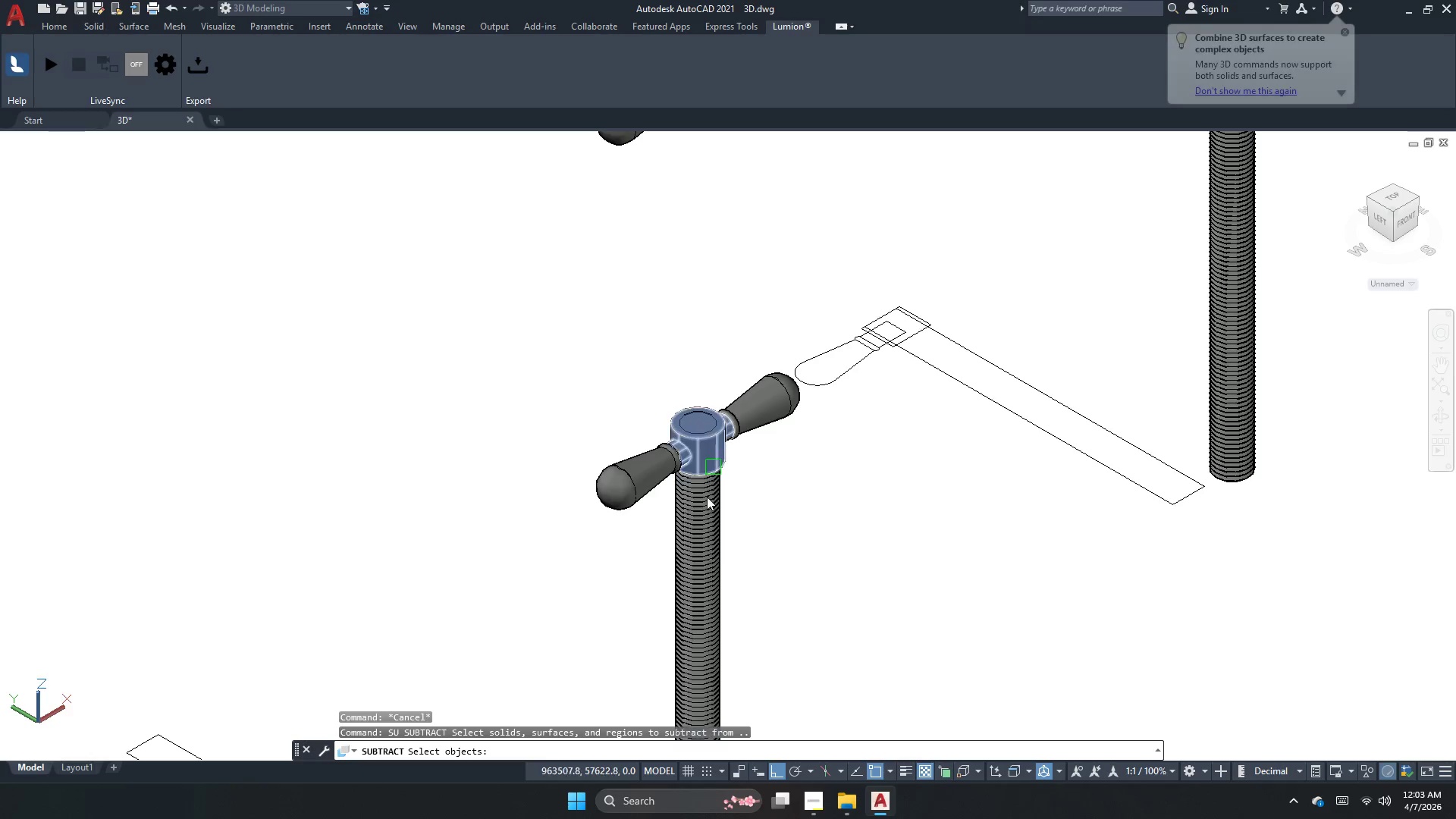 
left_click([701, 516])
 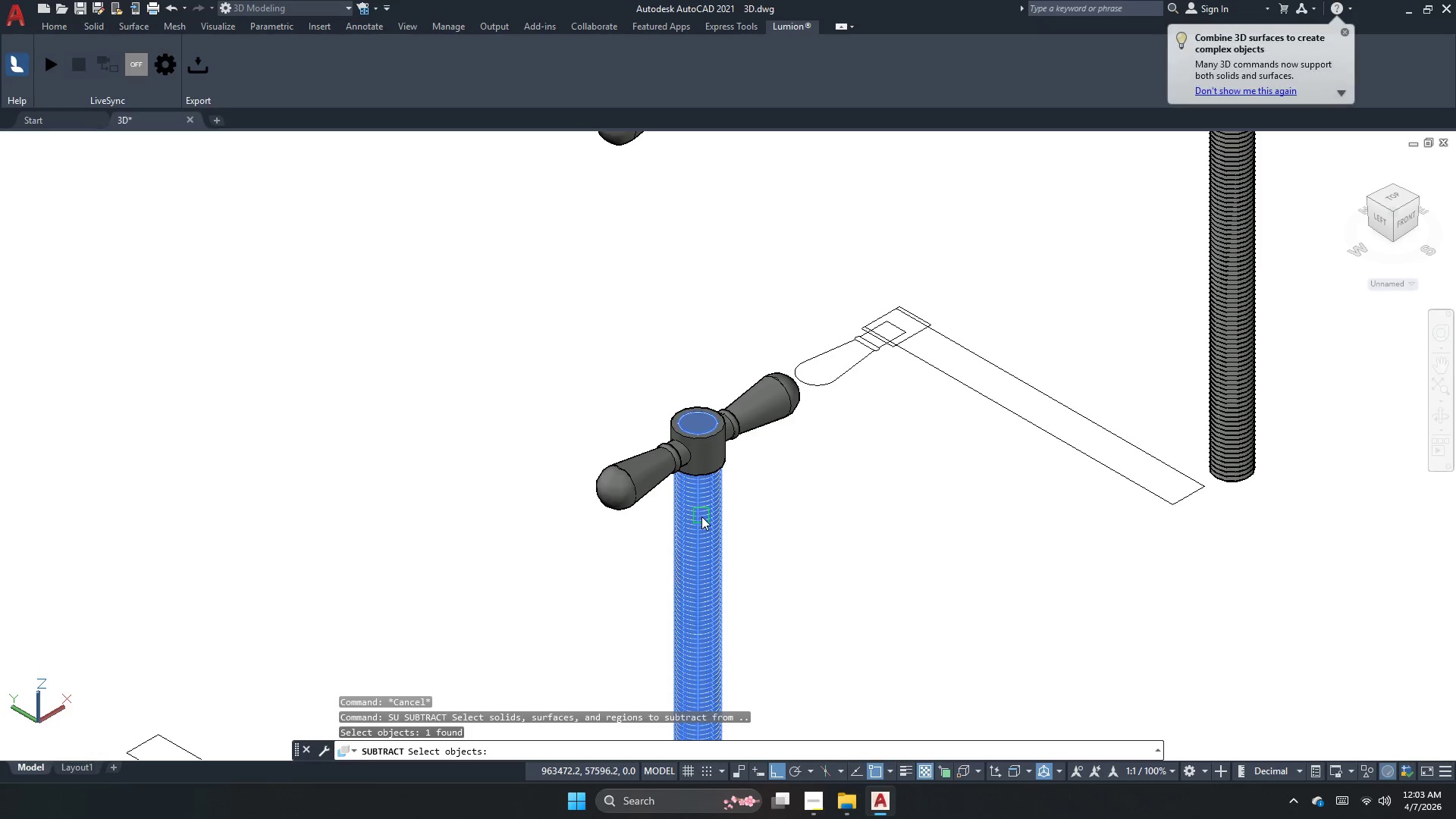 
key(Space)
 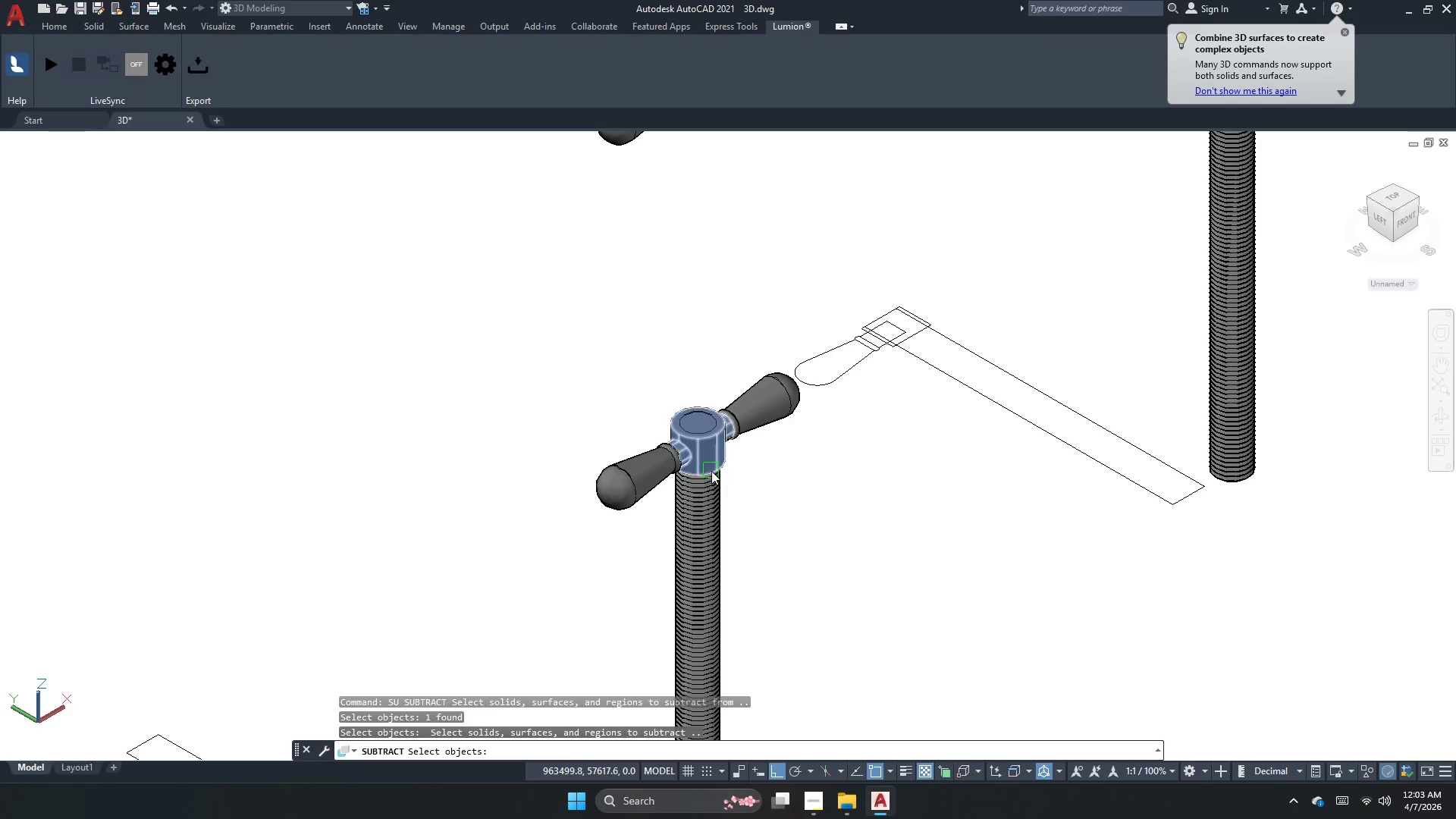 
left_click([711, 470])
 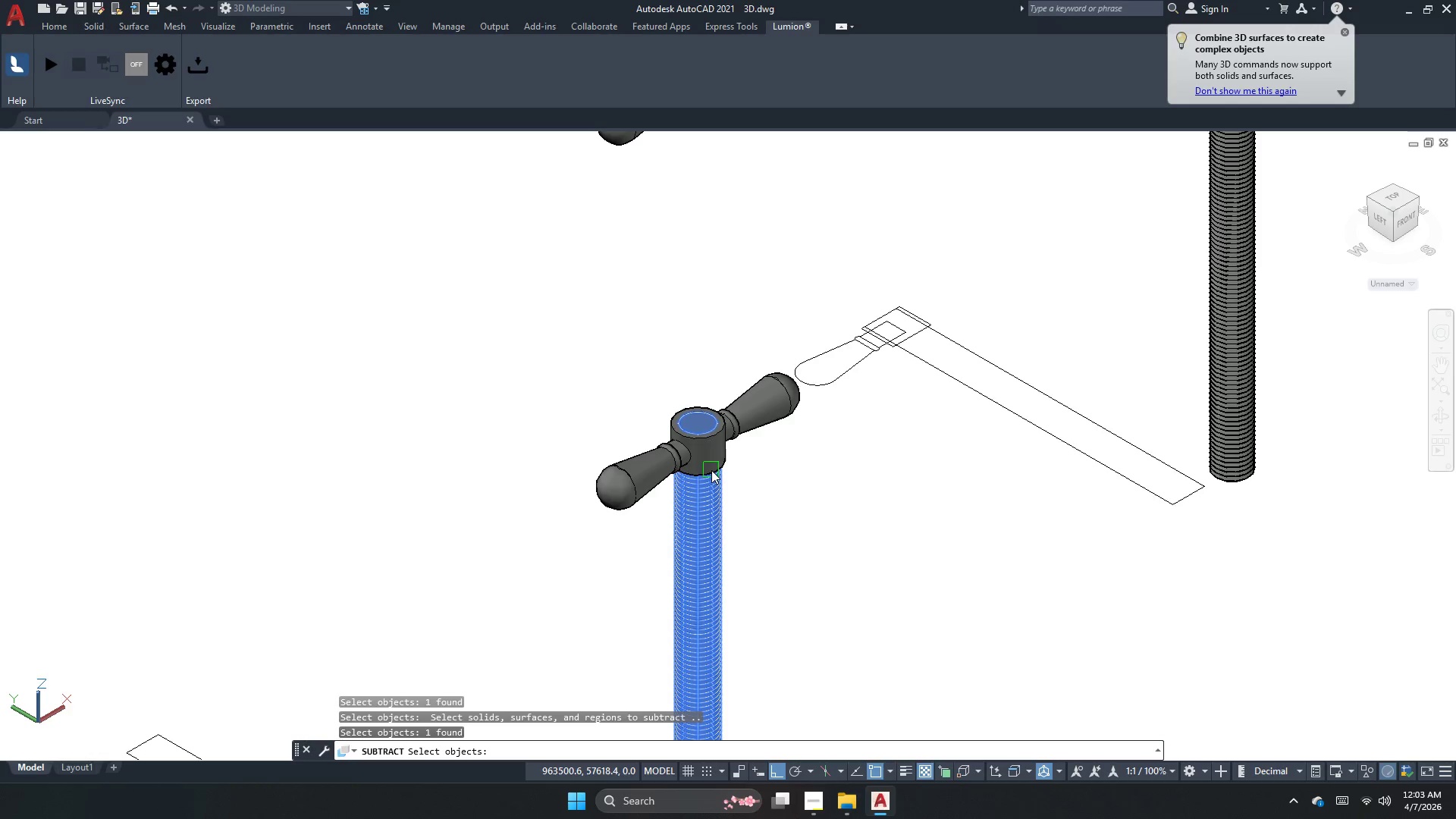 
key(Space)
 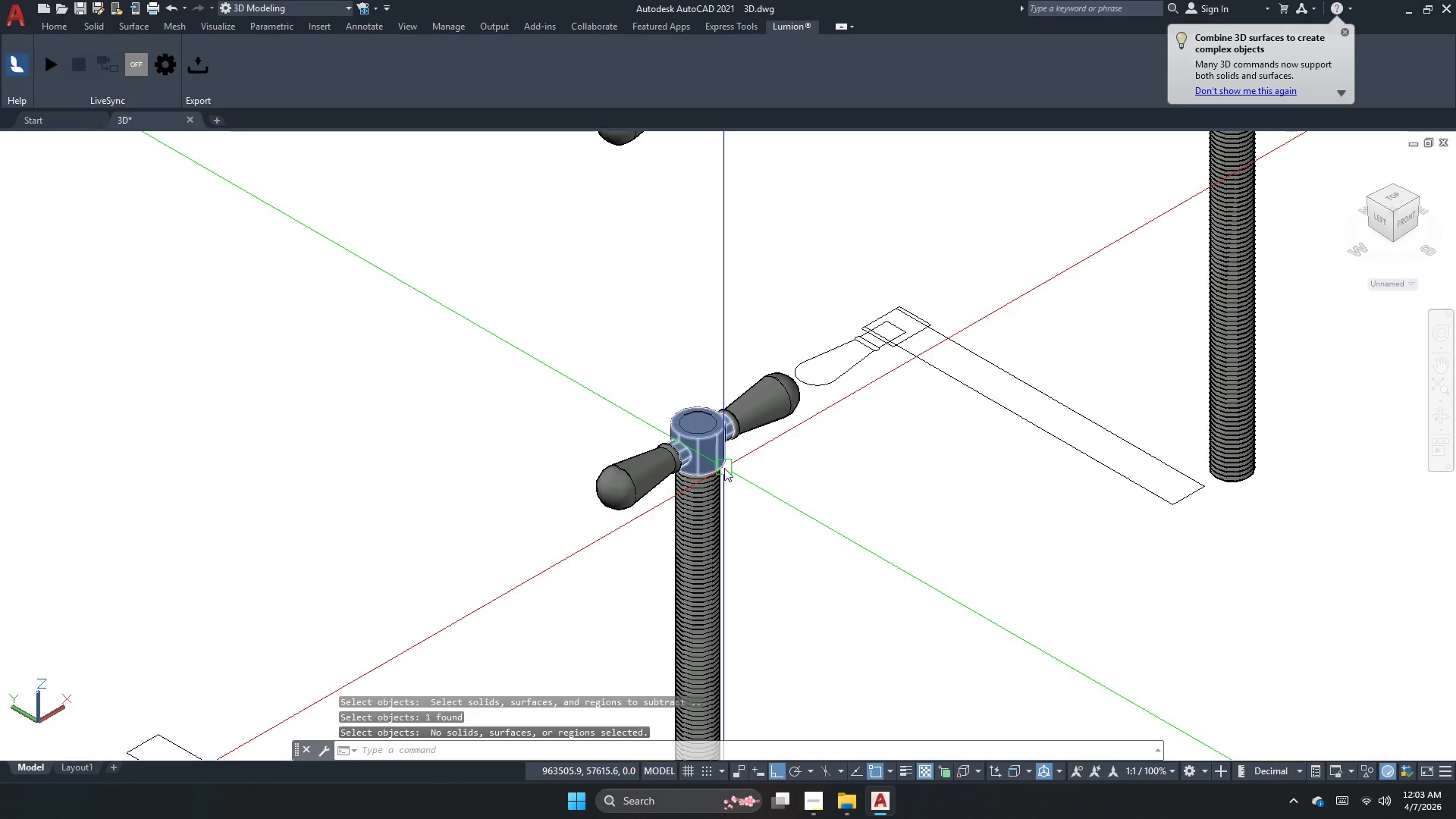 
key(Escape)
 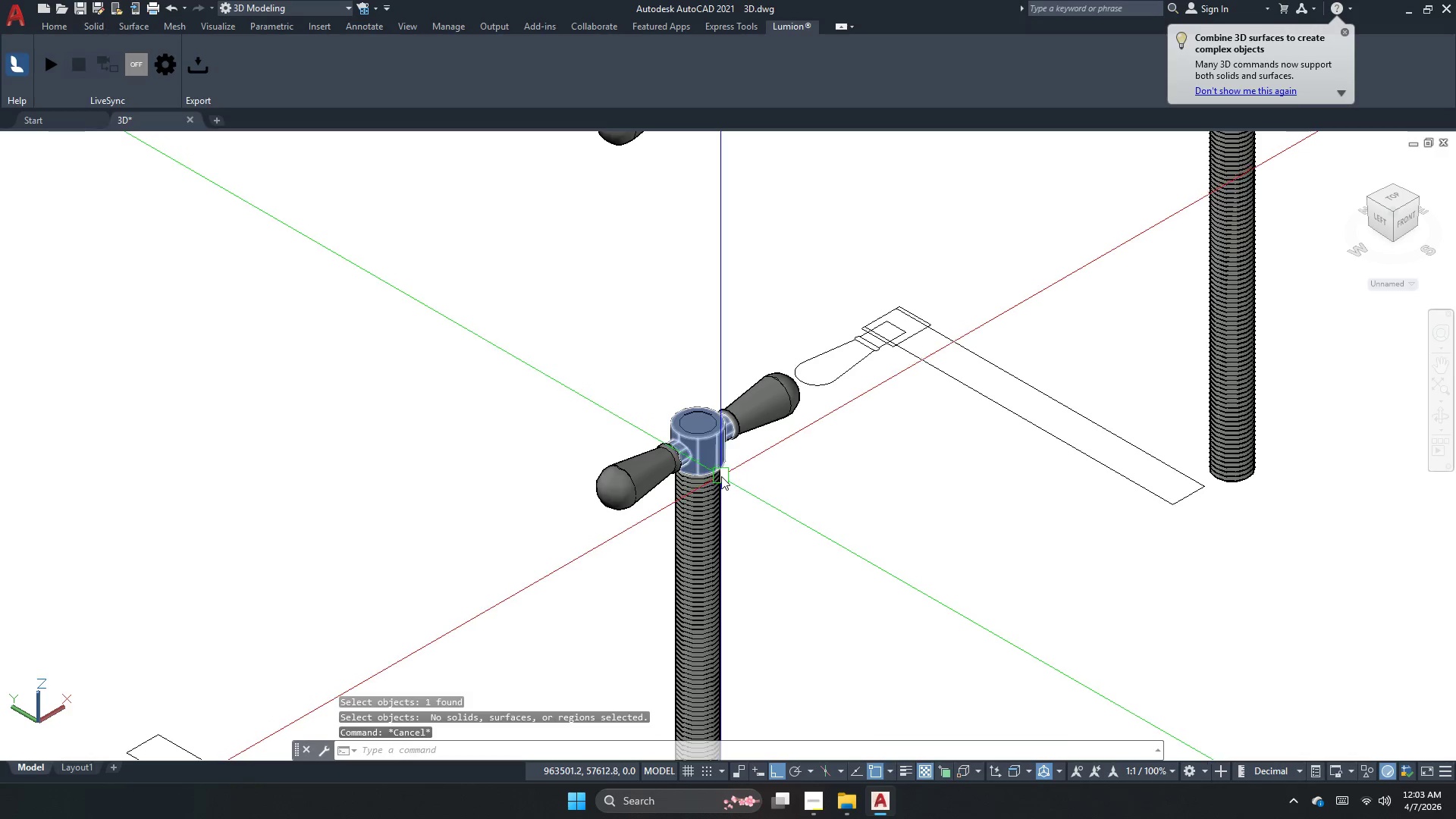 
left_click([721, 476])
 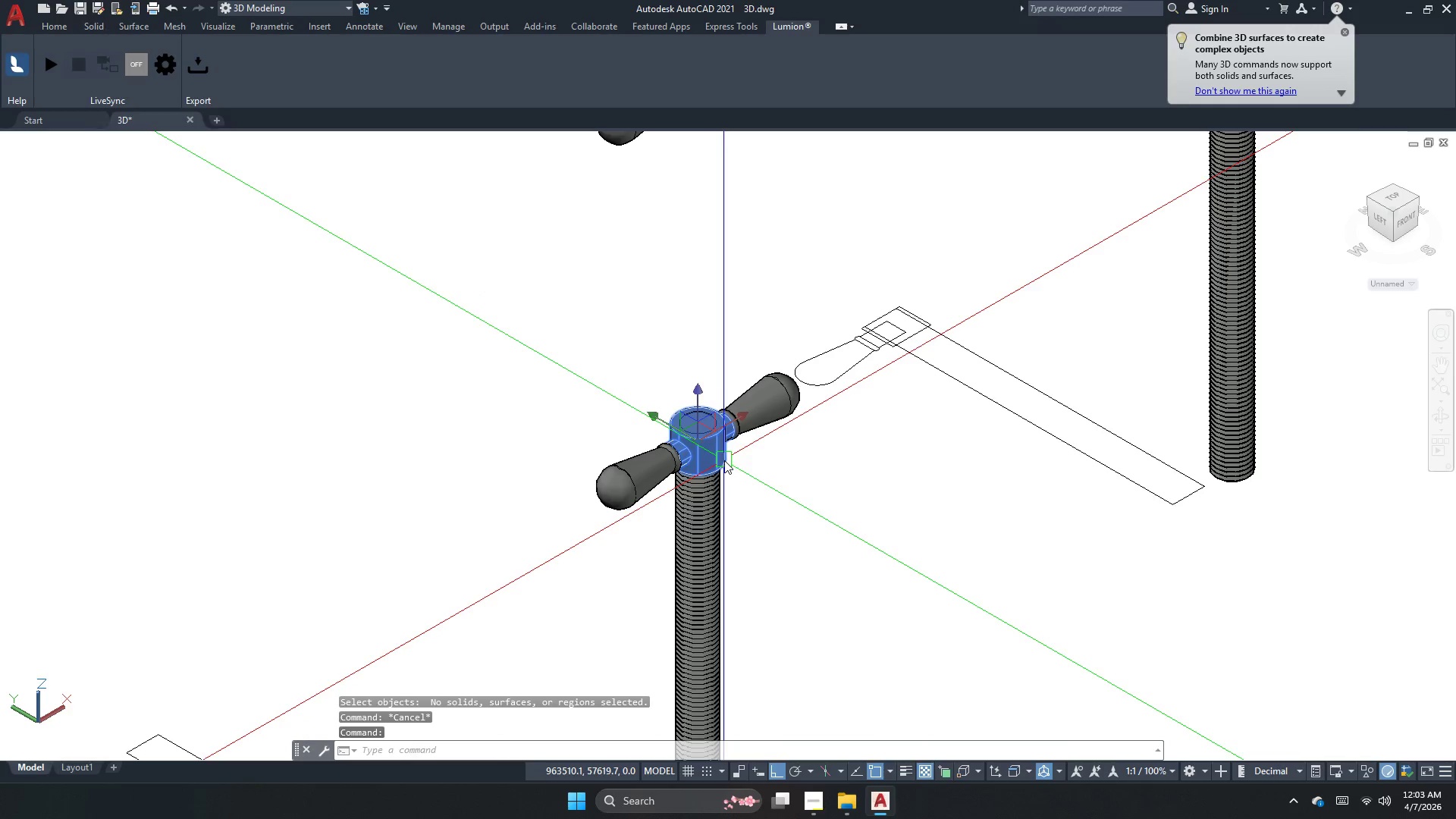 
key(Escape)
 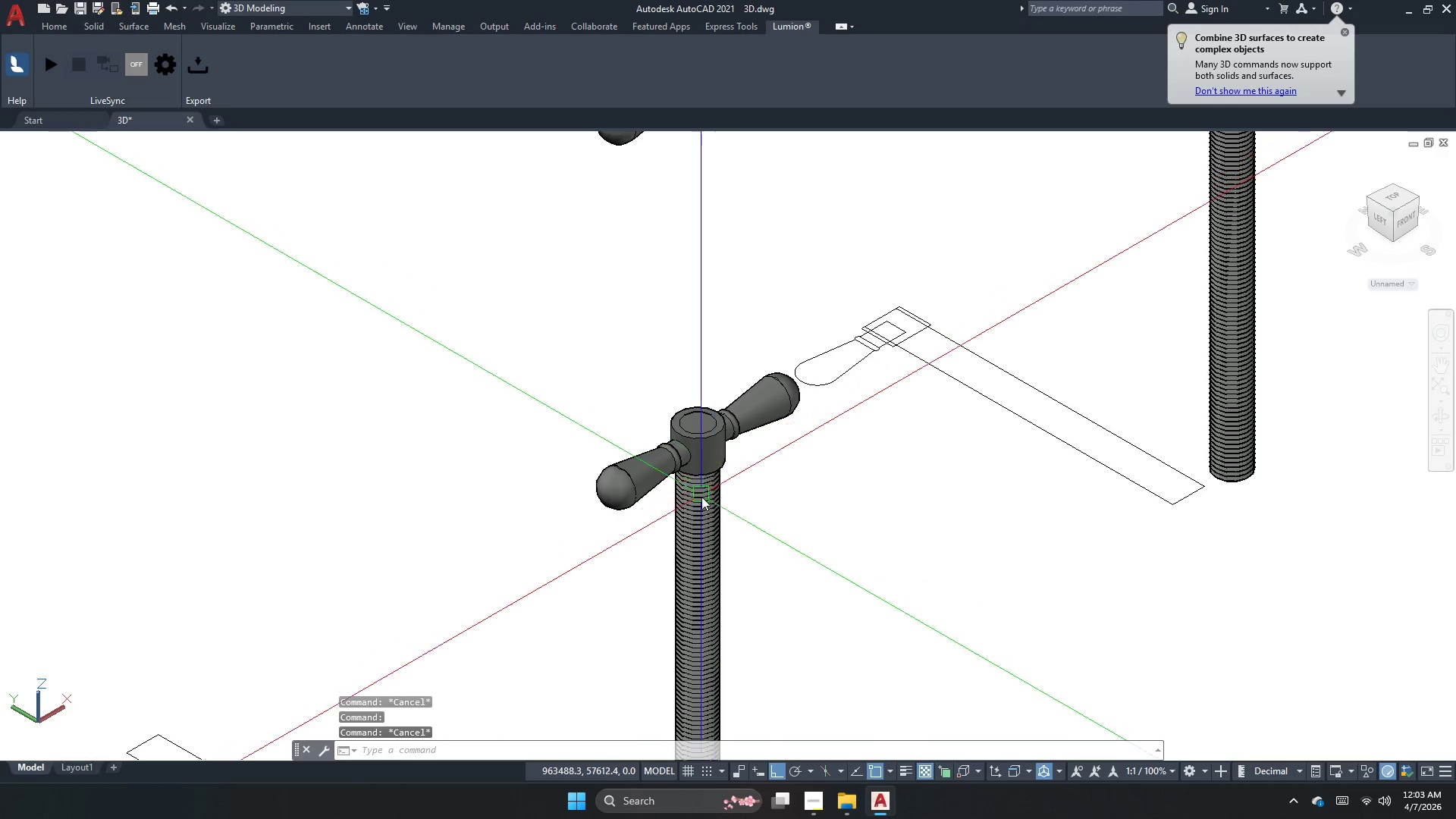 
left_click([701, 497])
 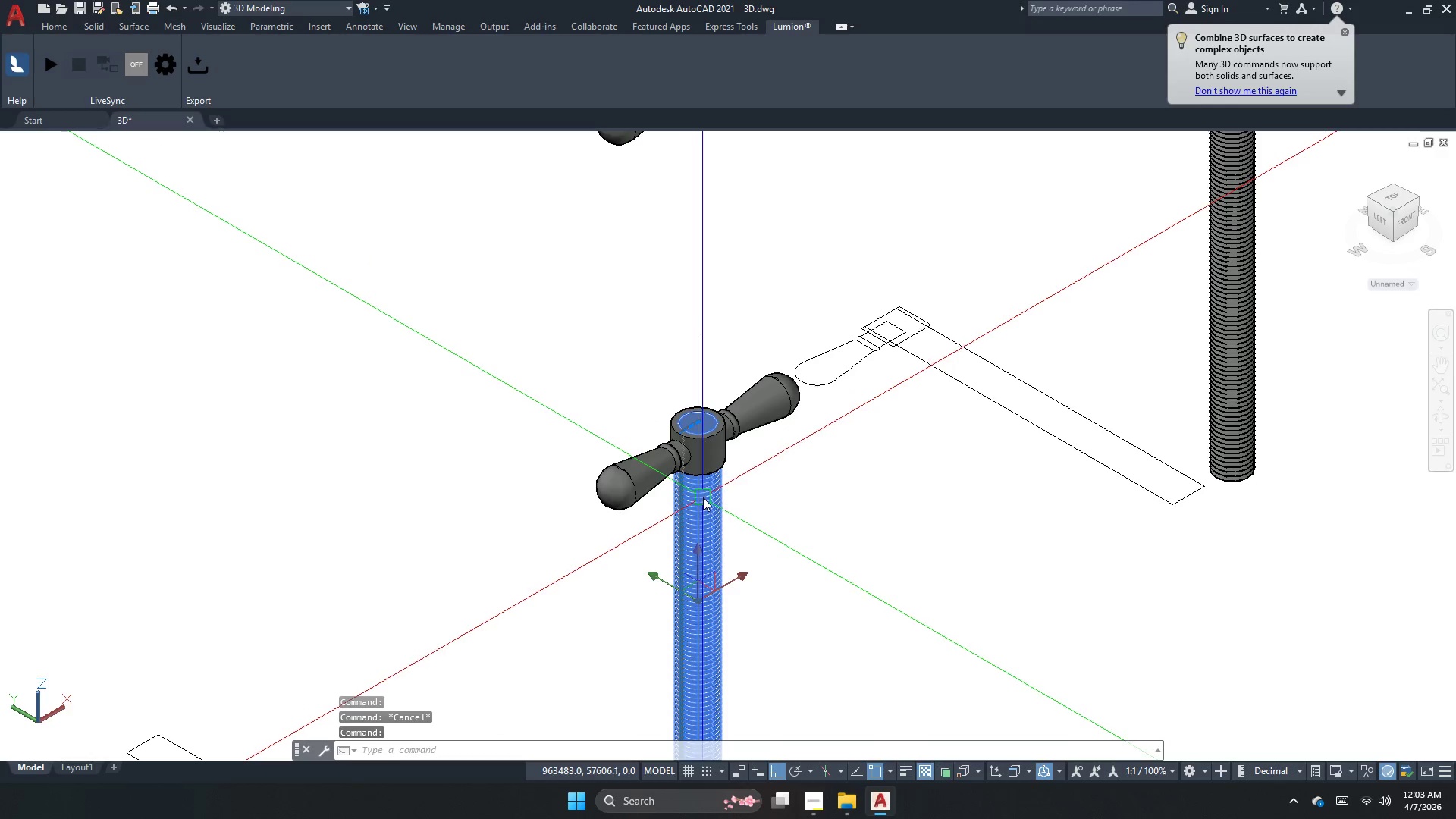 
key(Escape)
key(Escape)
type(su )
 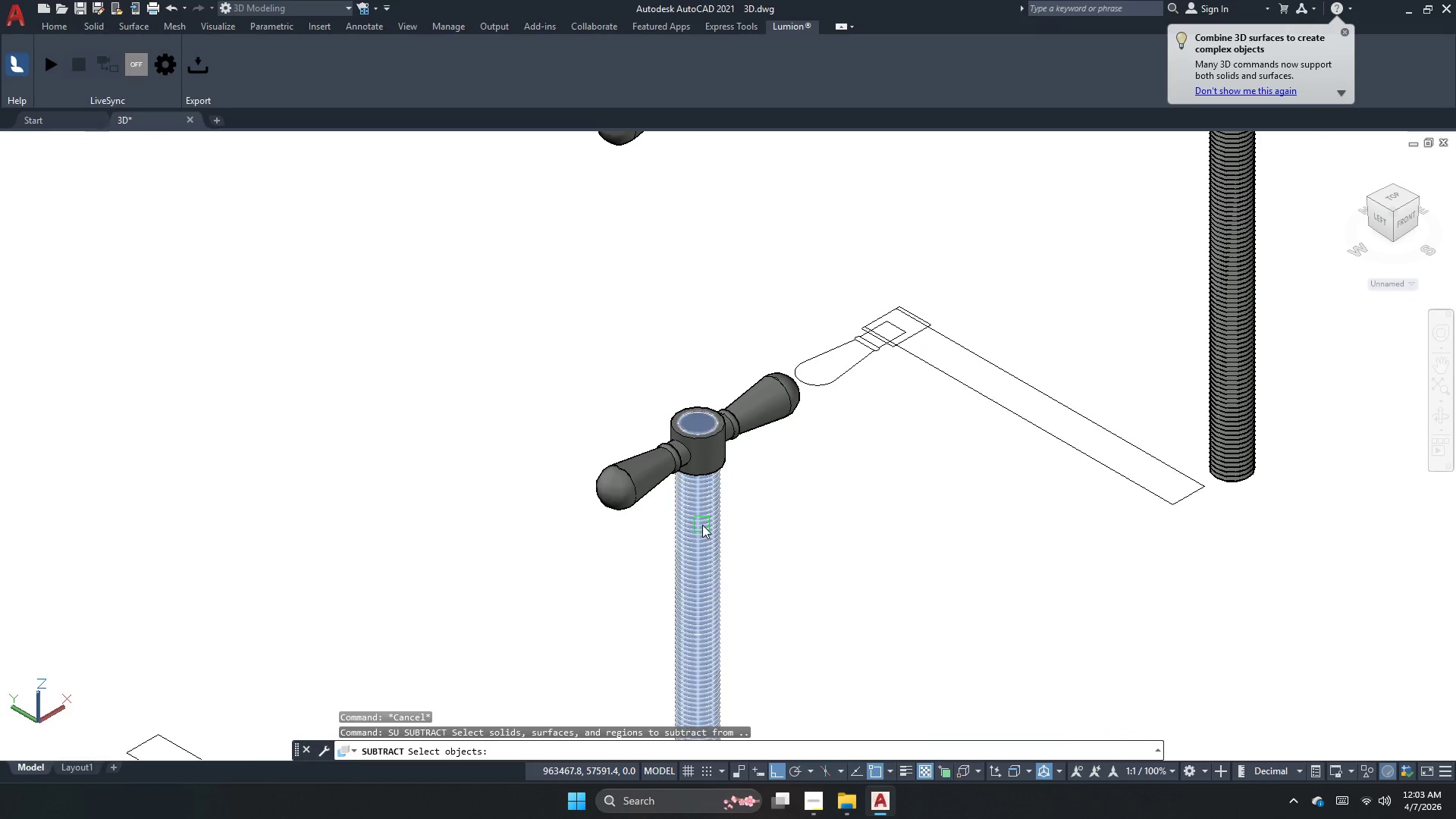 
left_click([702, 525])
 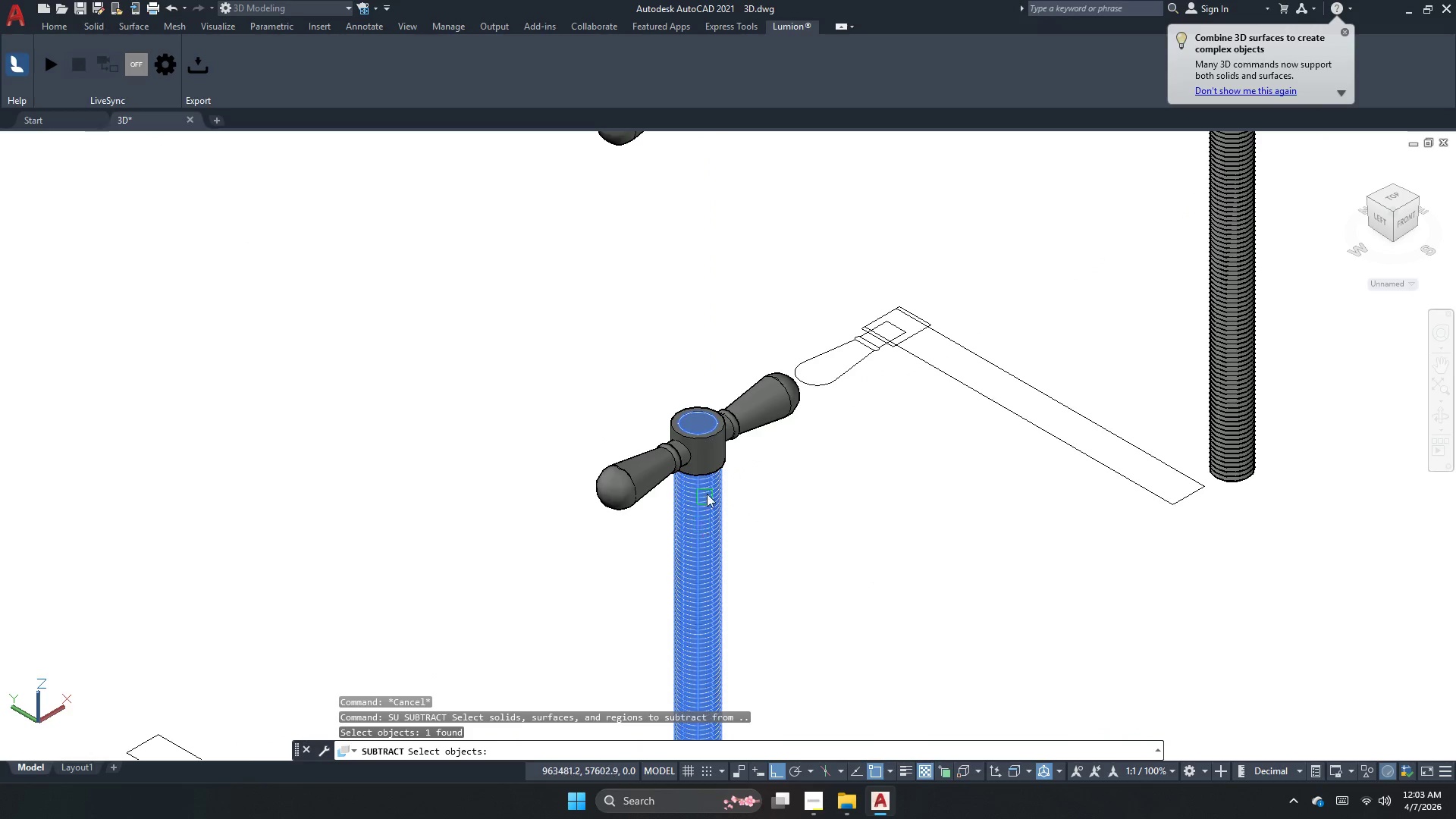 
key(Space)
 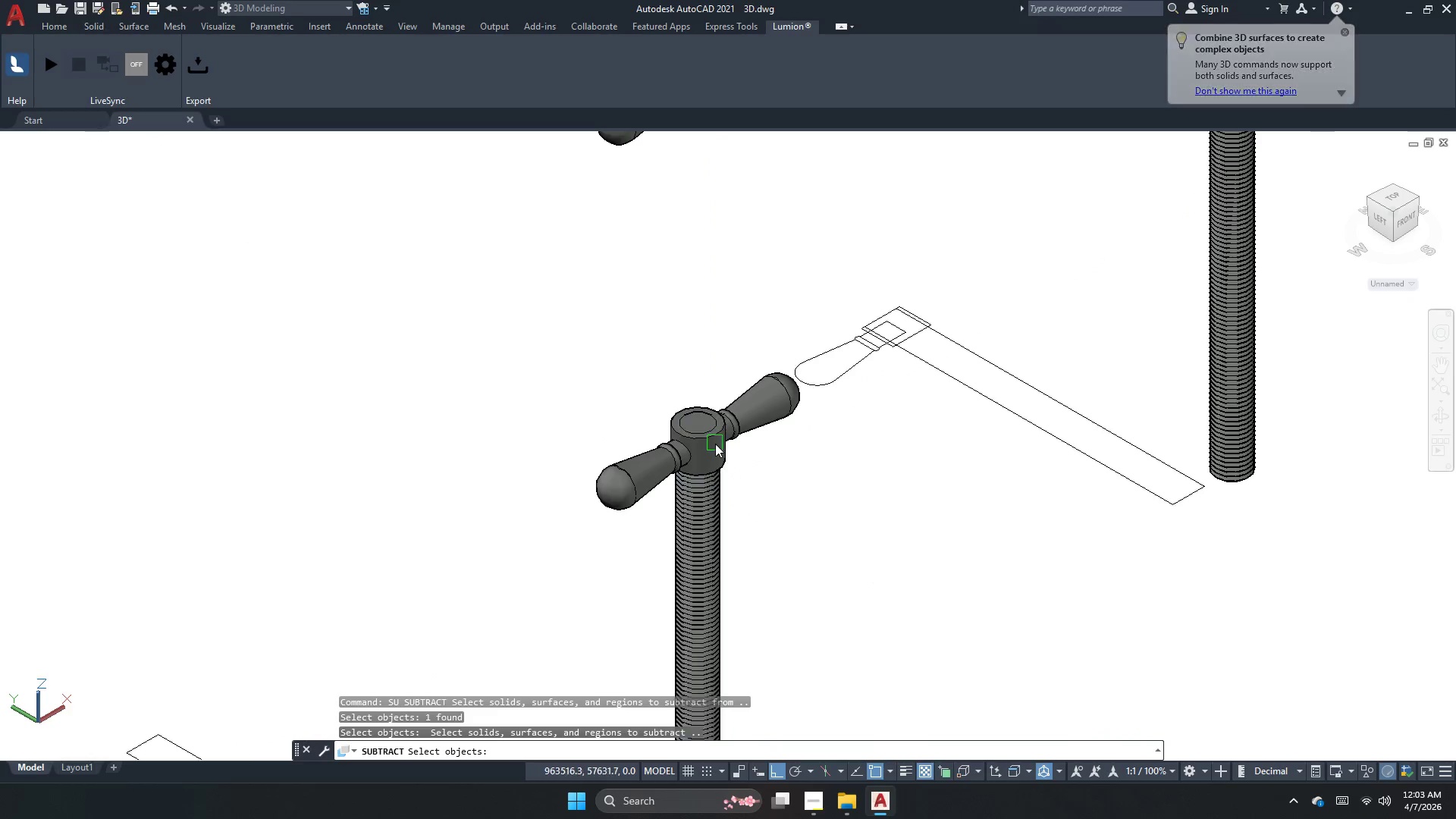 
left_click([715, 444])
 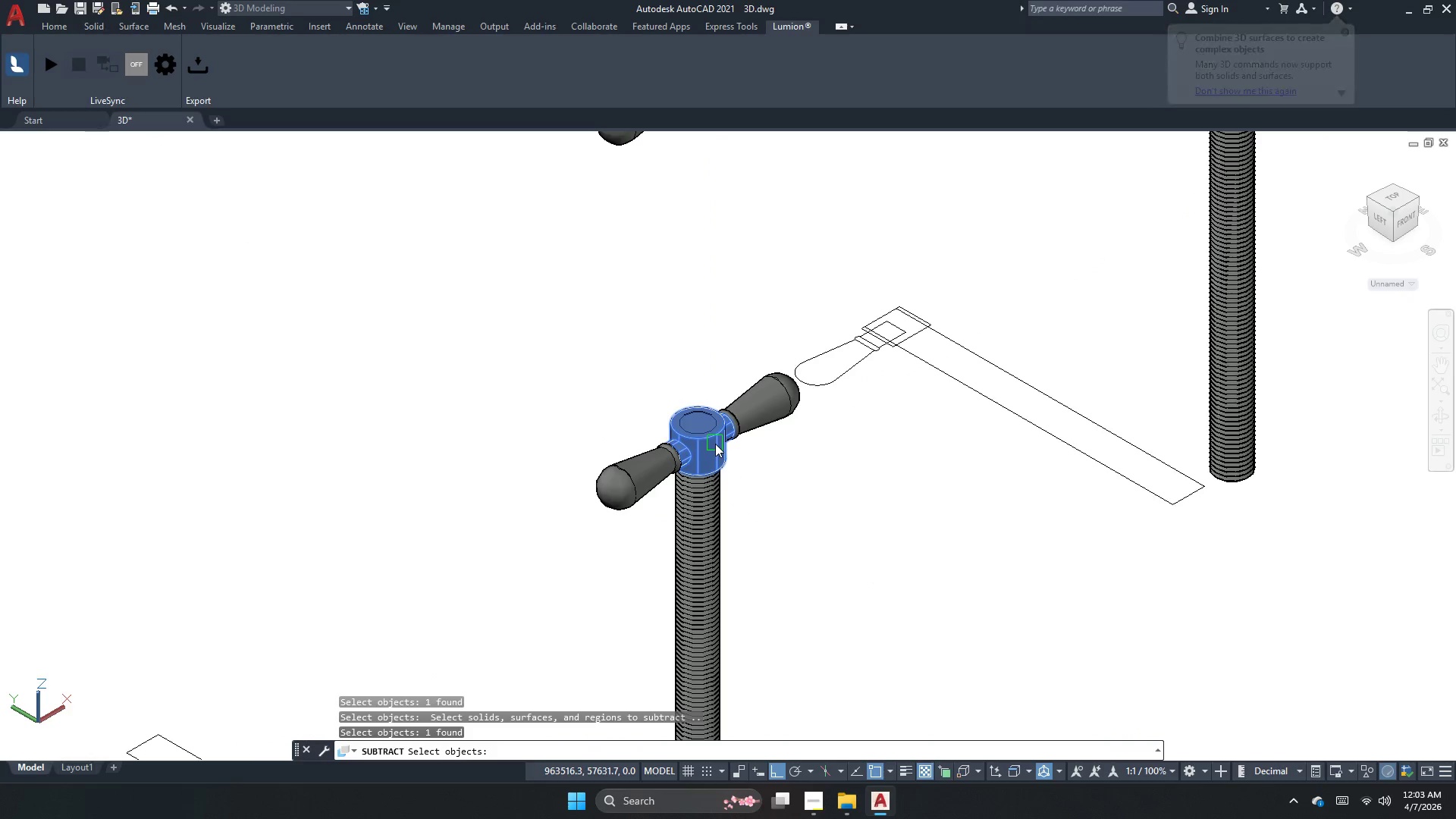 
key(Space)
 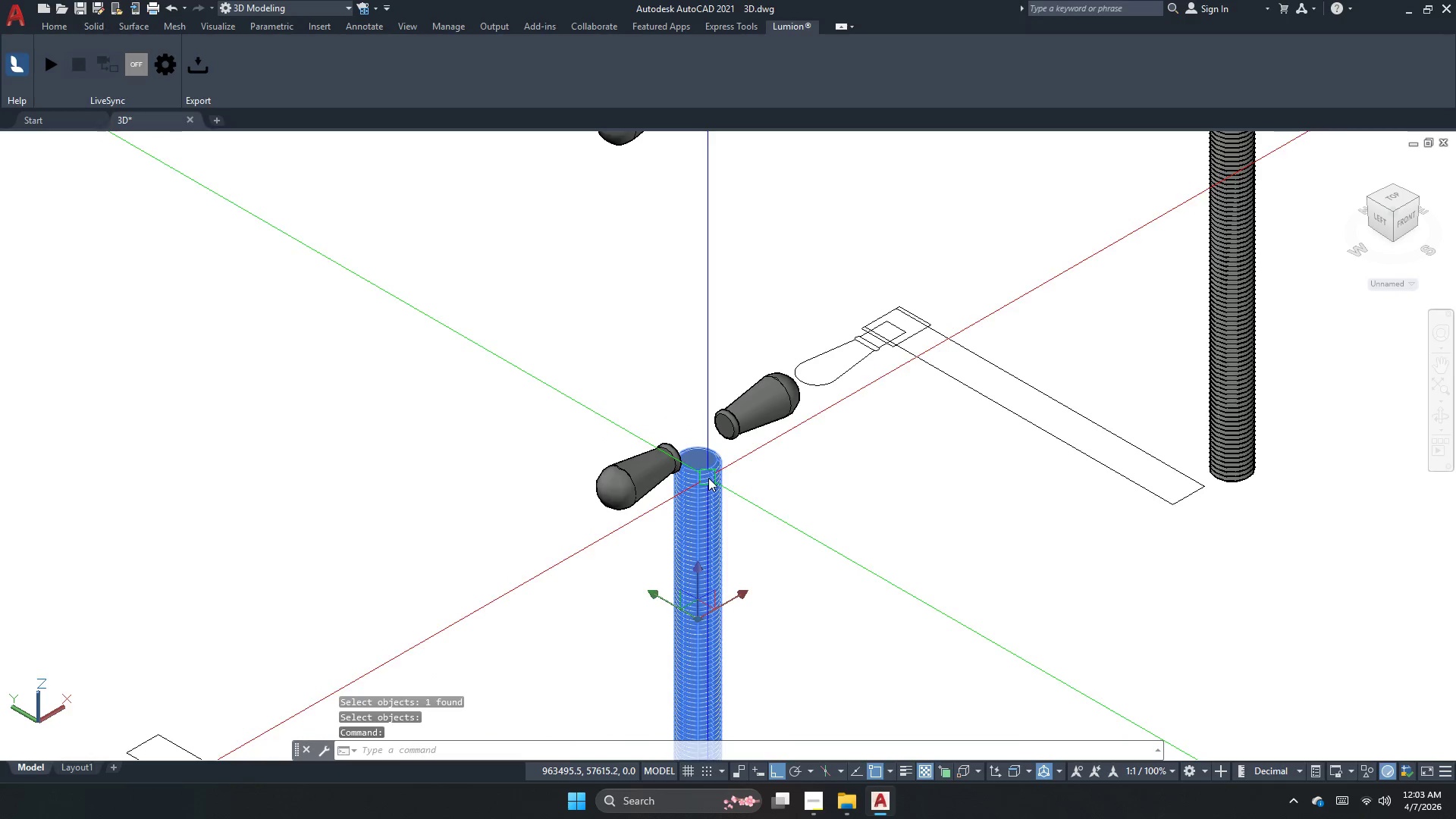 
key(Escape)
 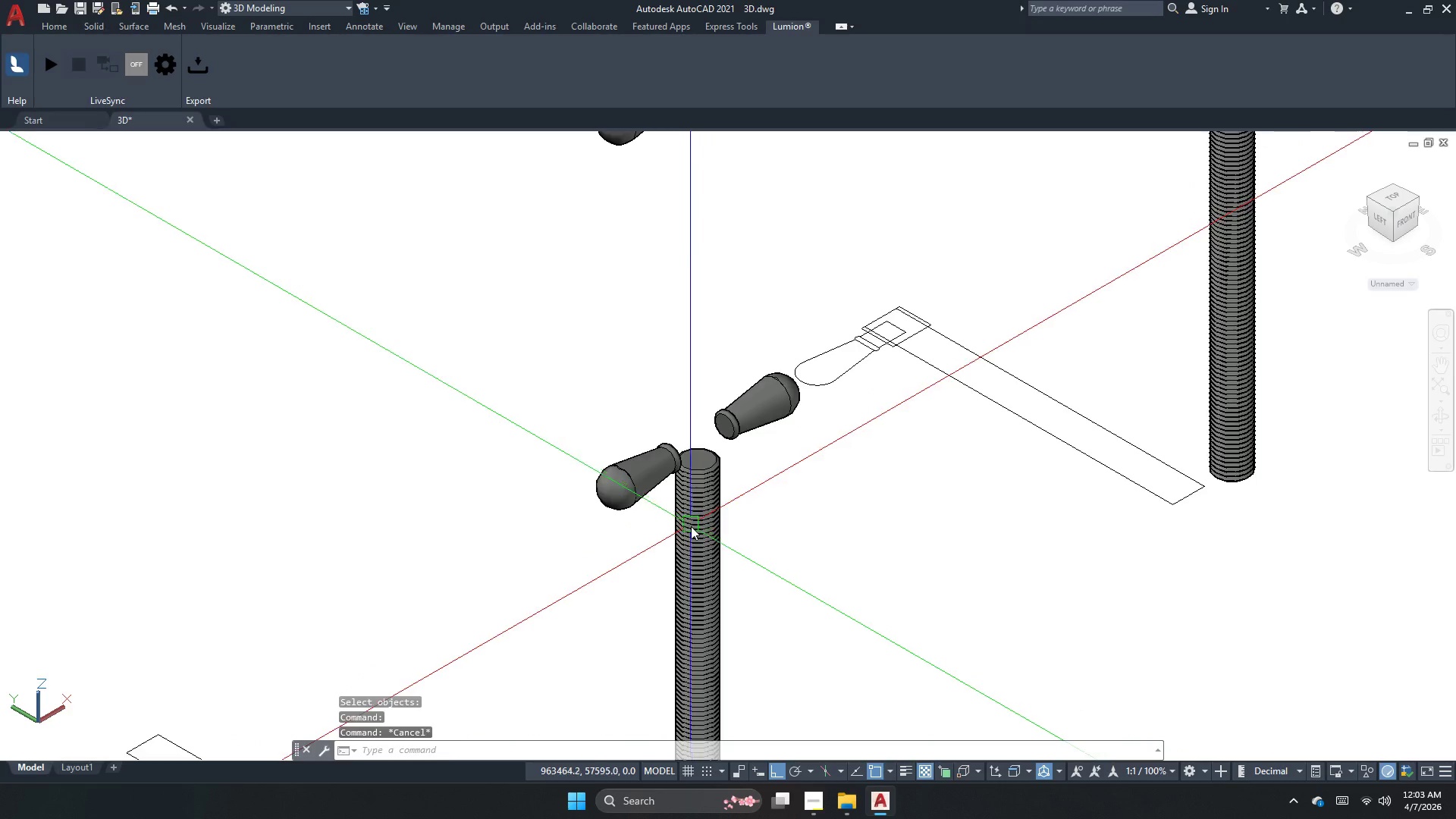 
key(Escape)
 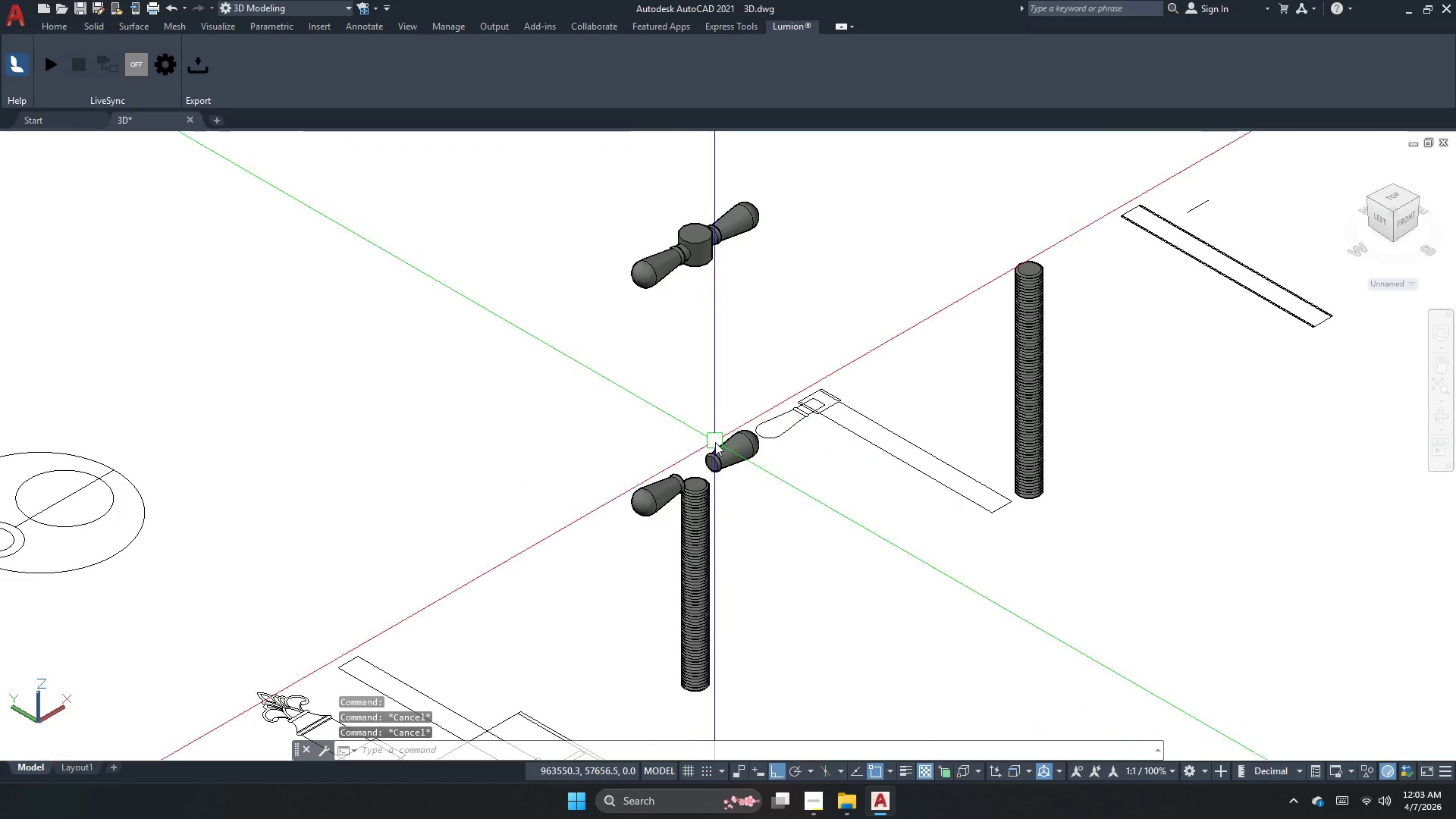 
scroll: coordinate [691, 528], scroll_direction: down, amount: 1.0
 